 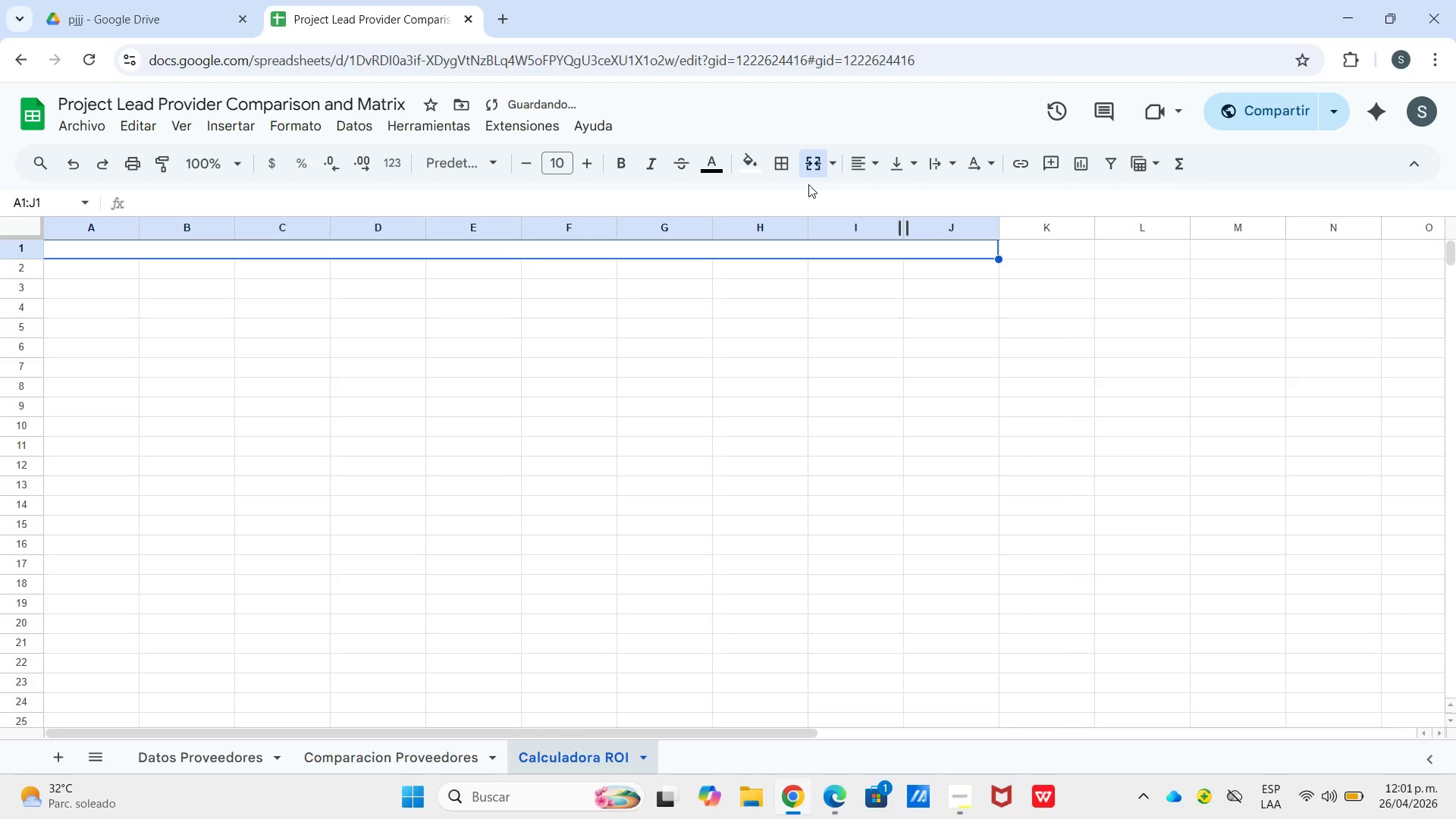 
type(CALCULADORA DE A)
key(Backspace)
type(ROI Y ANALISIS DE ESCENARIOS)
 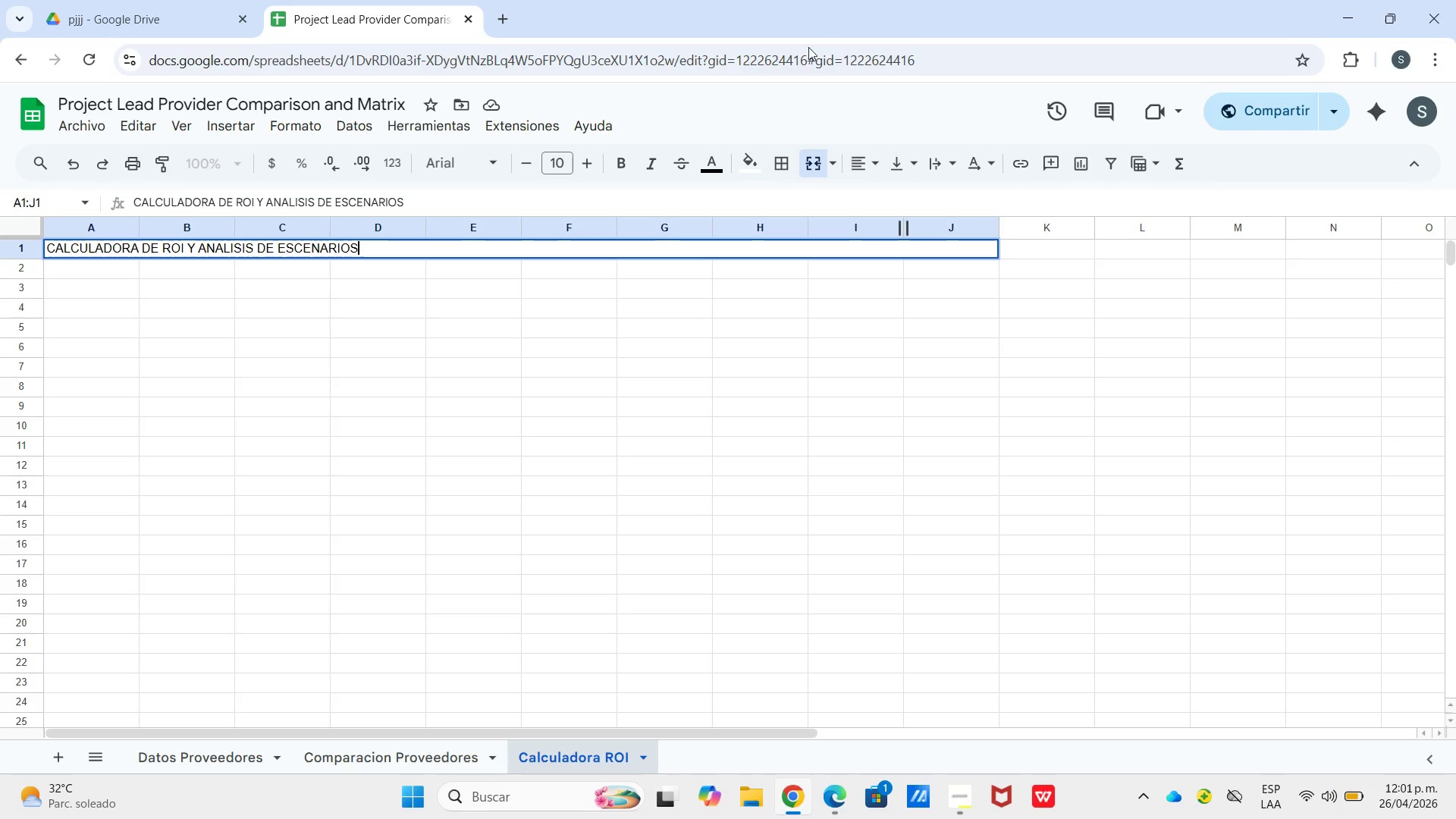 
left_click([739, 156])
 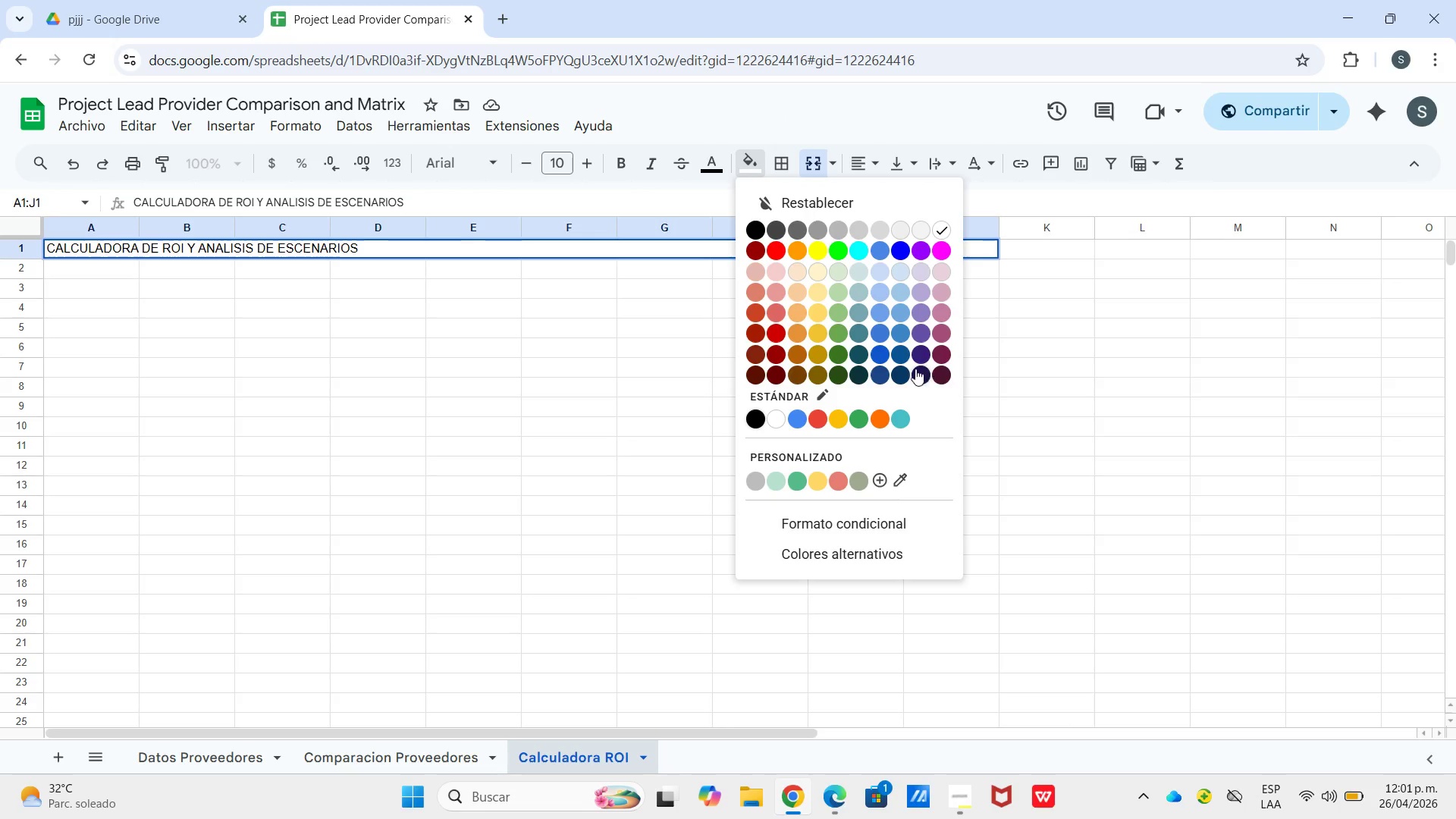 
left_click([921, 372])
 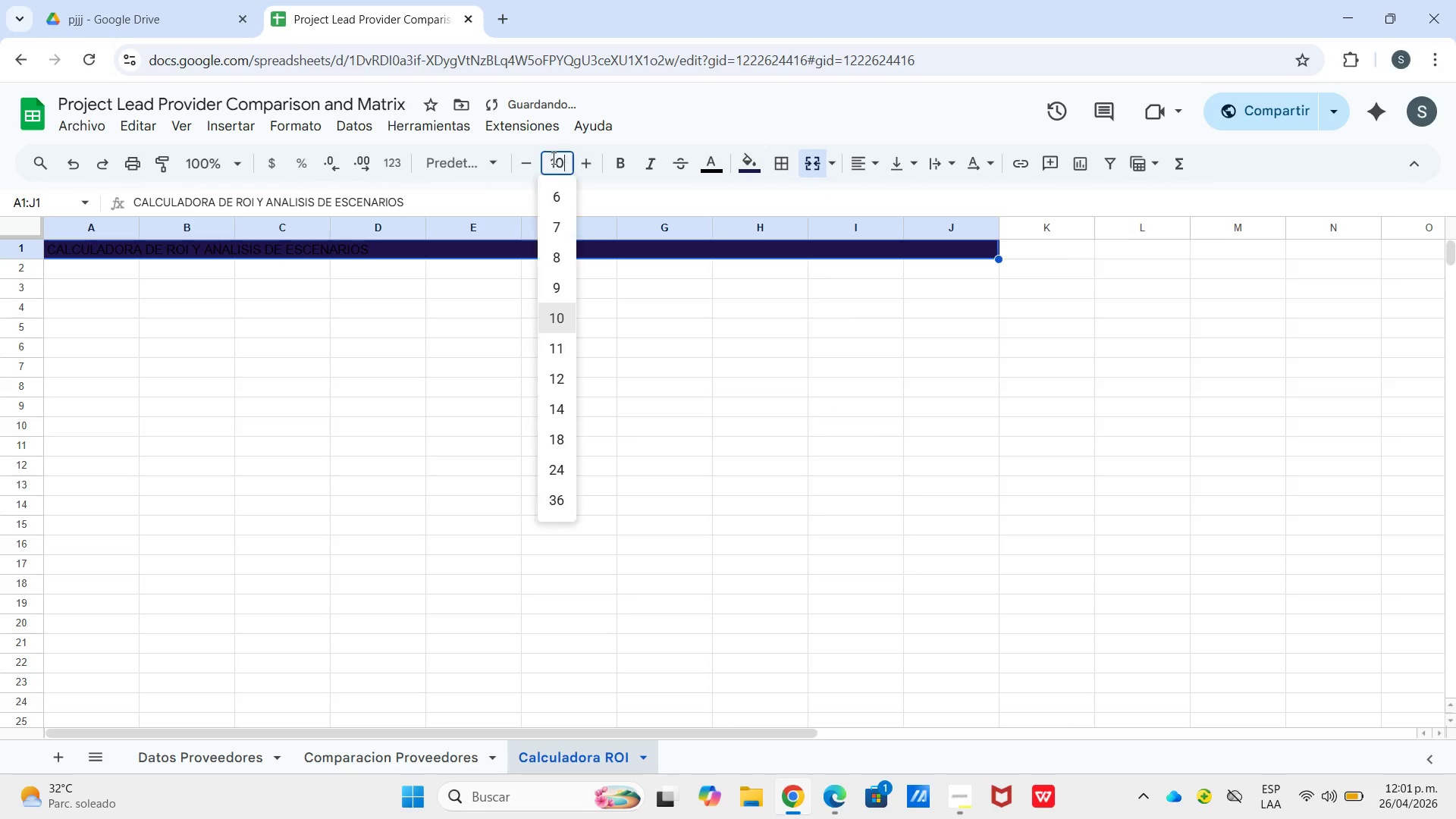 
left_click_drag(start_coordinate=[552, 158], to_coordinate=[556, 158])
 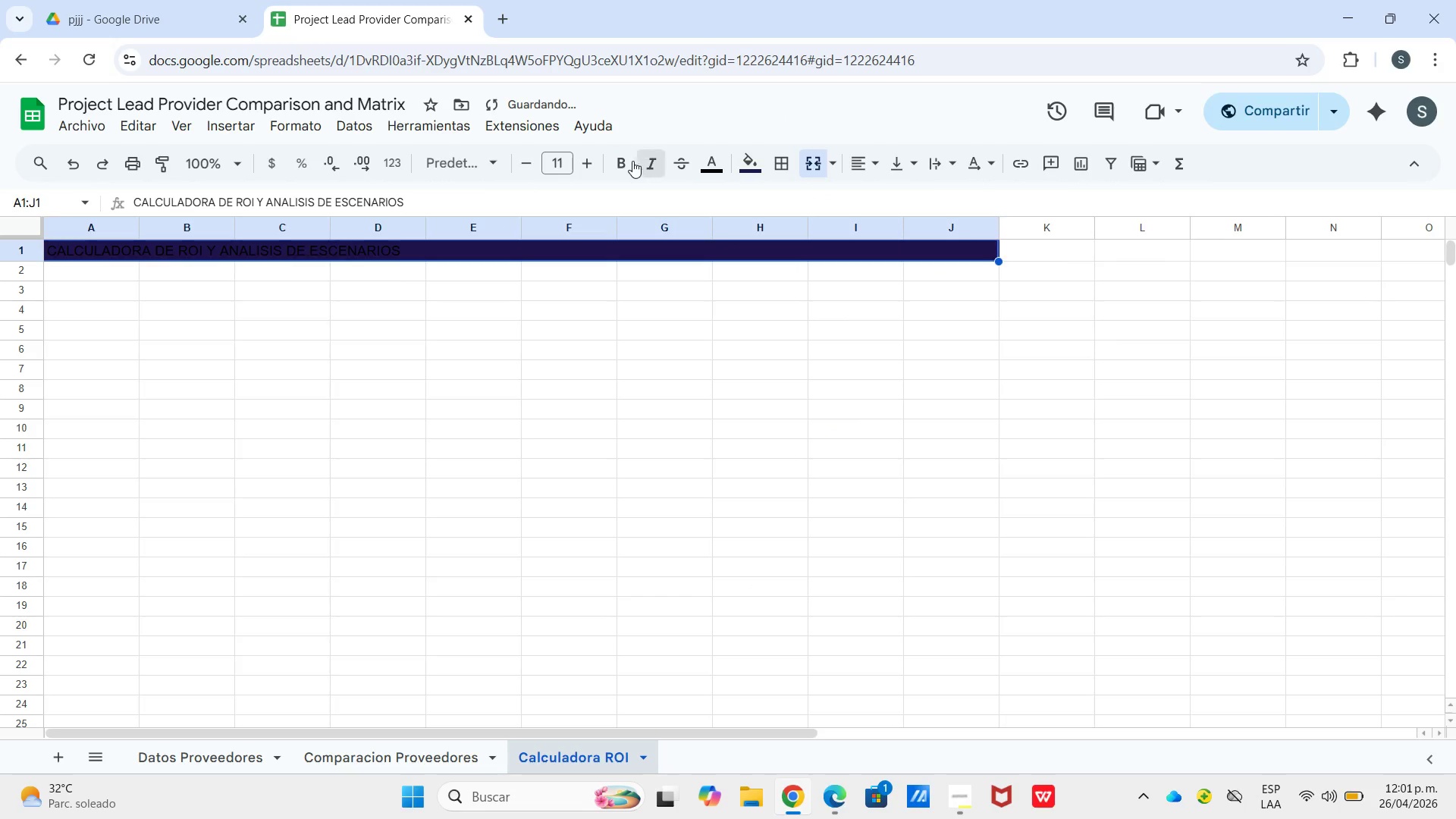 
left_click_drag(start_coordinate=[639, 161], to_coordinate=[632, 161])
 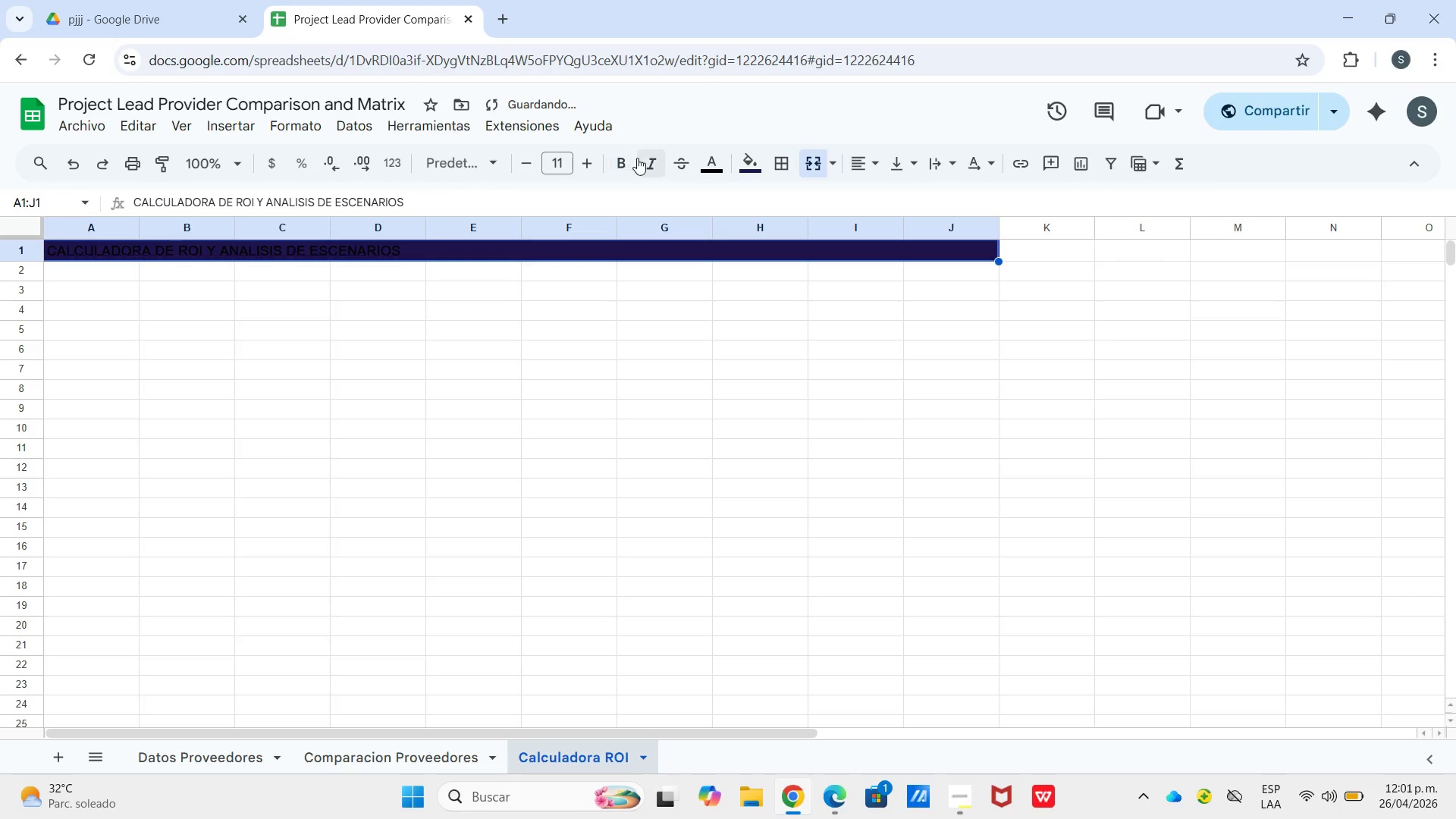 
left_click_drag(start_coordinate=[613, 159], to_coordinate=[629, 158])
 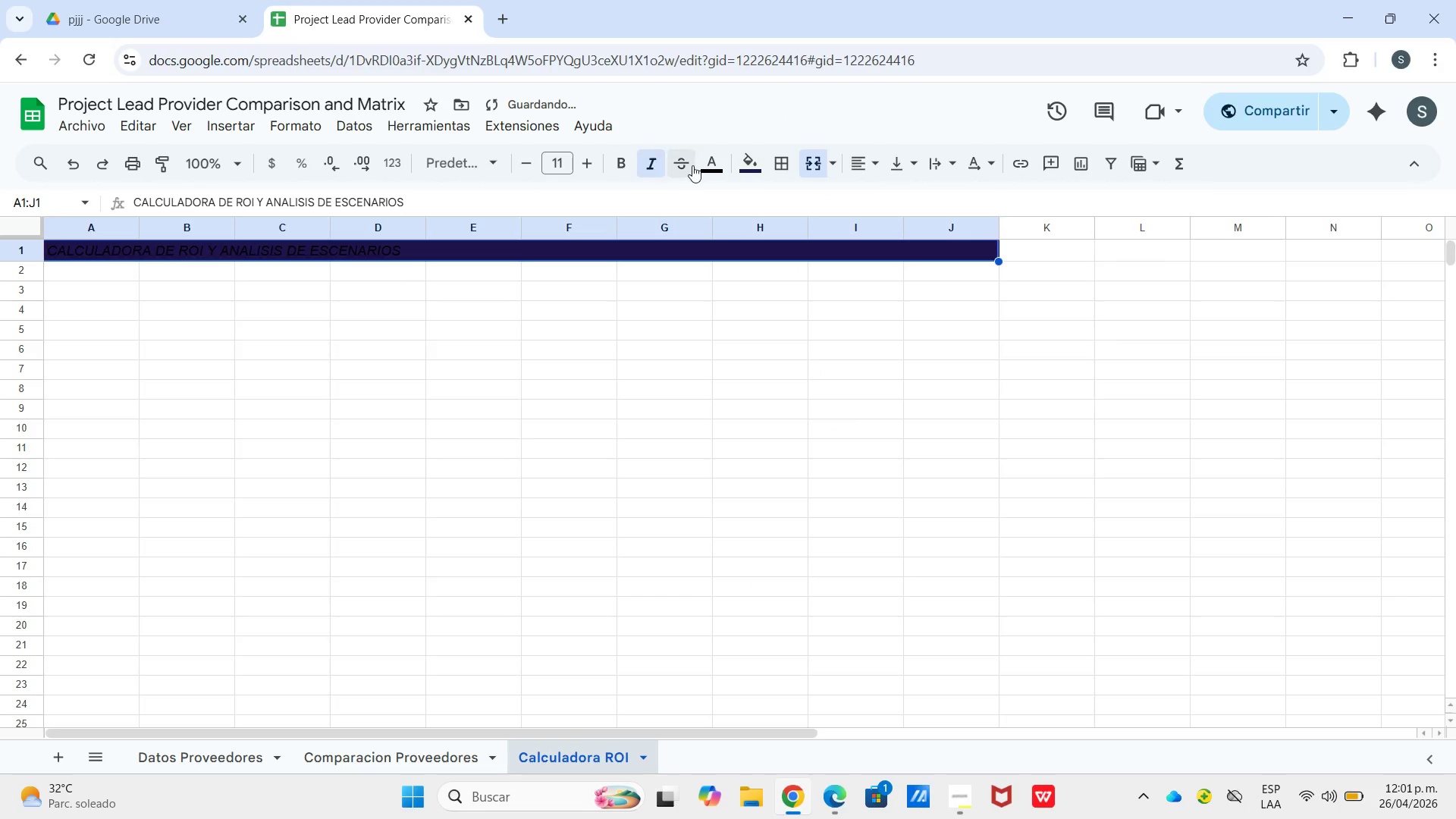 
left_click_drag(start_coordinate=[654, 155], to_coordinate=[657, 157])
 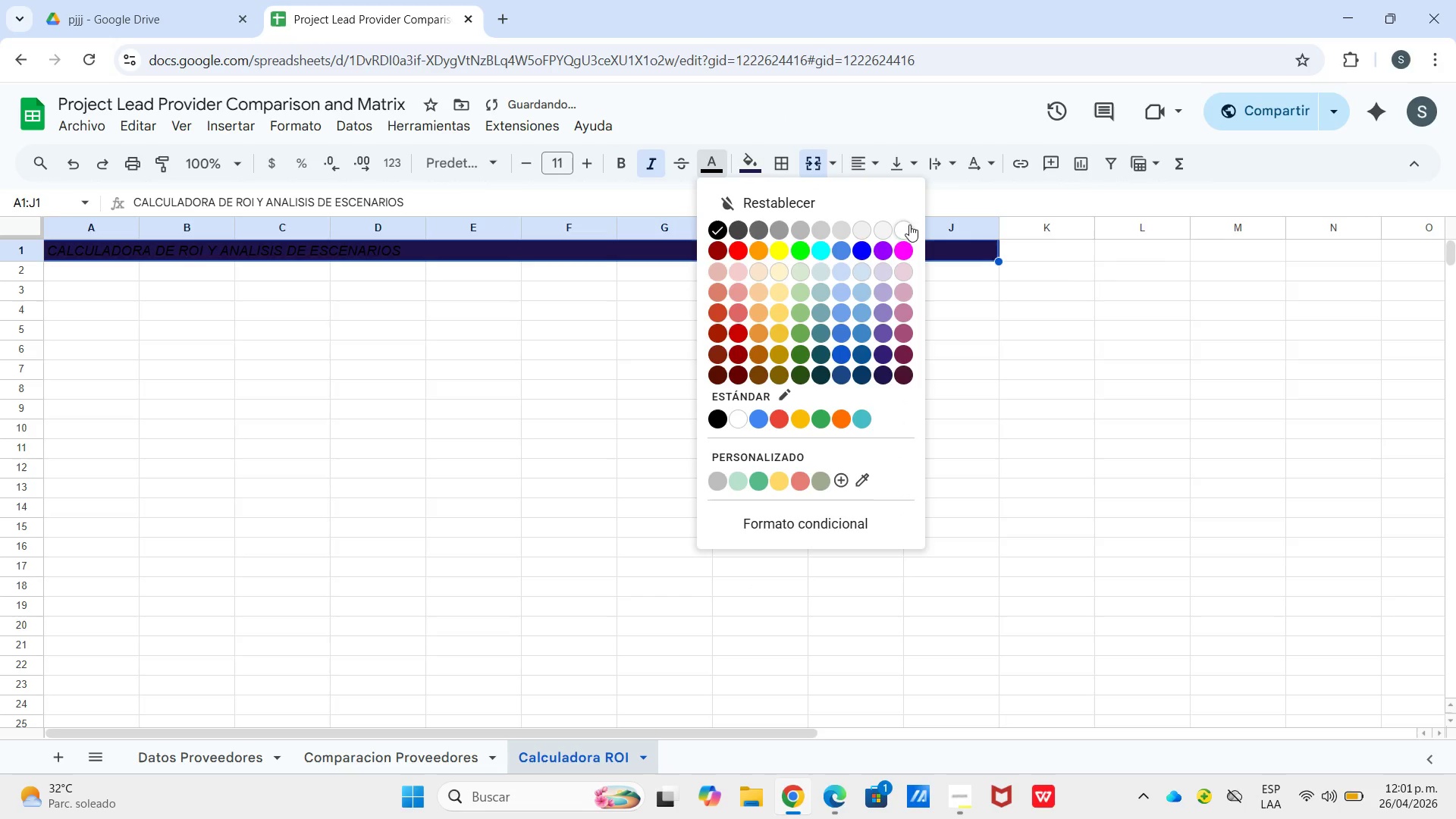 
left_click([909, 227])
 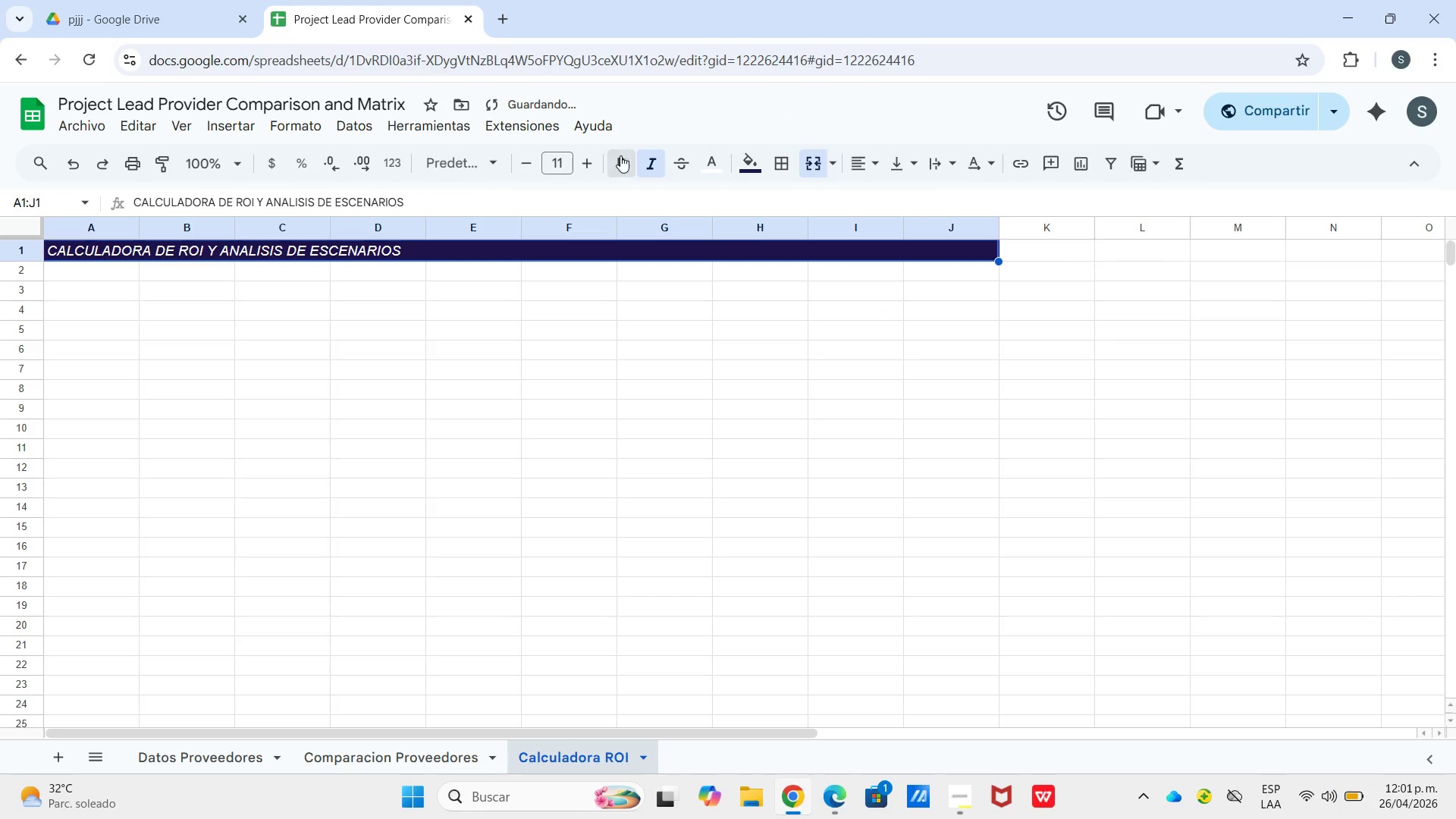 
left_click_drag(start_coordinate=[616, 155], to_coordinate=[627, 155])
 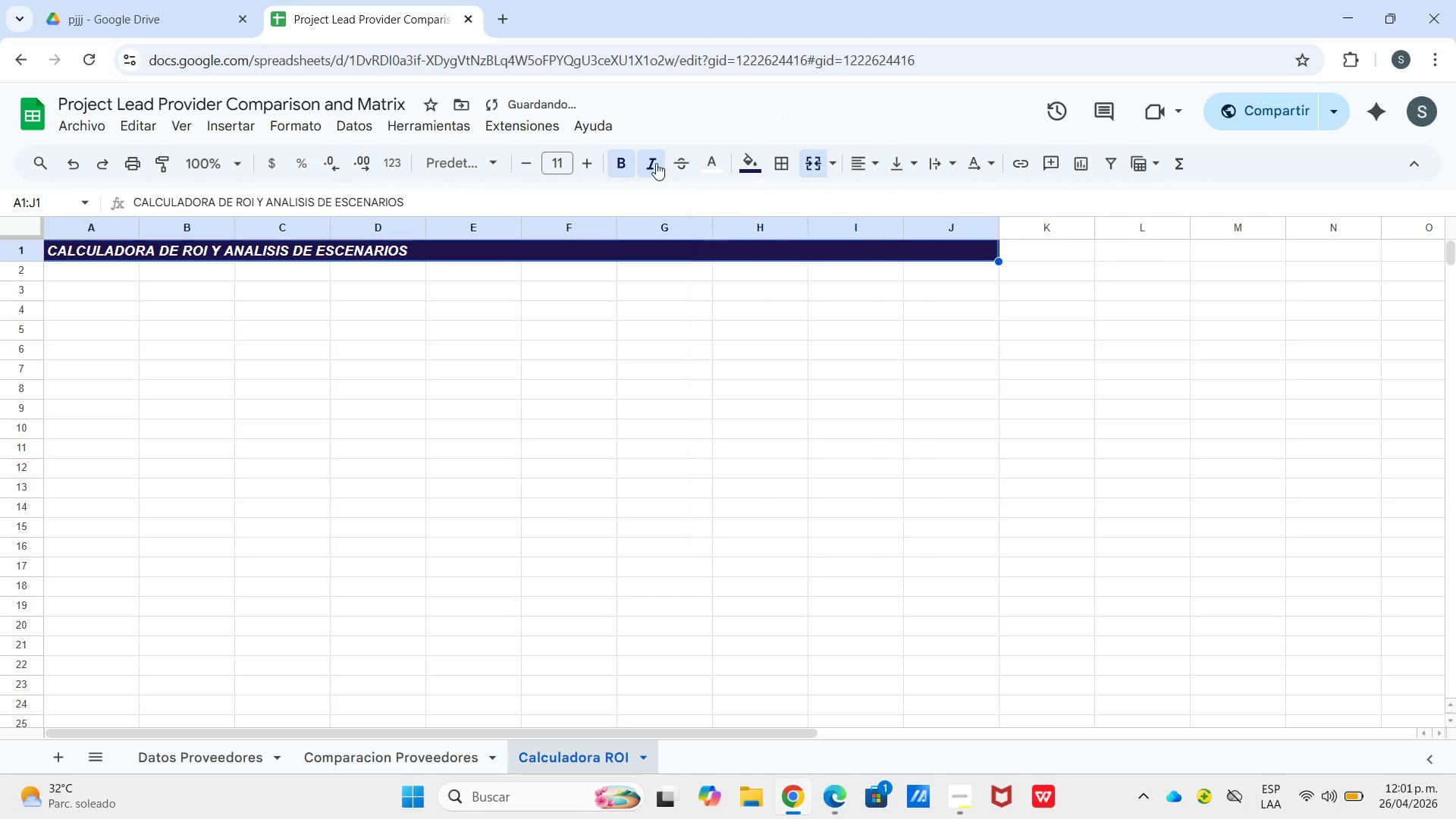 
left_click_drag(start_coordinate=[656, 163], to_coordinate=[660, 163])
 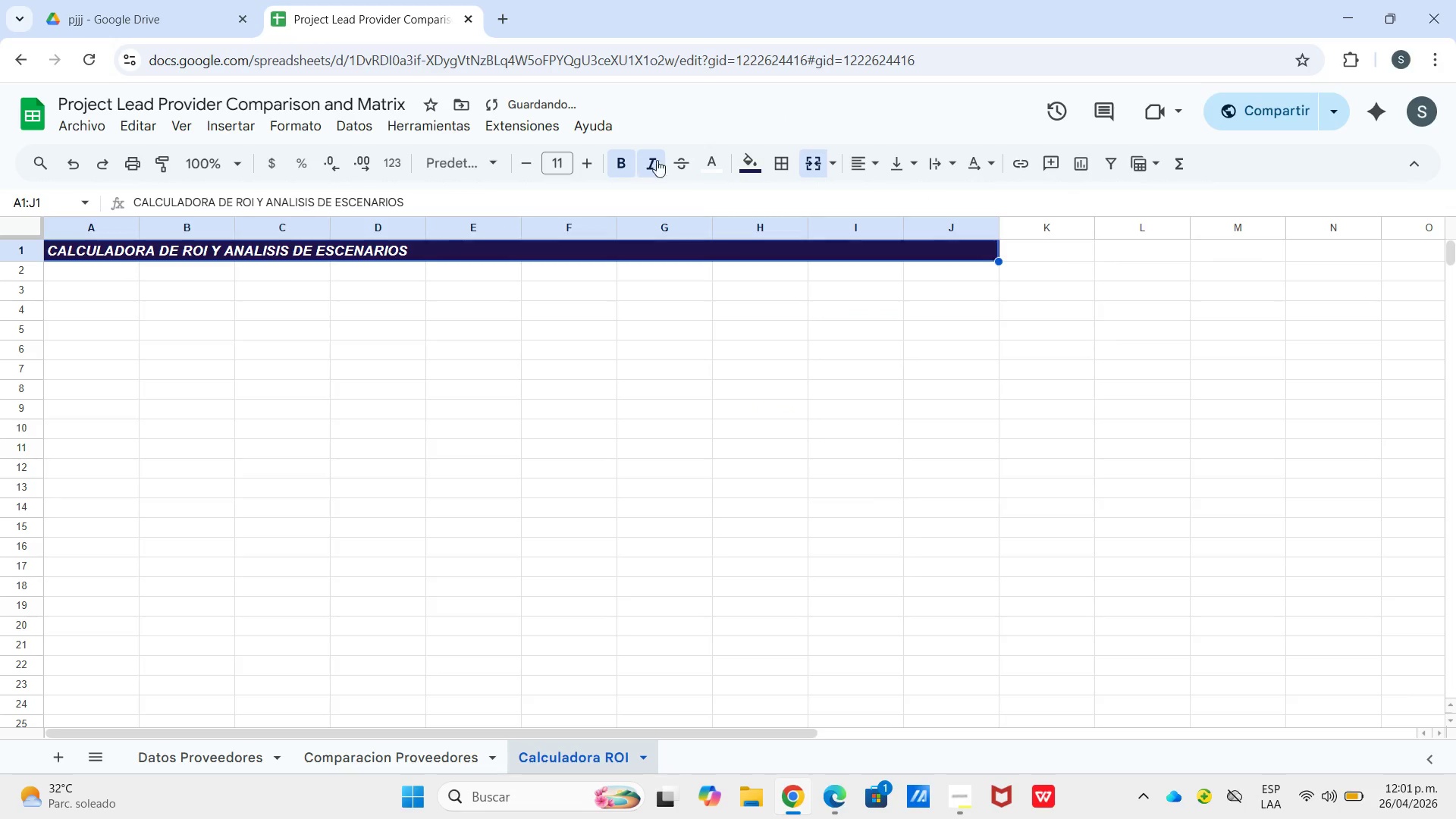 
left_click_drag(start_coordinate=[644, 160], to_coordinate=[675, 162])
 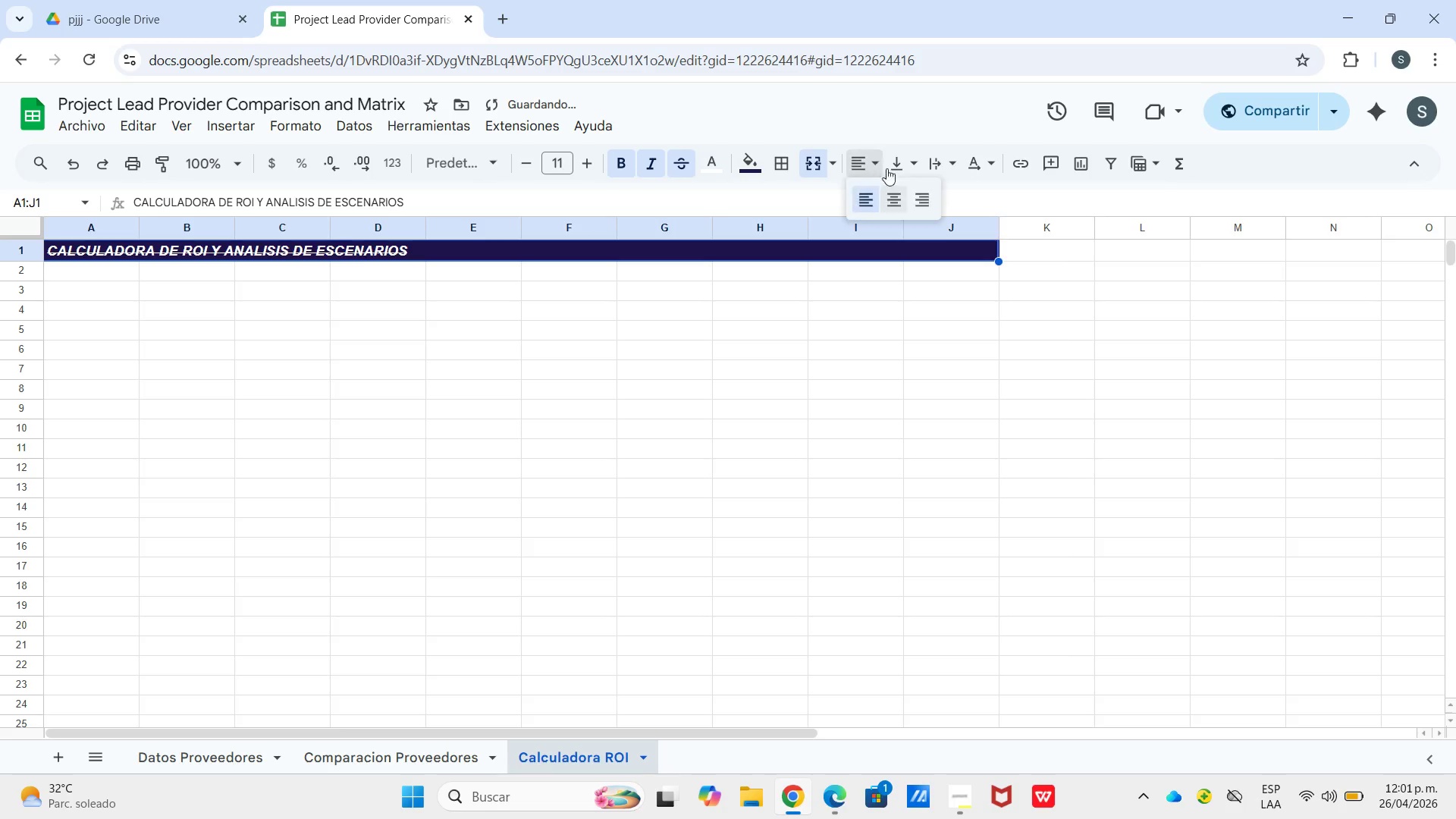 
left_click_drag(start_coordinate=[878, 165], to_coordinate=[884, 167])
 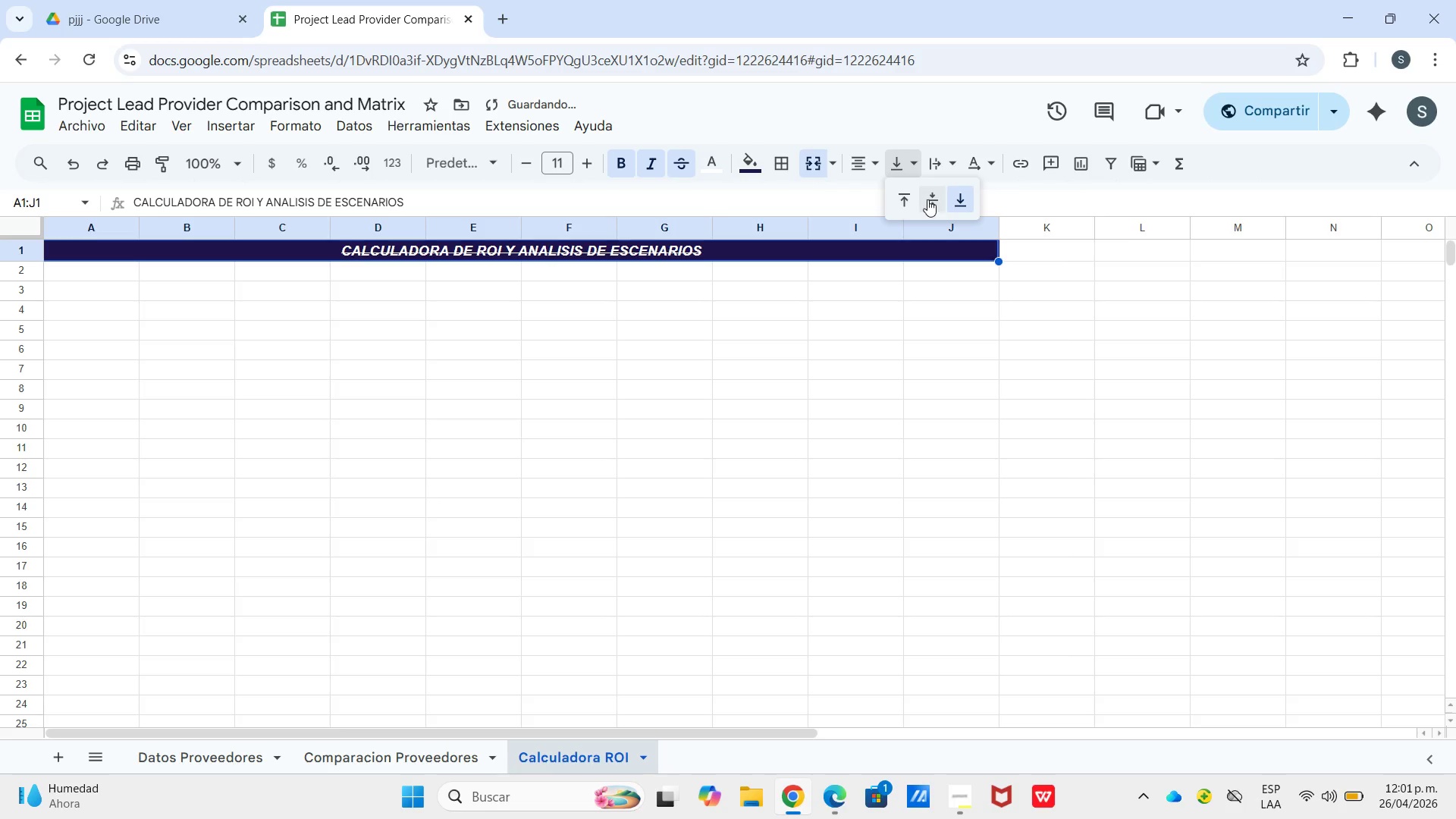 
left_click_drag(start_coordinate=[926, 199], to_coordinate=[921, 199])
 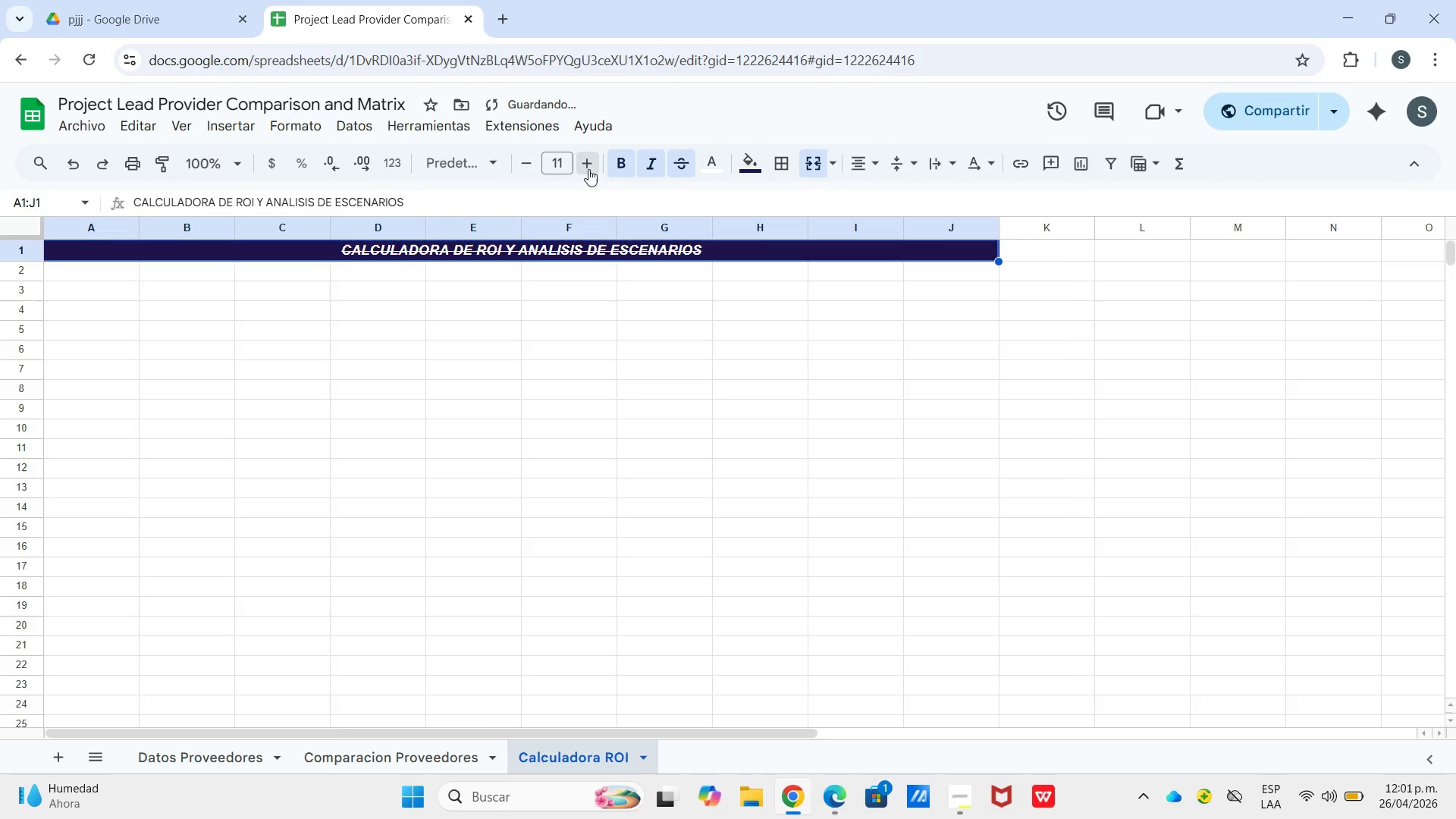 
left_click([588, 169])
 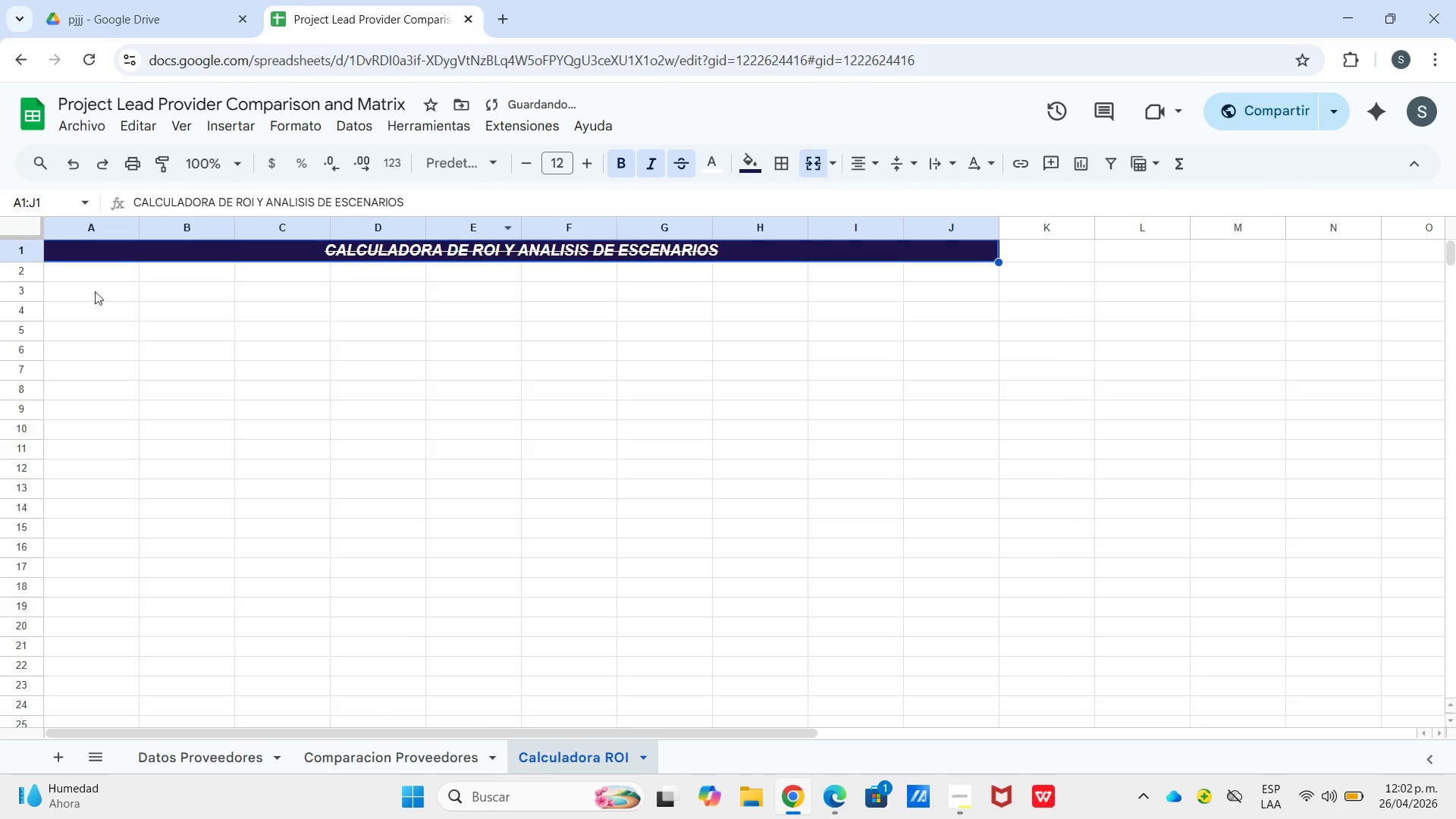 
left_click_drag(start_coordinate=[588, 169], to_coordinate=[563, 186])
 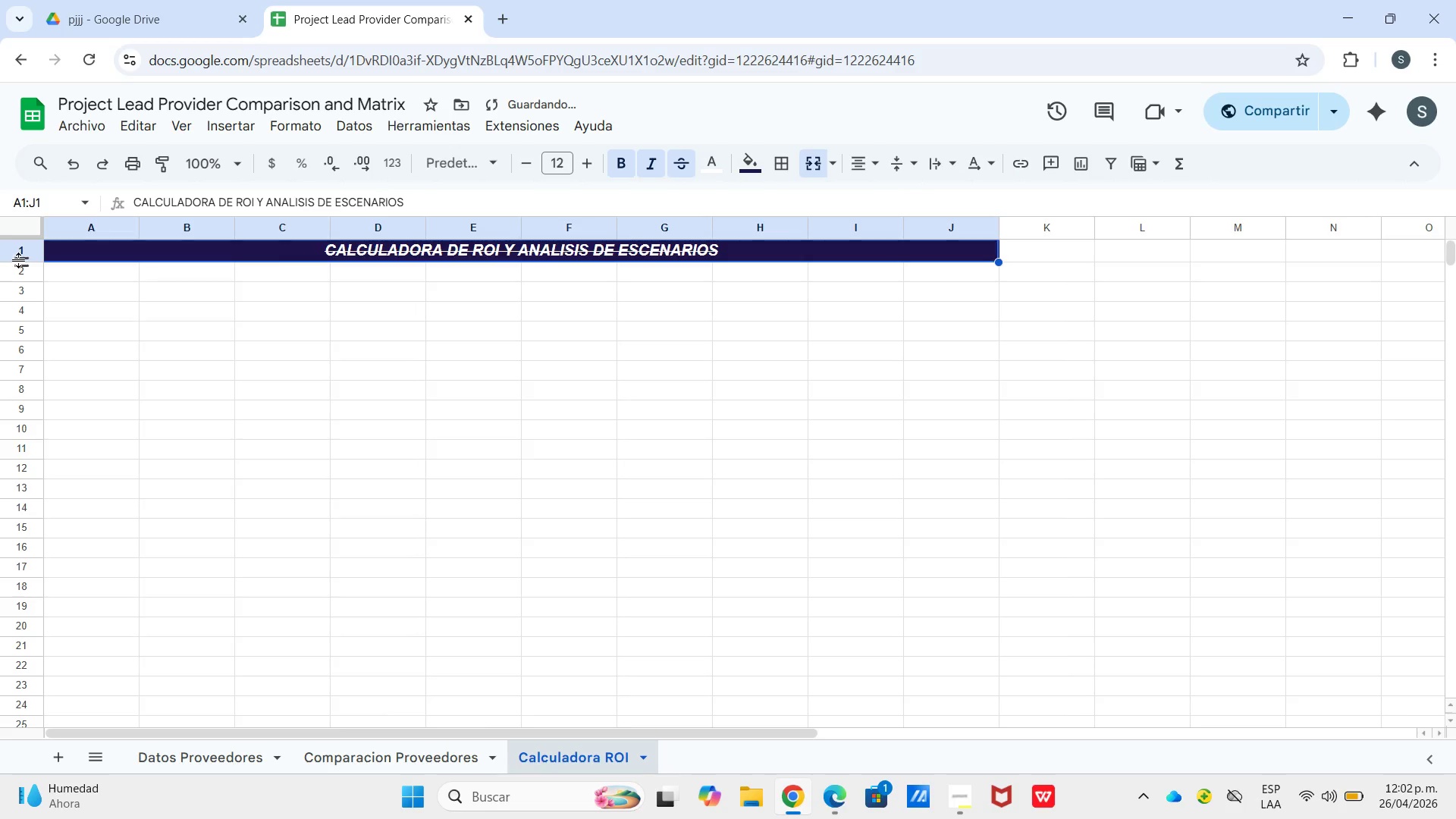 
left_click_drag(start_coordinate=[20, 260], to_coordinate=[24, 277])
 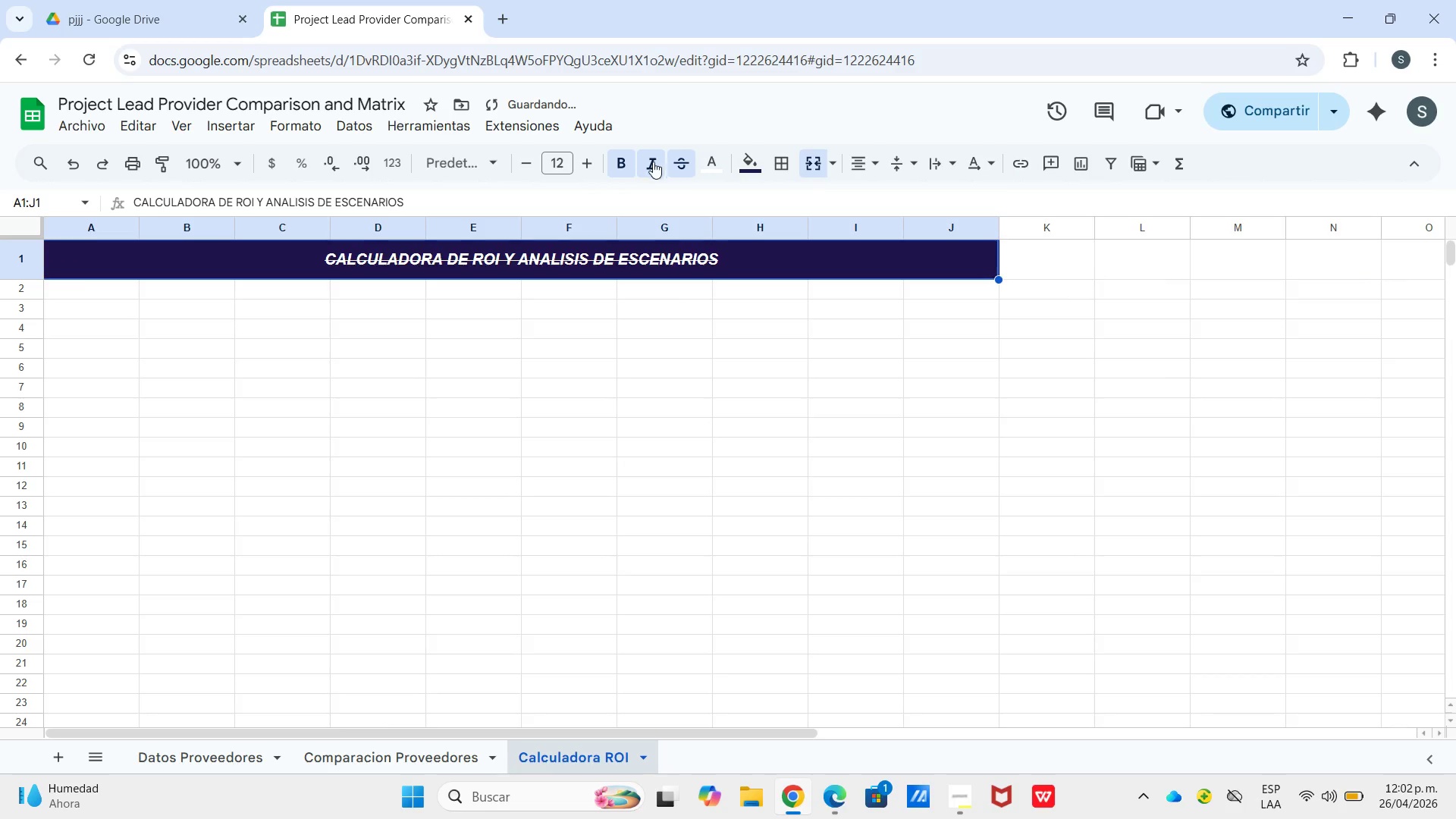 
left_click_drag(start_coordinate=[653, 162], to_coordinate=[662, 162])
 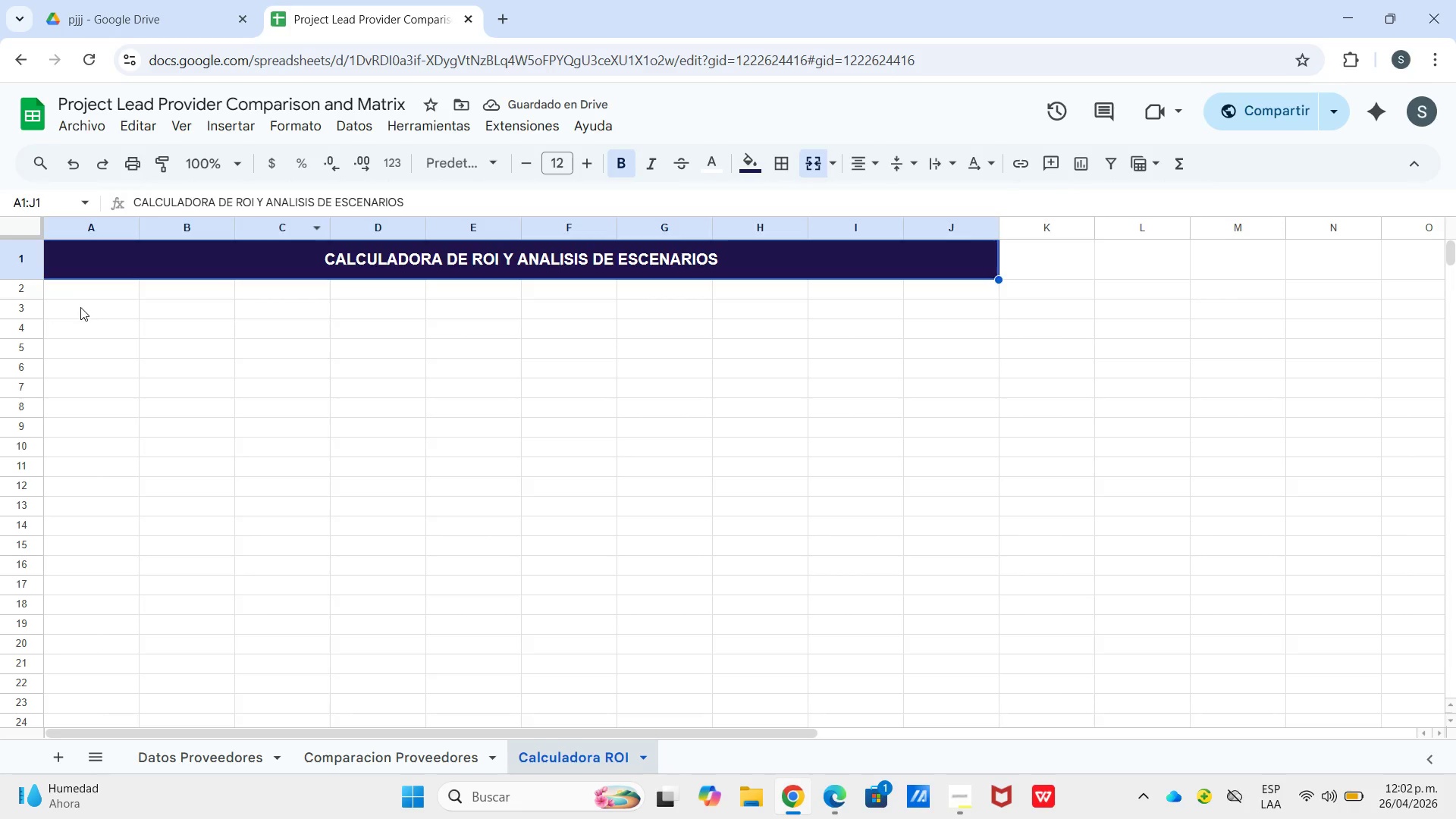 
wait(7.25)
 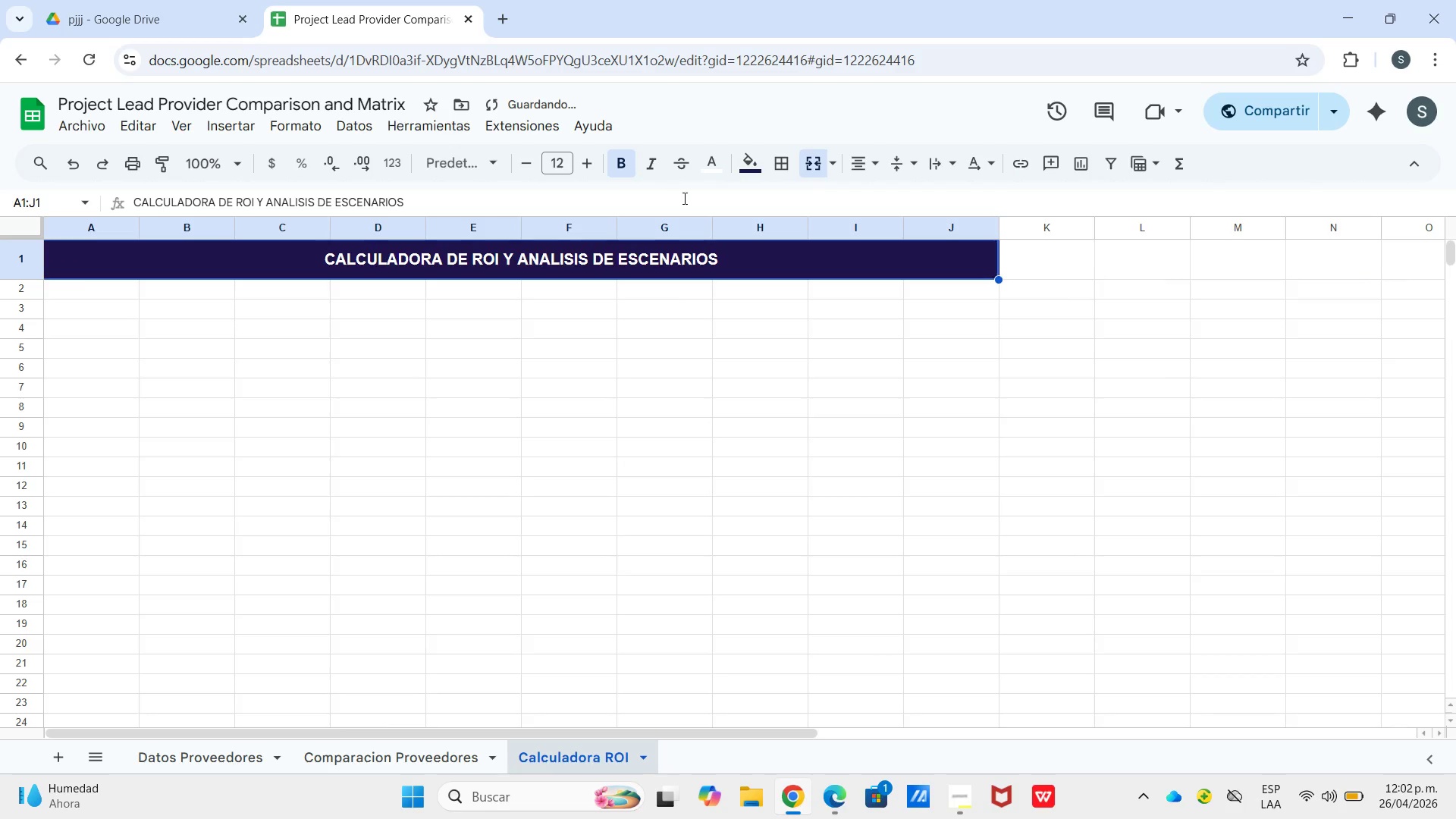 
left_click_drag(start_coordinate=[83, 307], to_coordinate=[374, 315])
 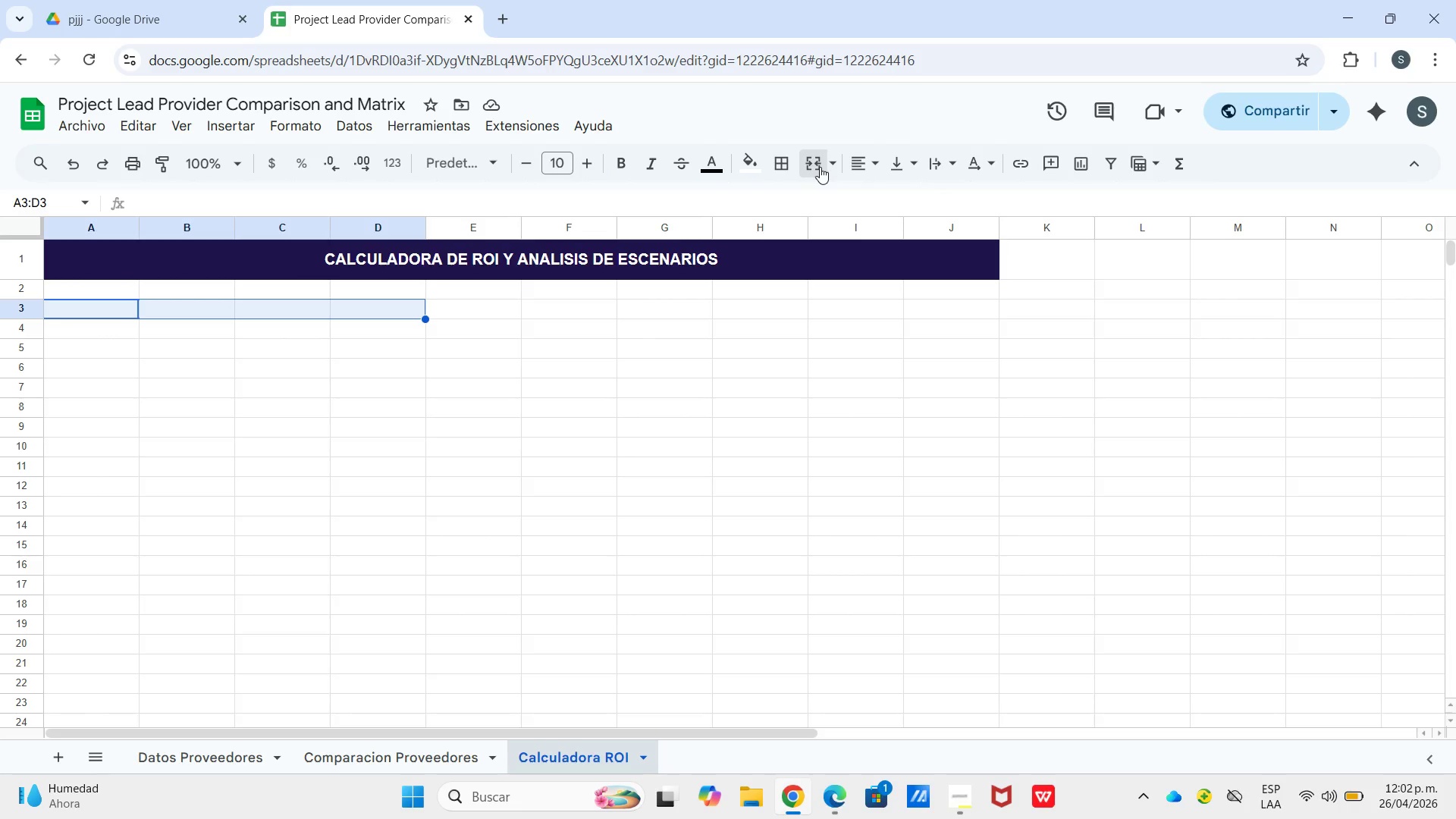 
left_click([820, 167])
 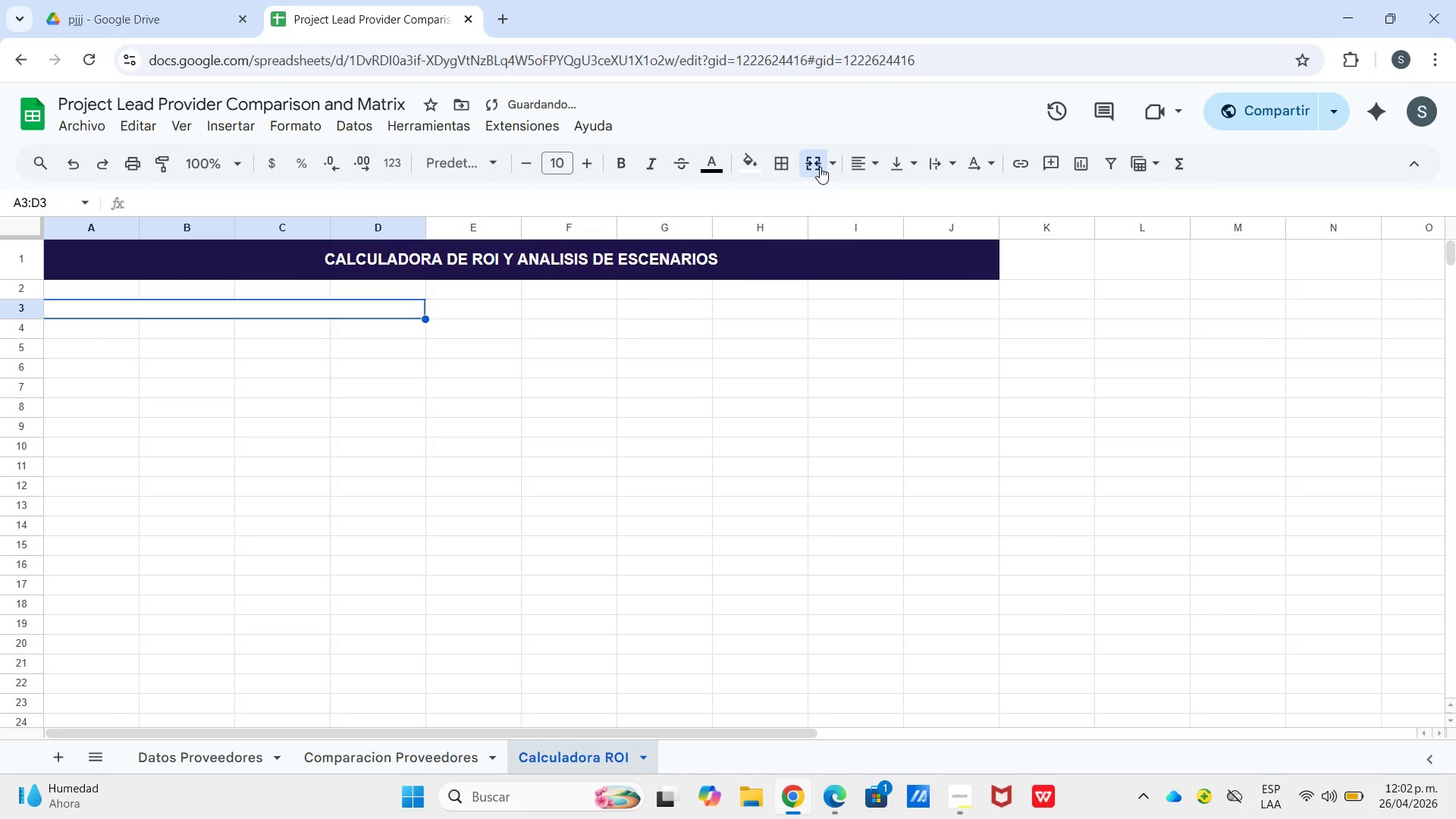 
type(PARAMETROS DE ENTRADA *modifica estas ced)
key(Backspace)
type(ldas()
 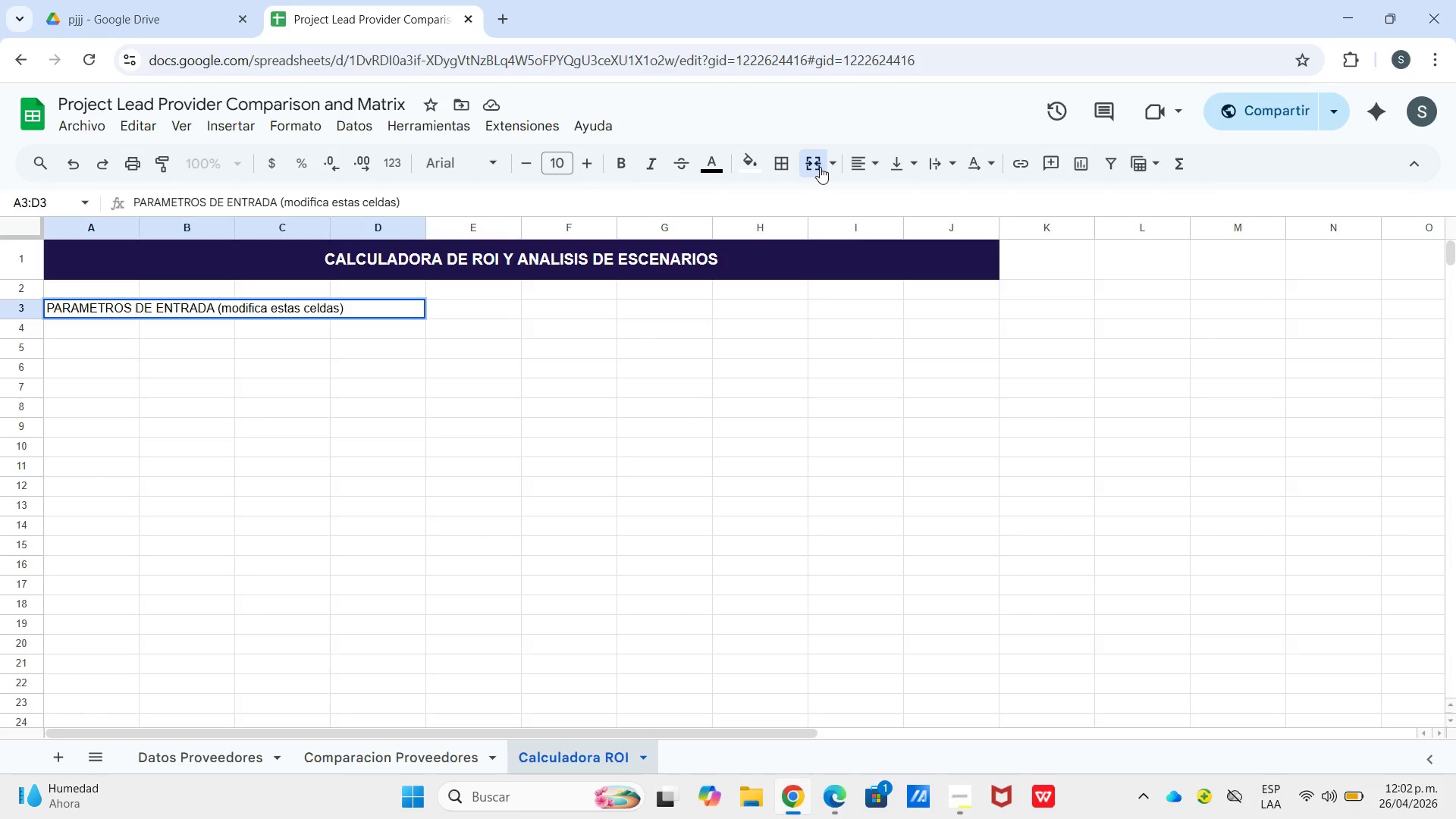 
key(Enter)
 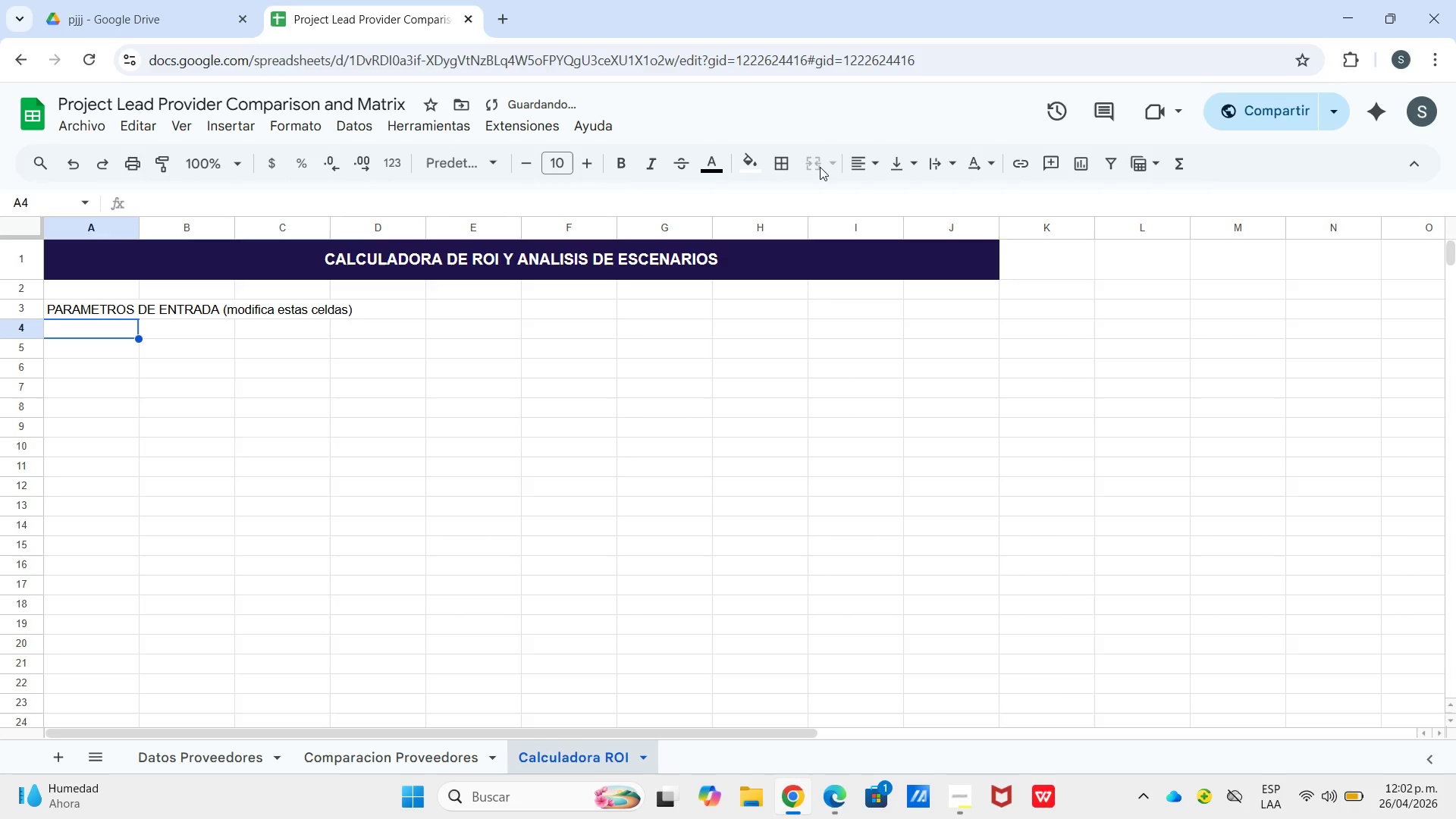 
type(Tasa de cierre)
 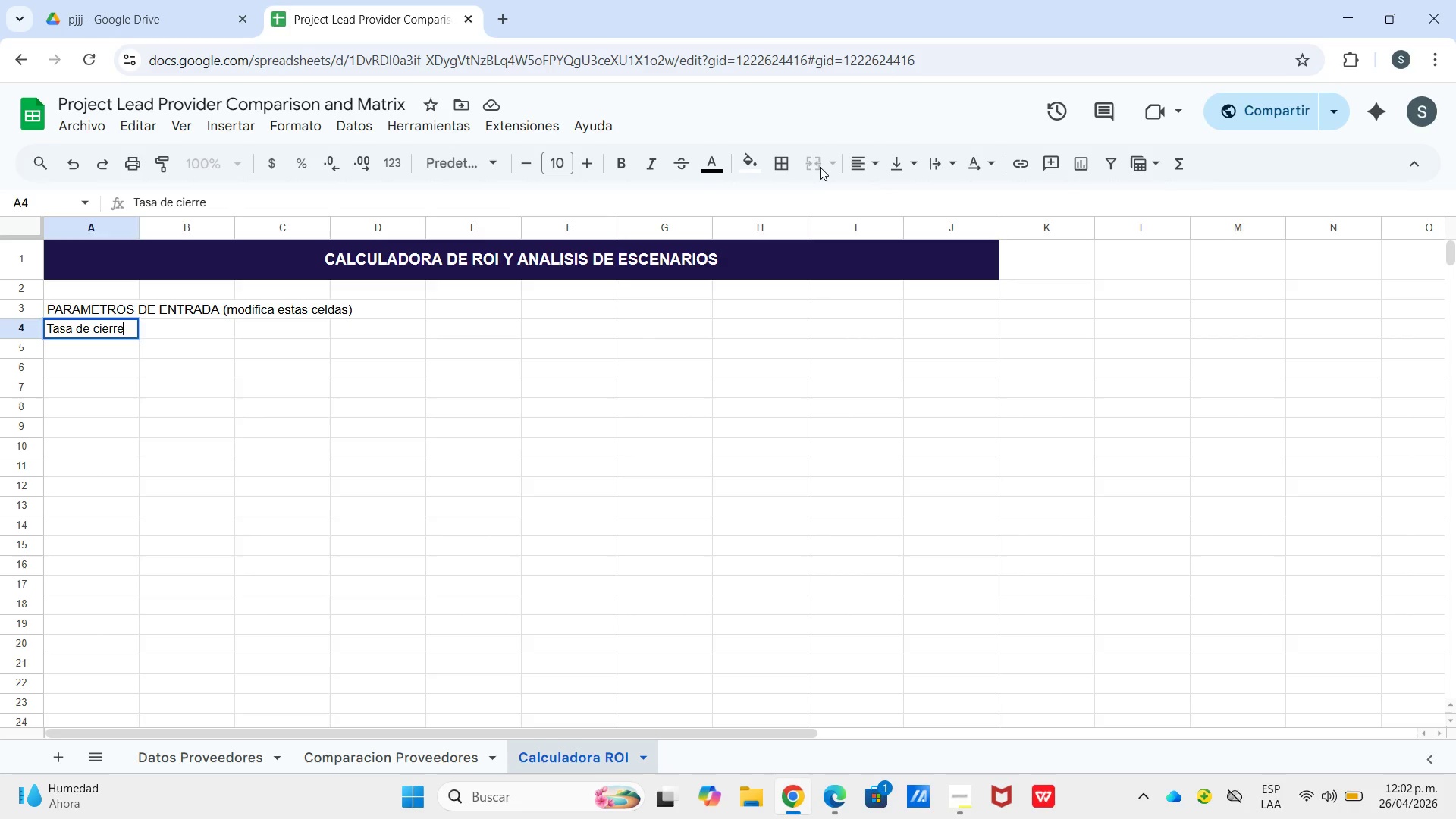 
key(Control+Enter)
 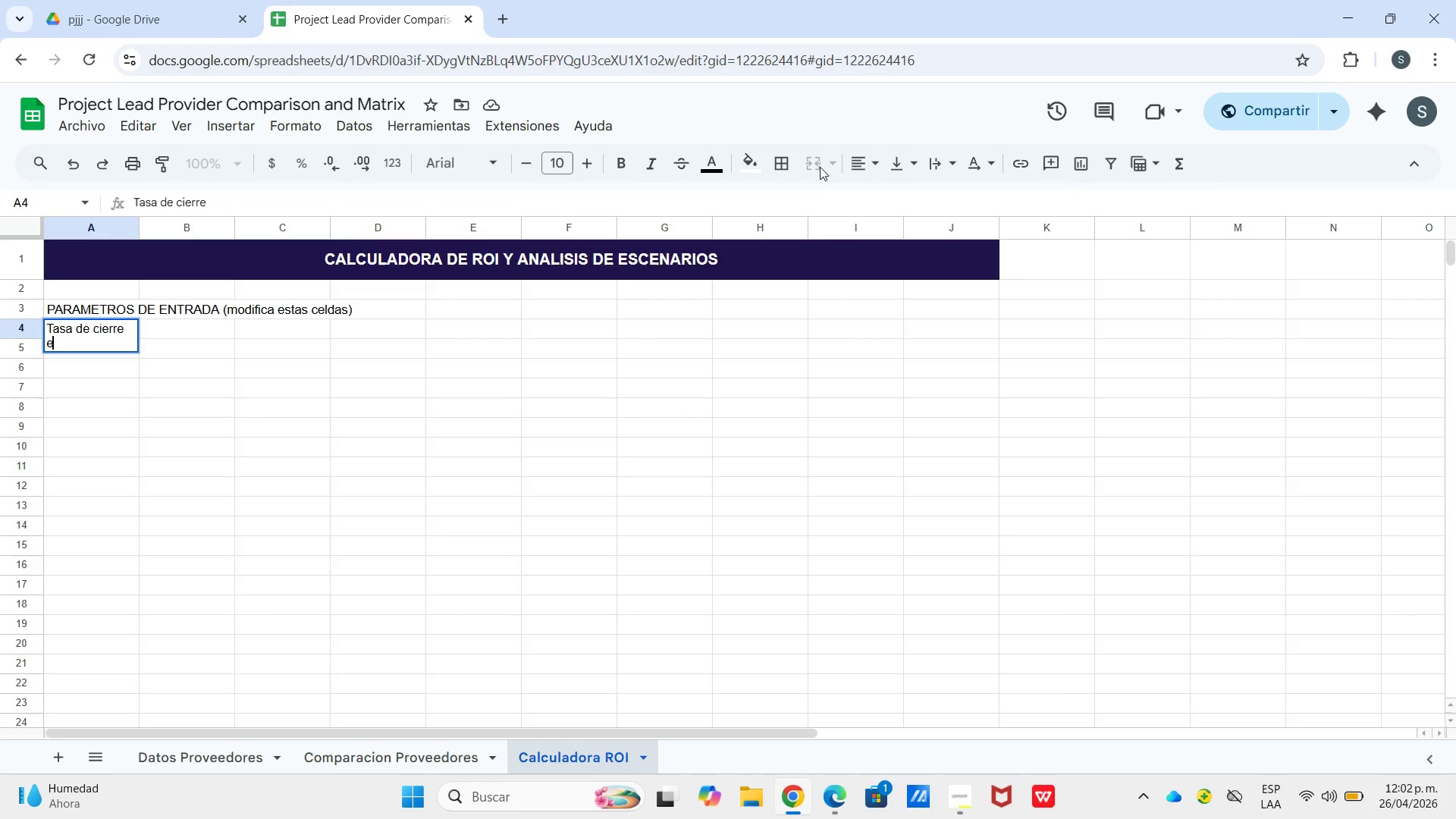 
type(esperaa)
key(Backspace)
type(da *%(>)
 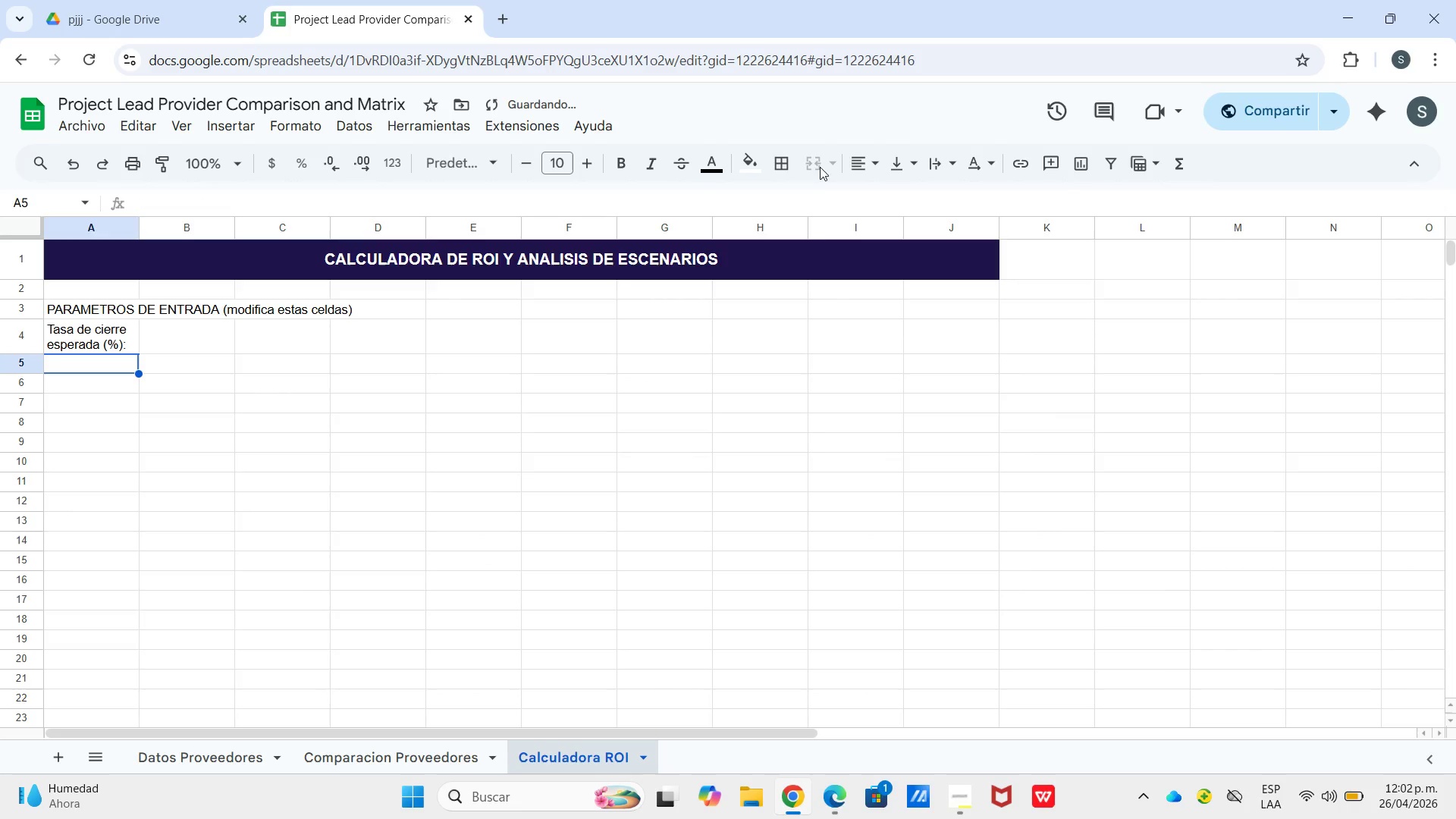 
 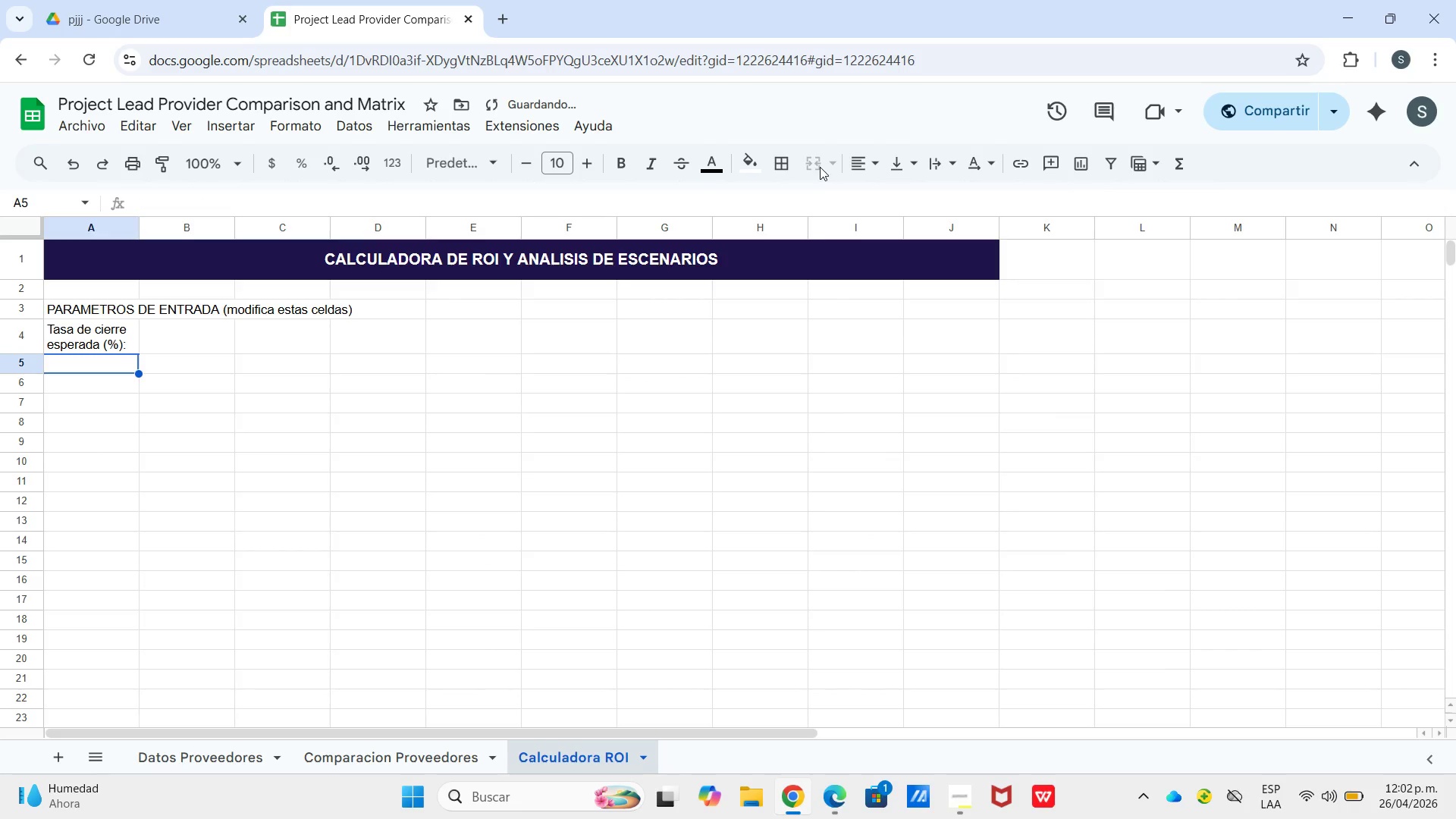 
key(Enter)
 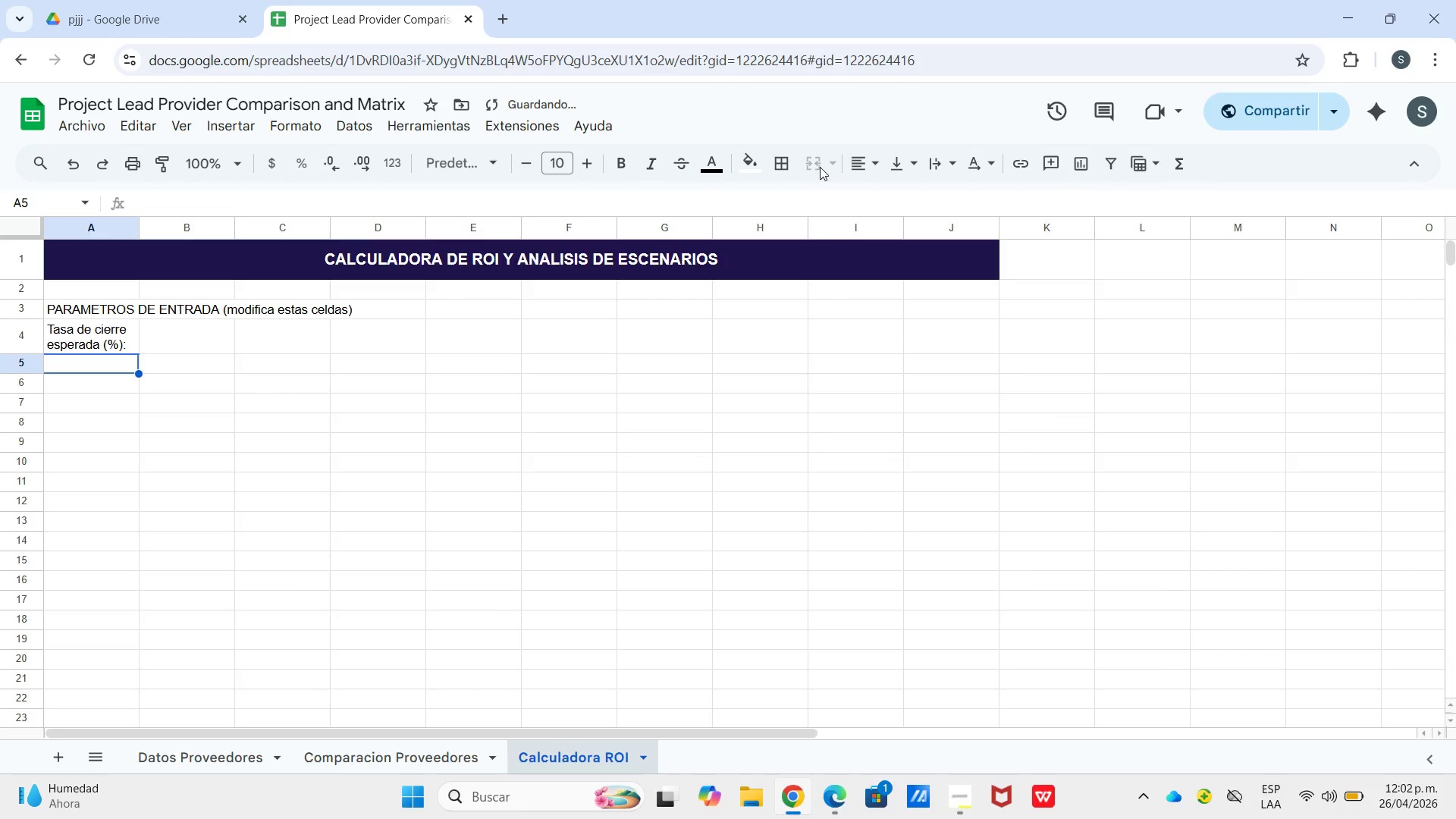 
type(Comision promedio)
 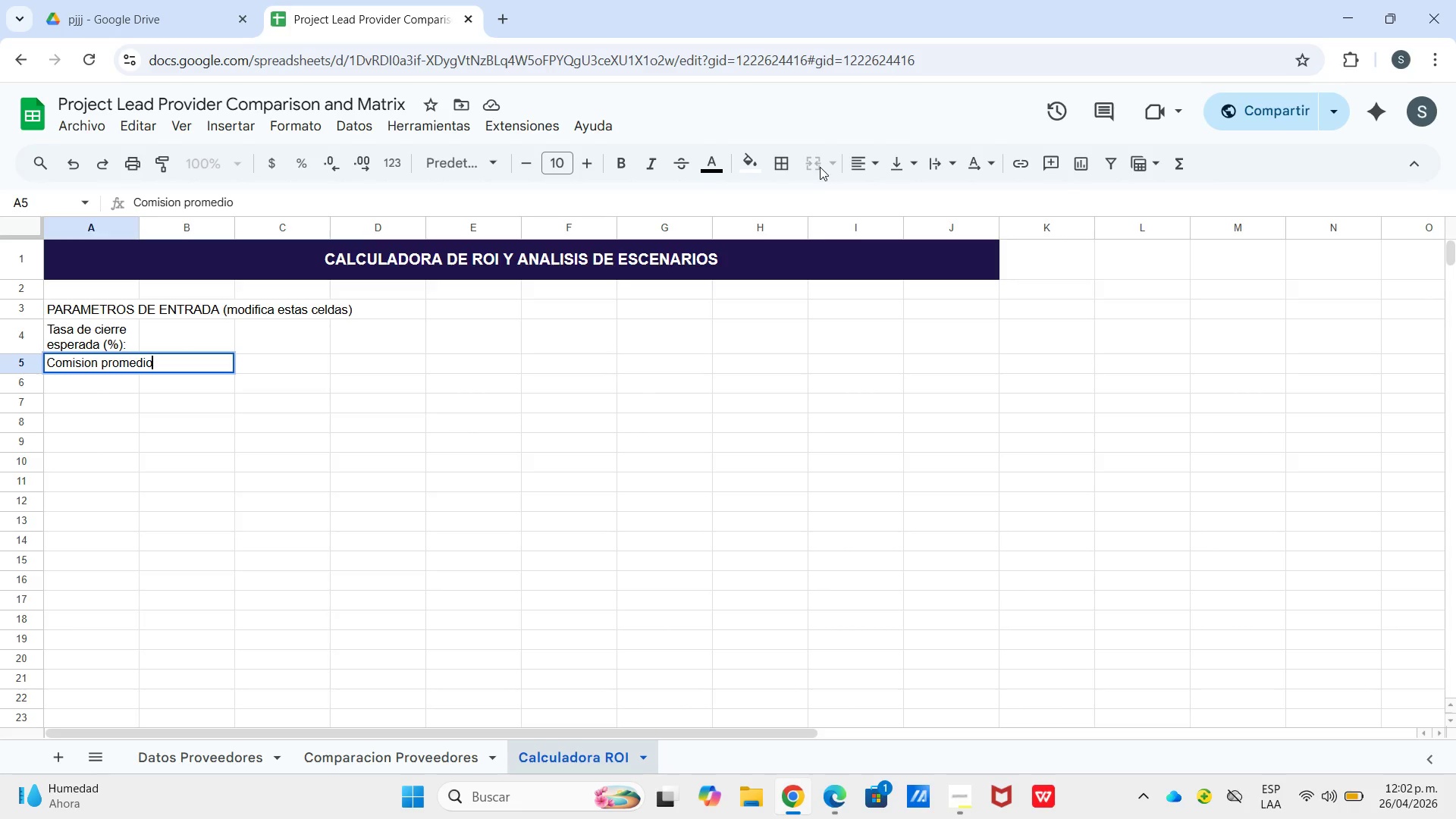 
key(Control+Enter)
 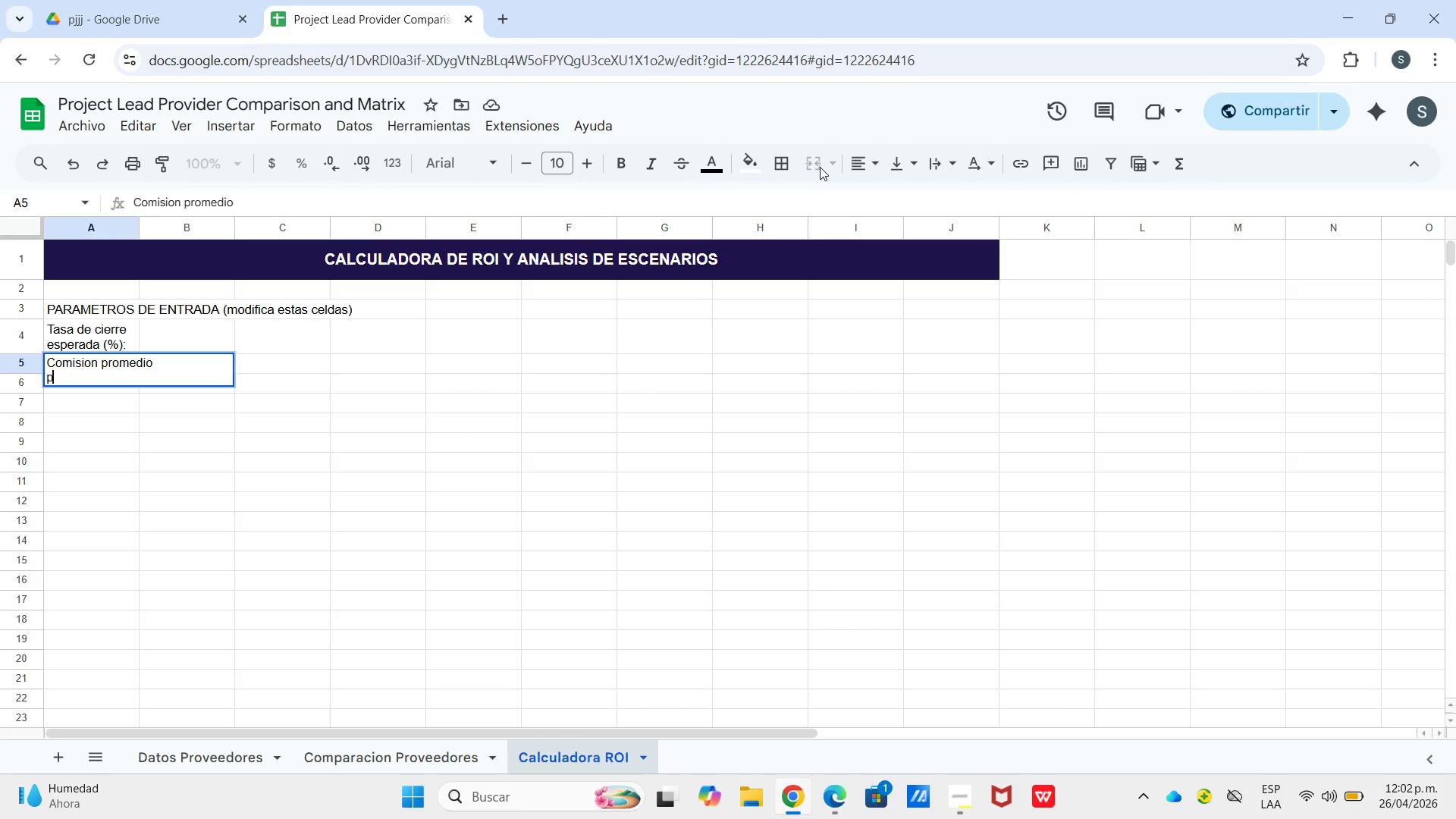 
type(por venta *$(>)
 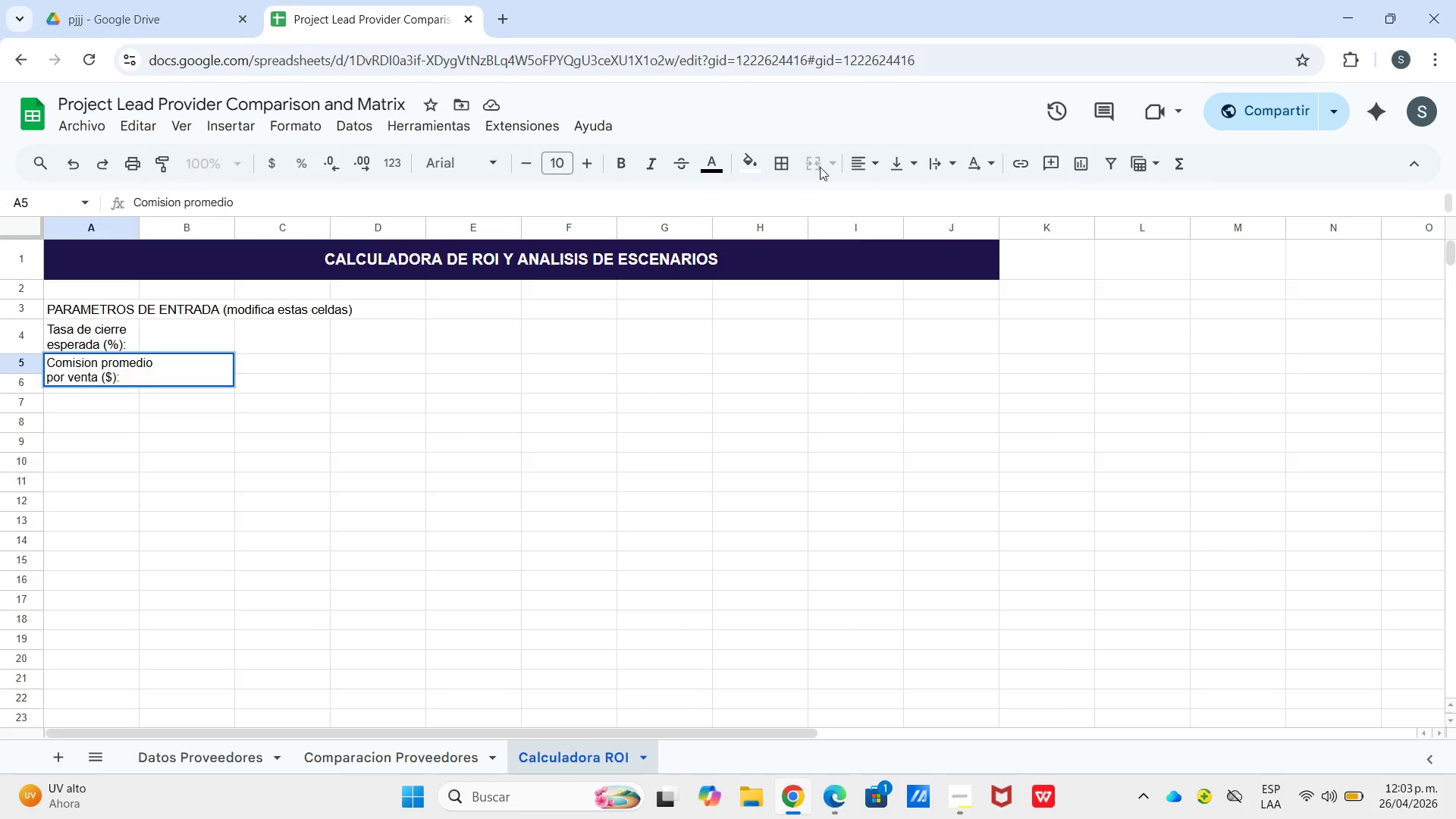 
key(Enter)
 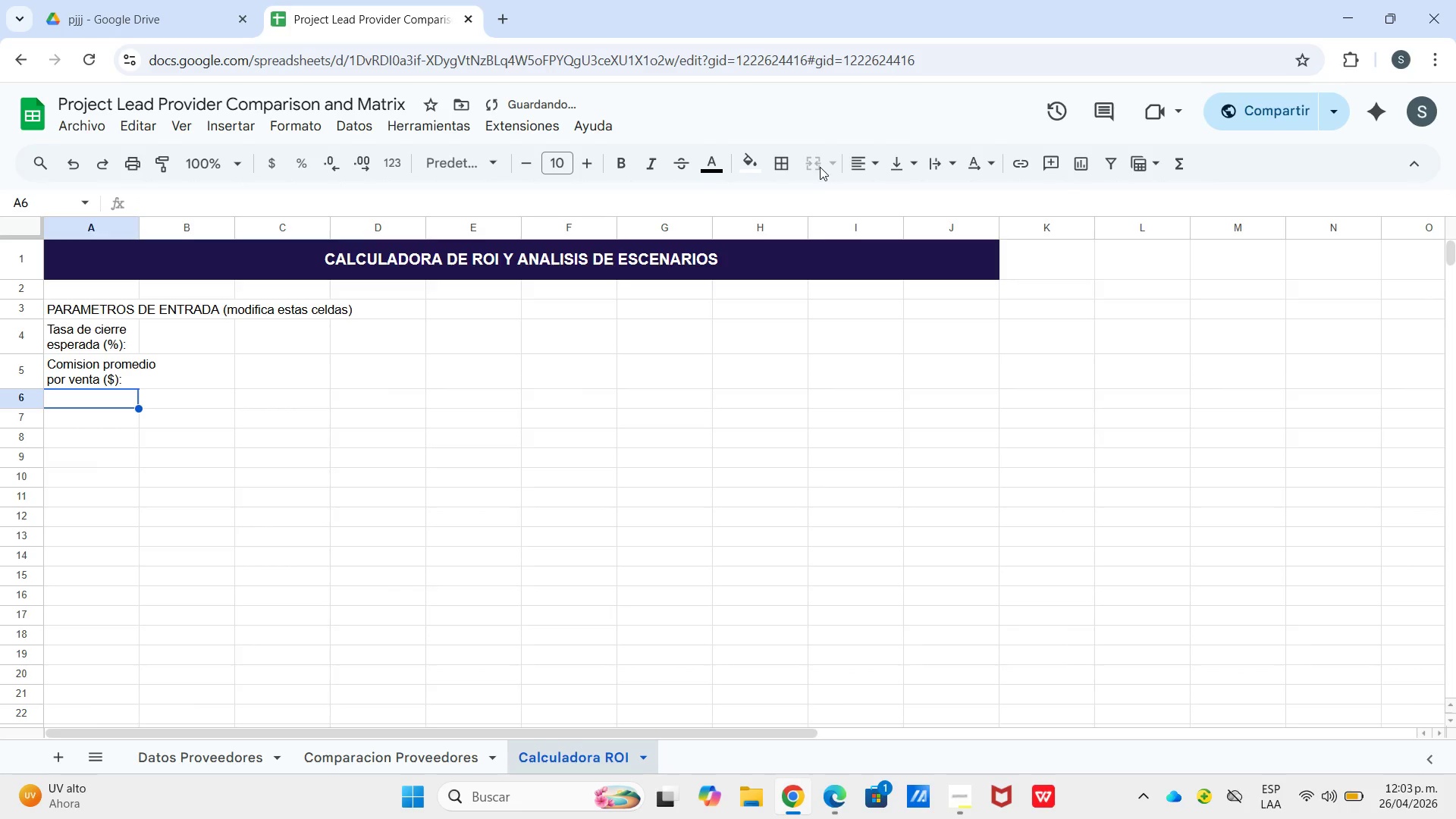 
type(Presupuesto trimestral)
 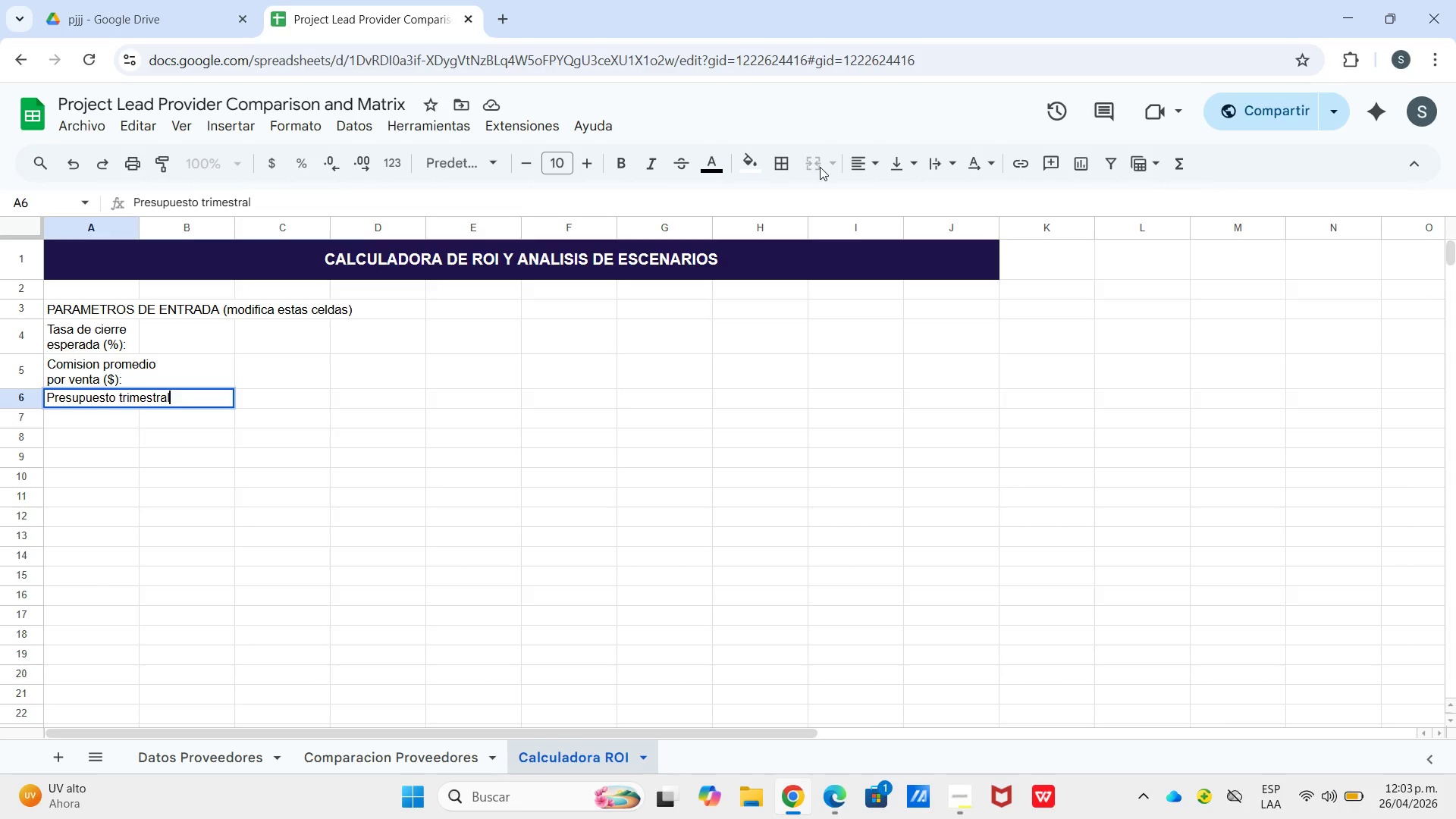 
key(Control+Enter)
 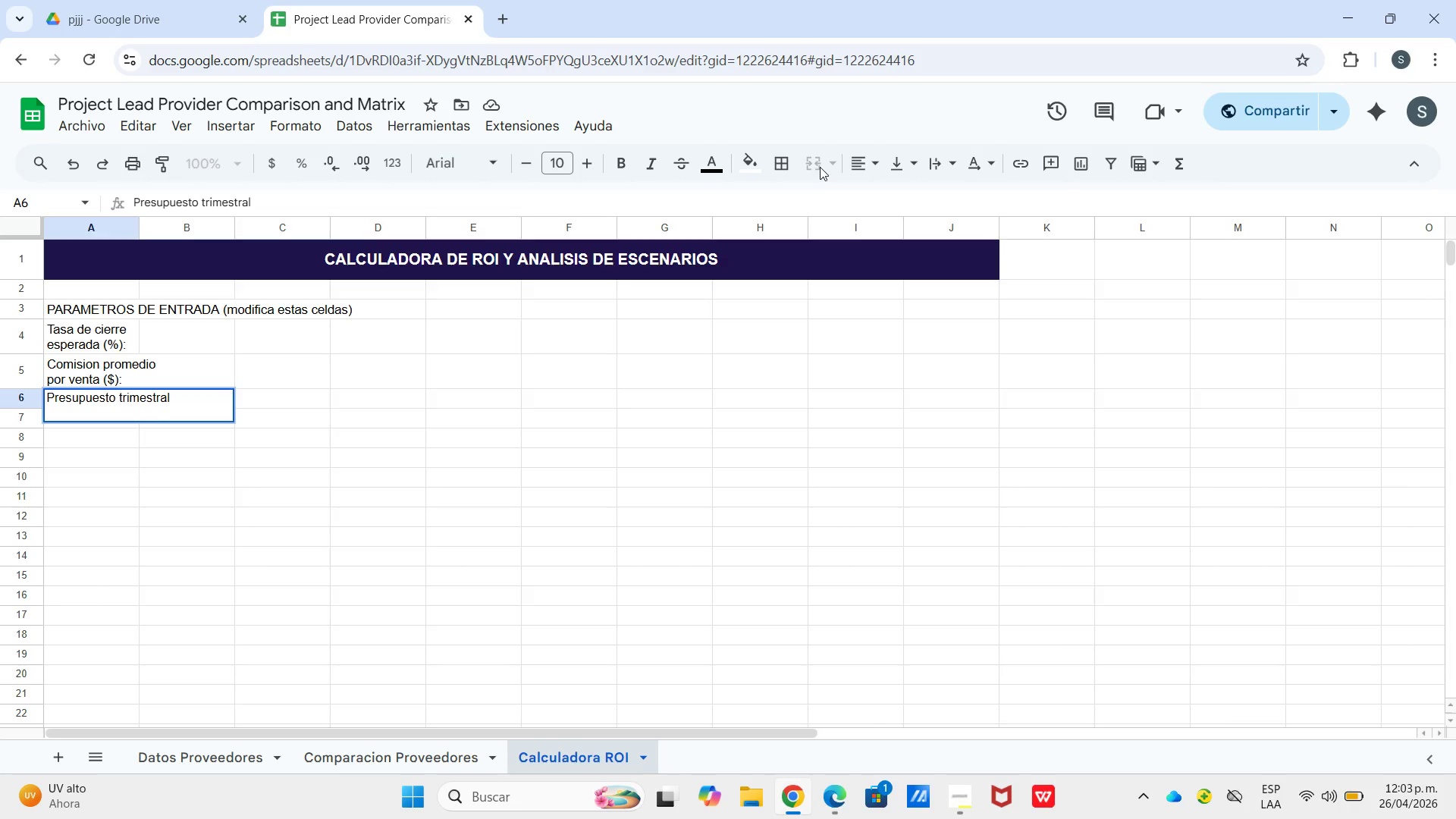 
type(*$(>)
 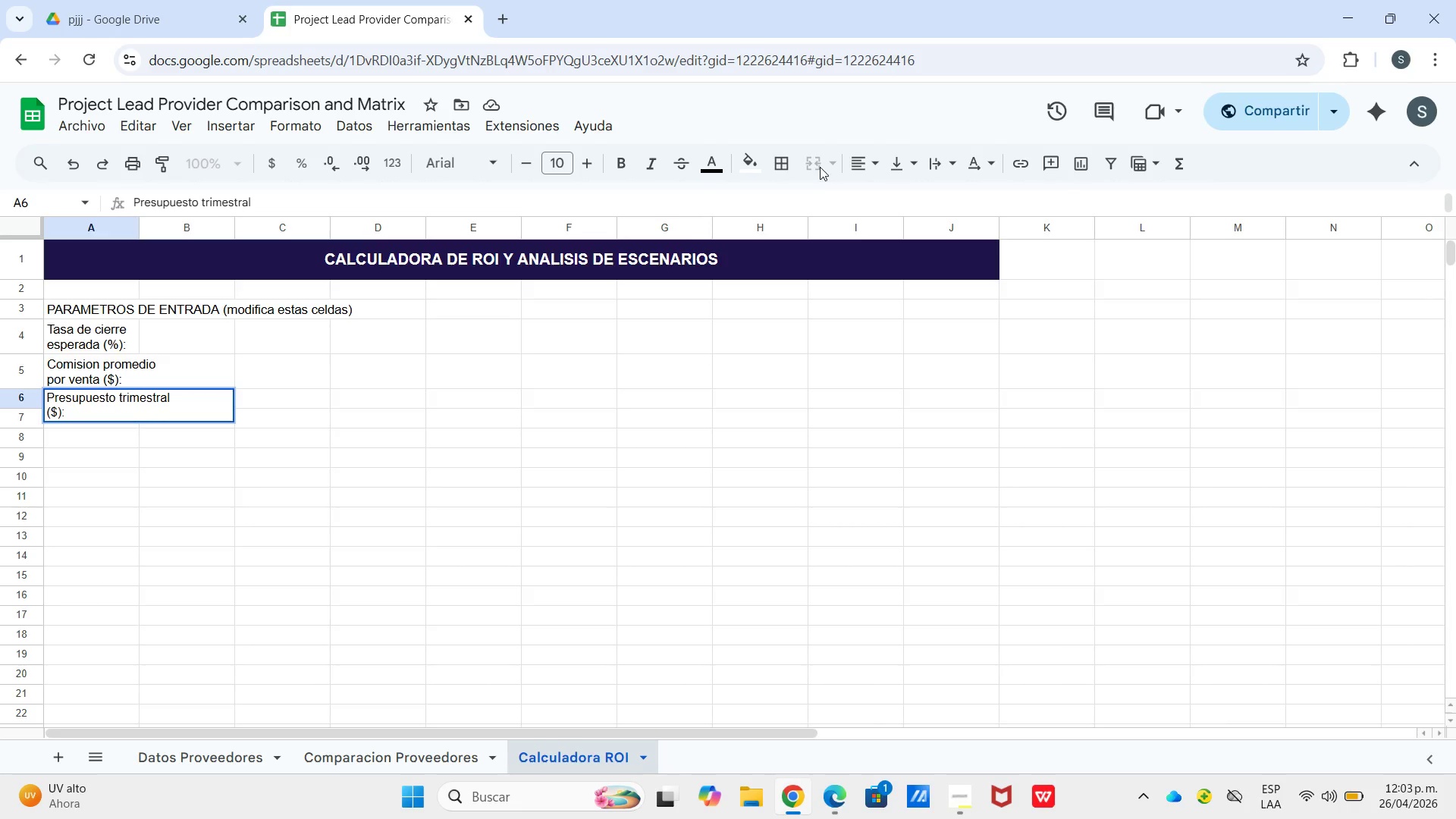 
key(Control+ControlLeft)
 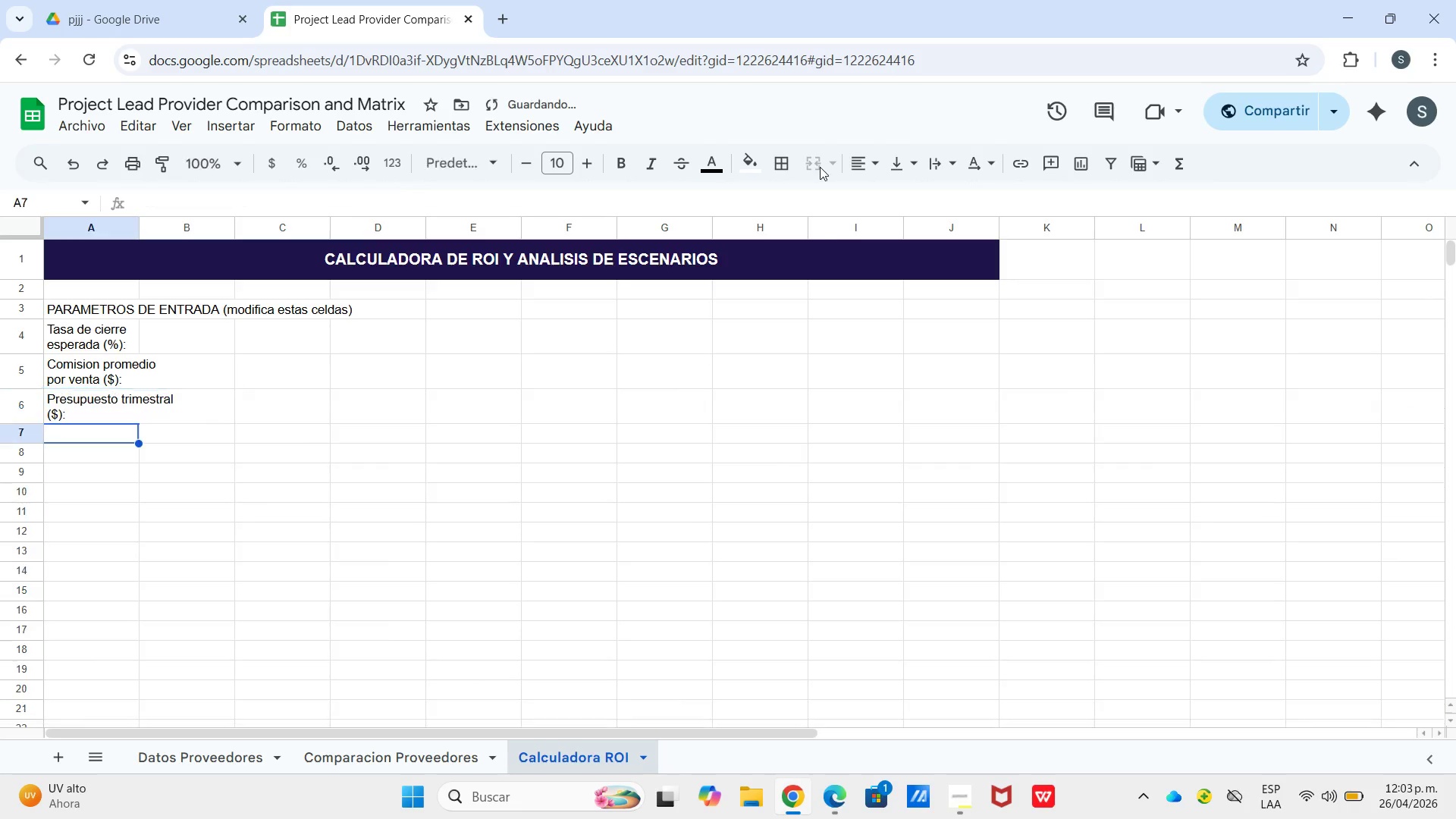 
key(Enter)
 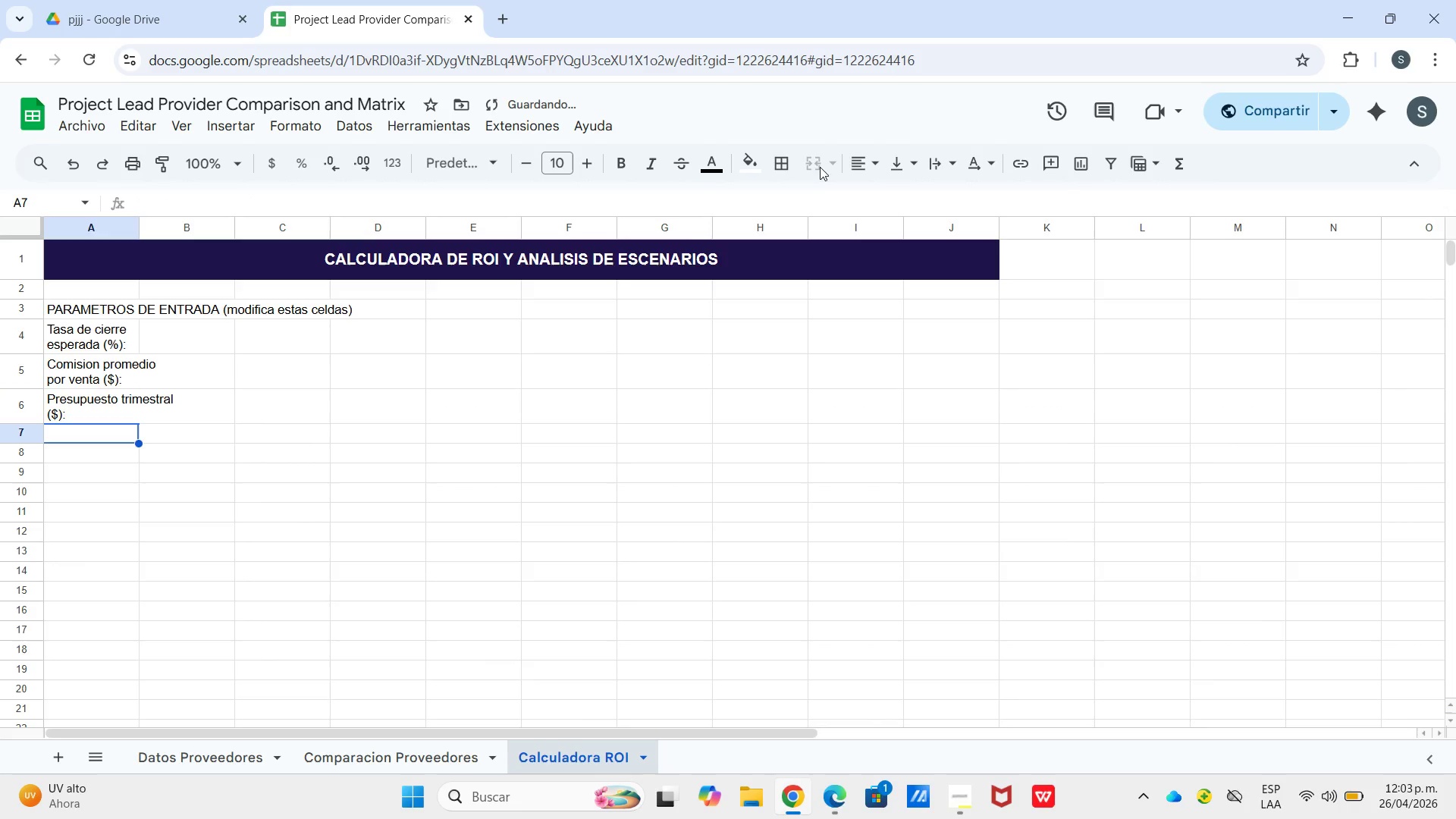 
type(Umbral minimo ROI)
 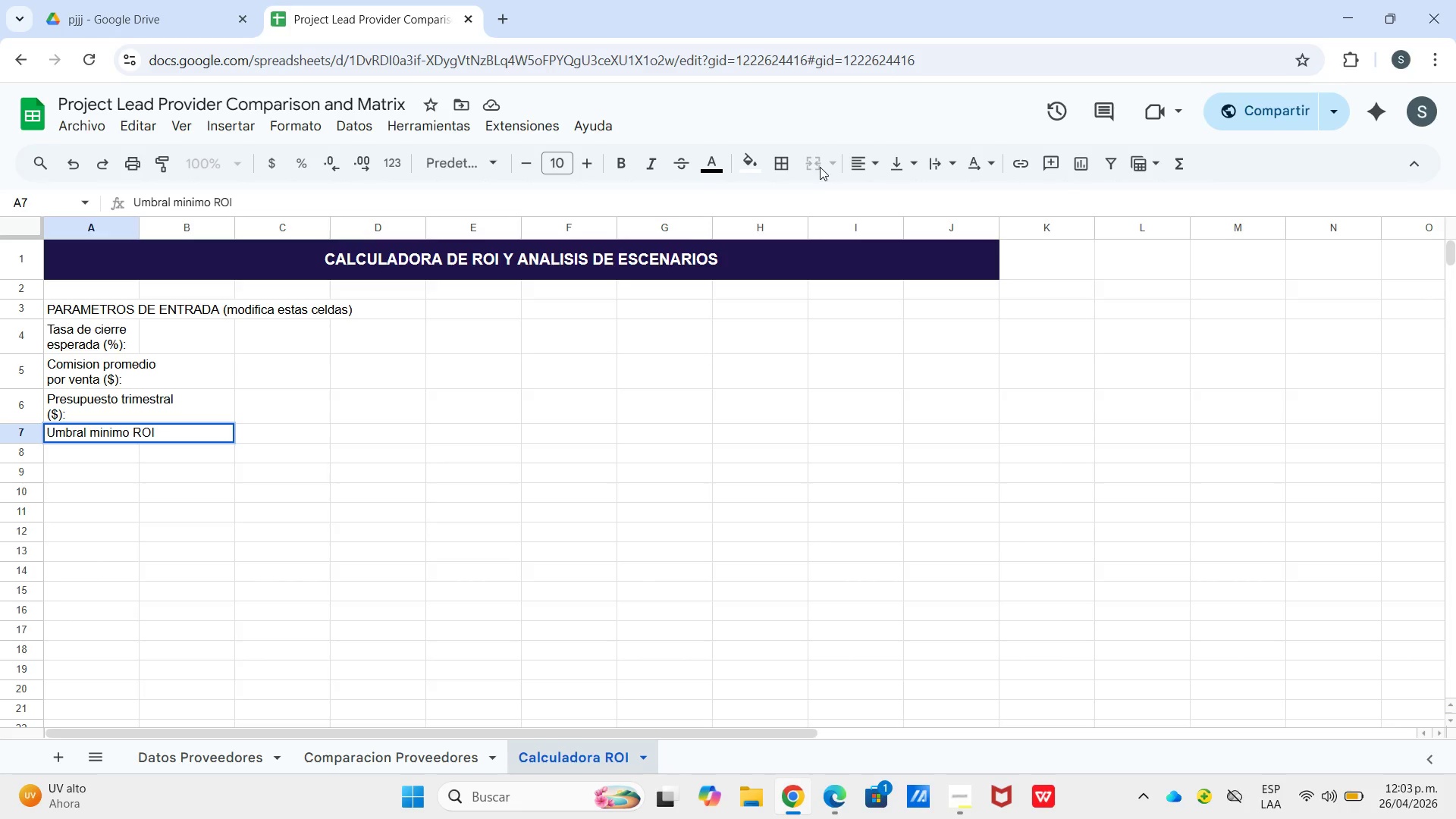 
key(Control+Enter)
 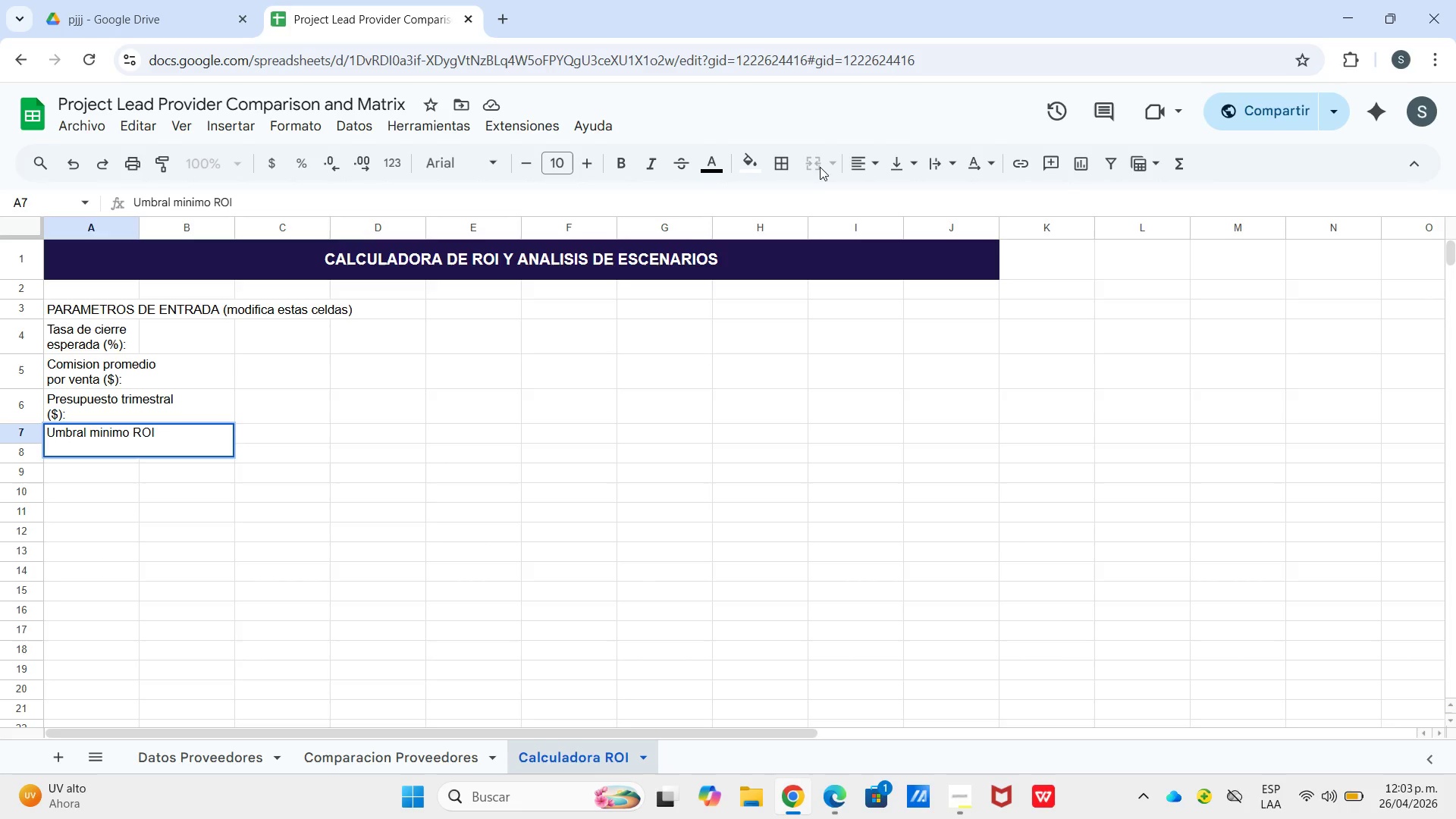 
type(*%(>)
 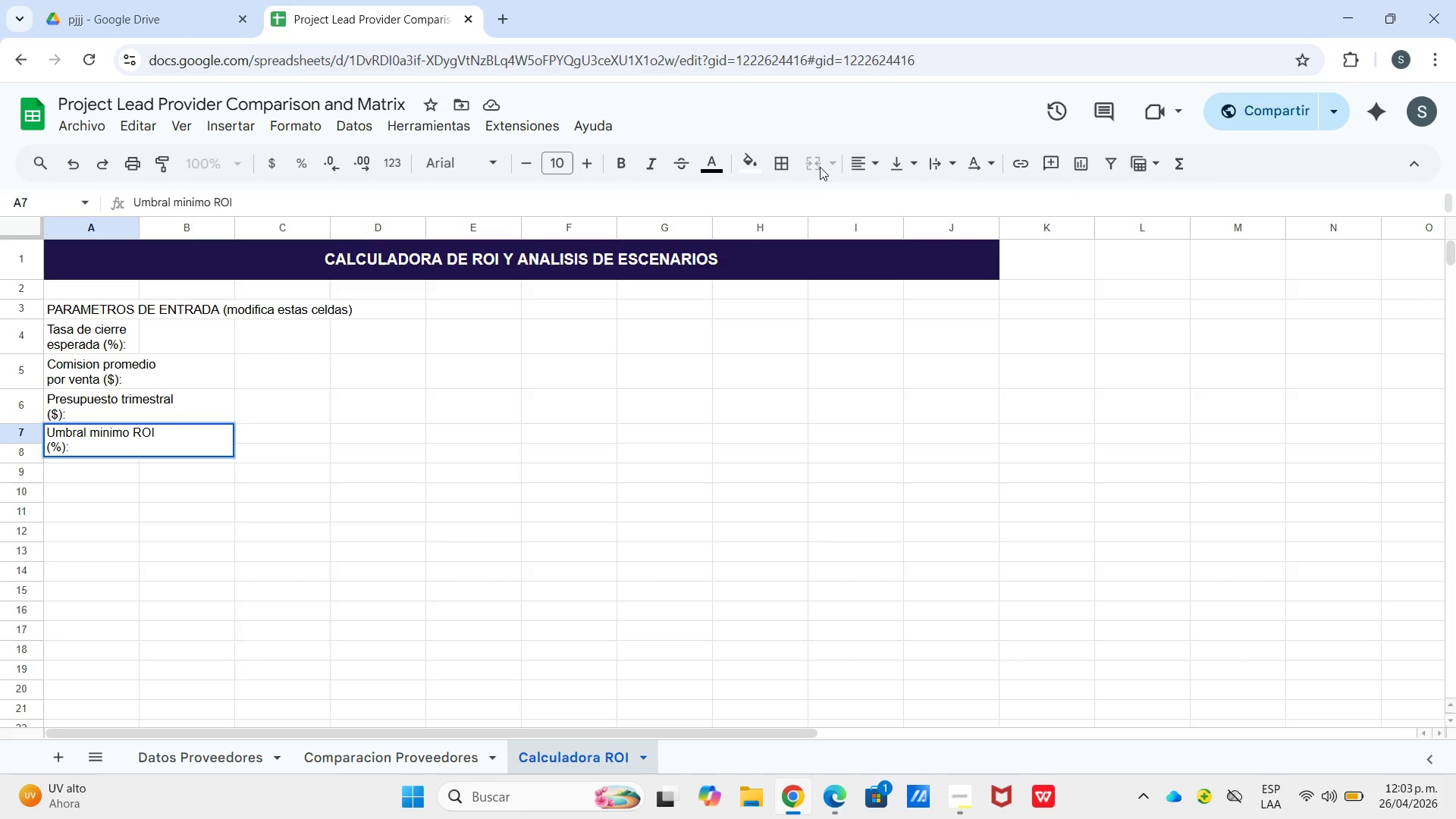 
wait(6.58)
 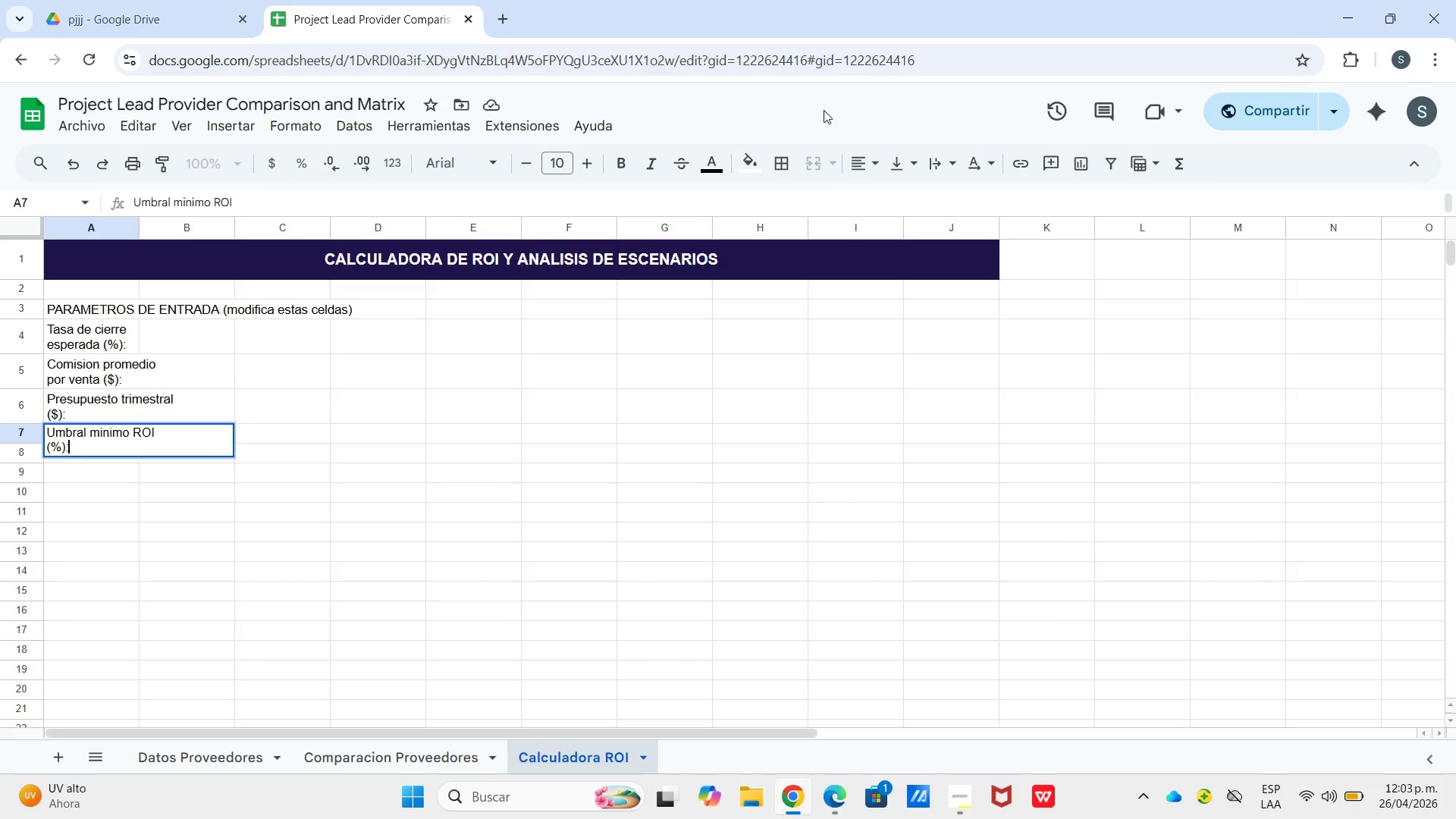 
left_click_drag(start_coordinate=[136, 228], to_coordinate=[187, 229])
 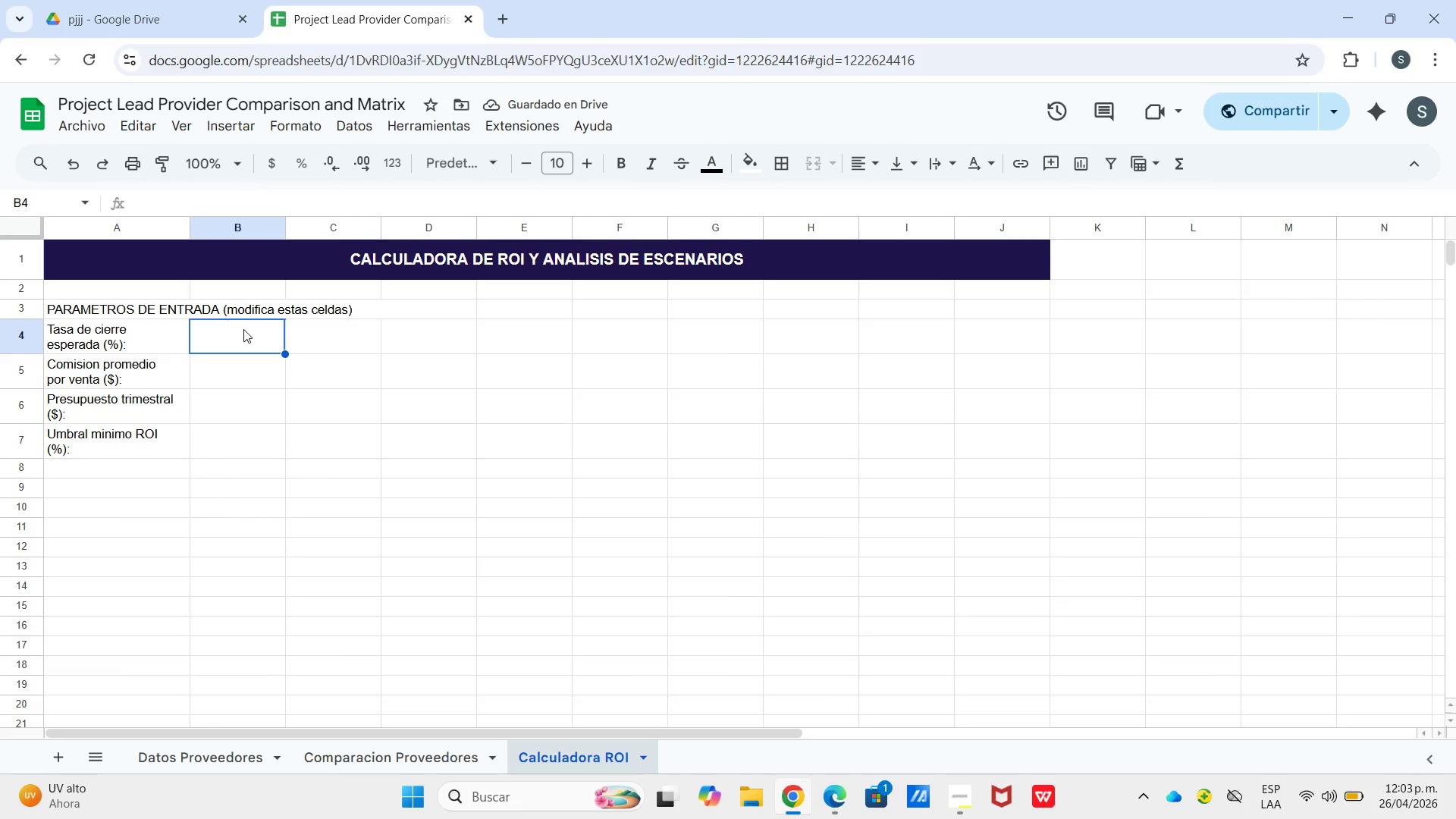 
key(Numpad1)
 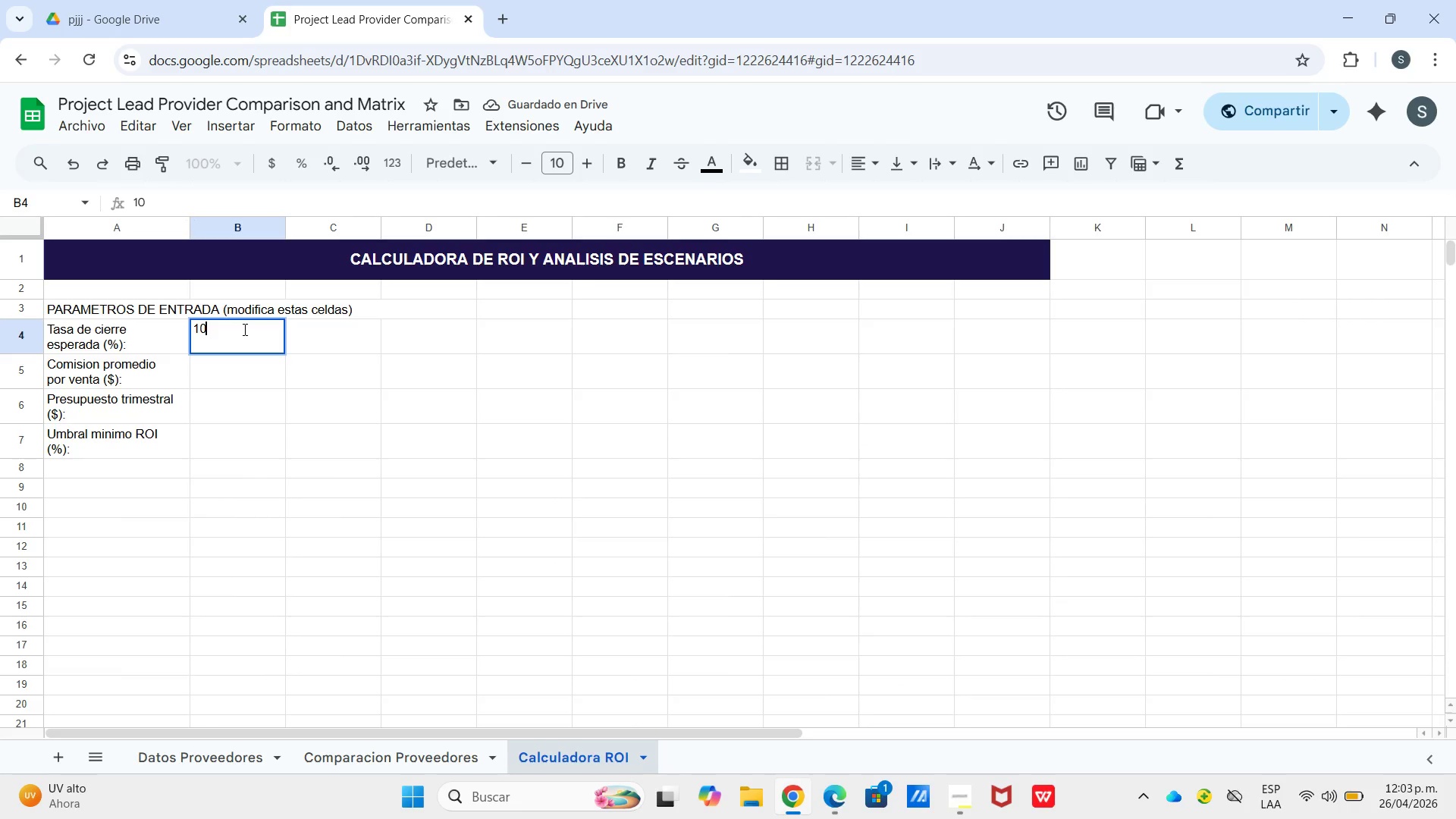 
key(Numpad0)
 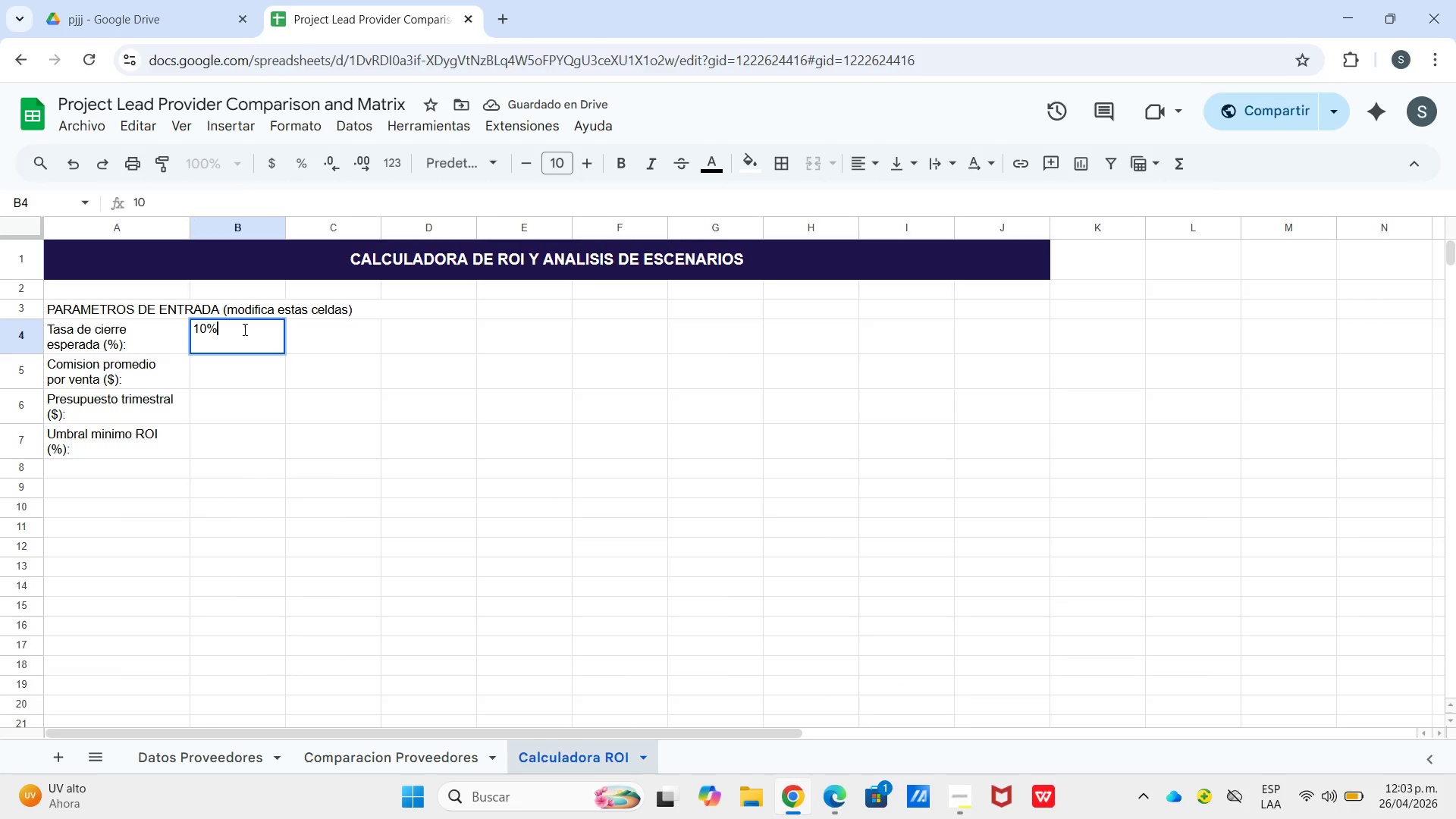 
key(Shift+5)
 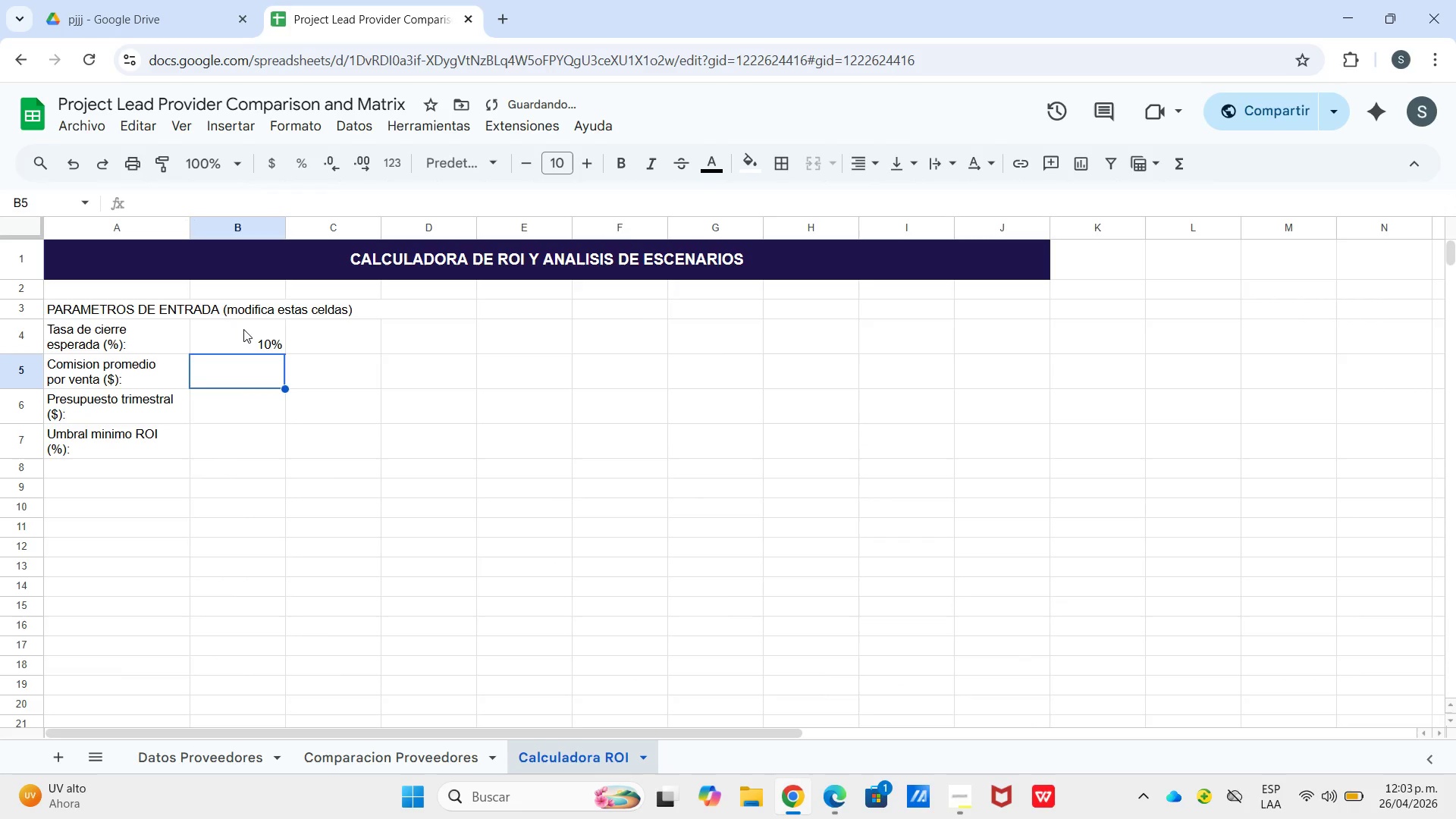 
key(Enter)
 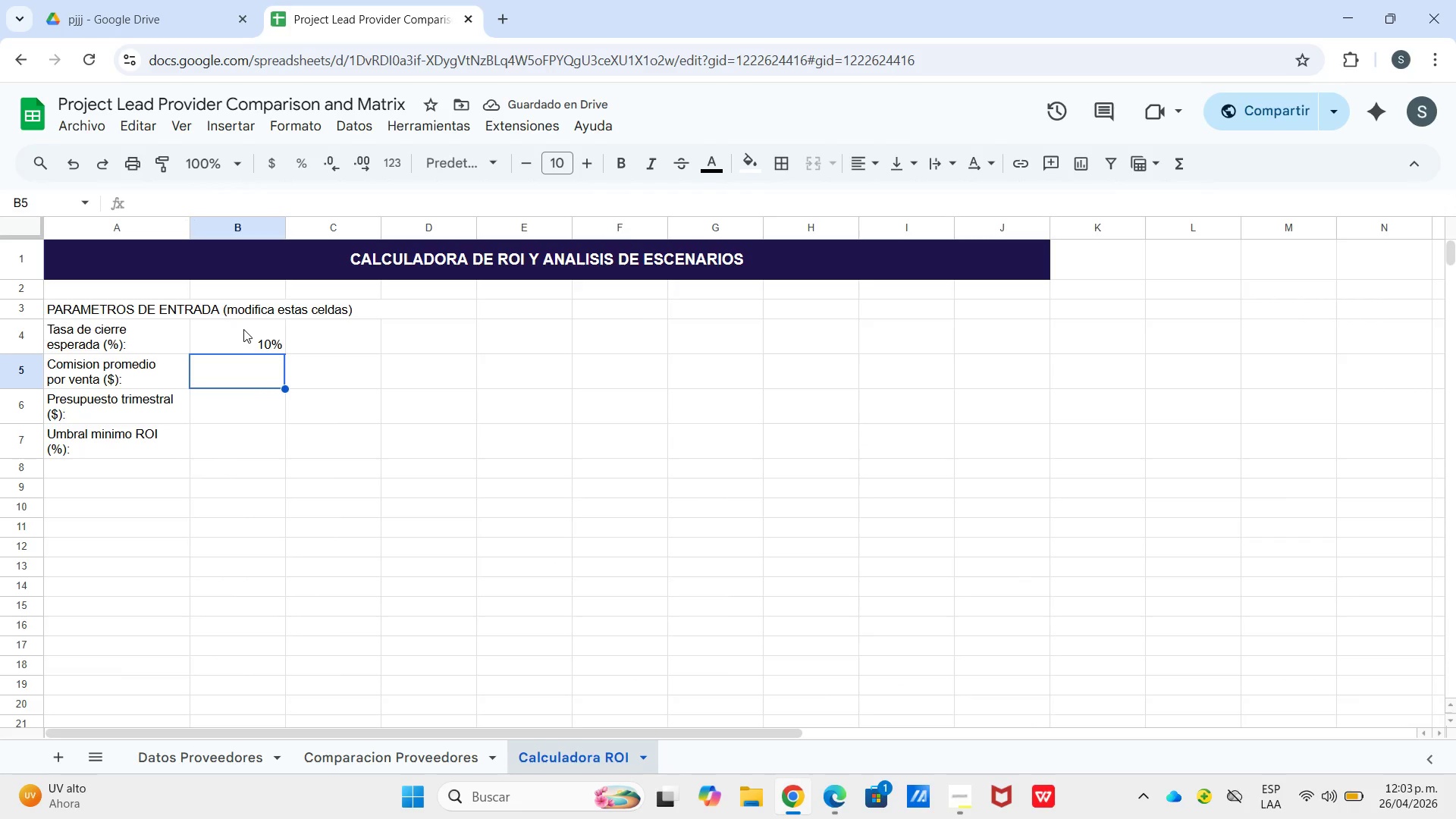 
key(Numpad9)
 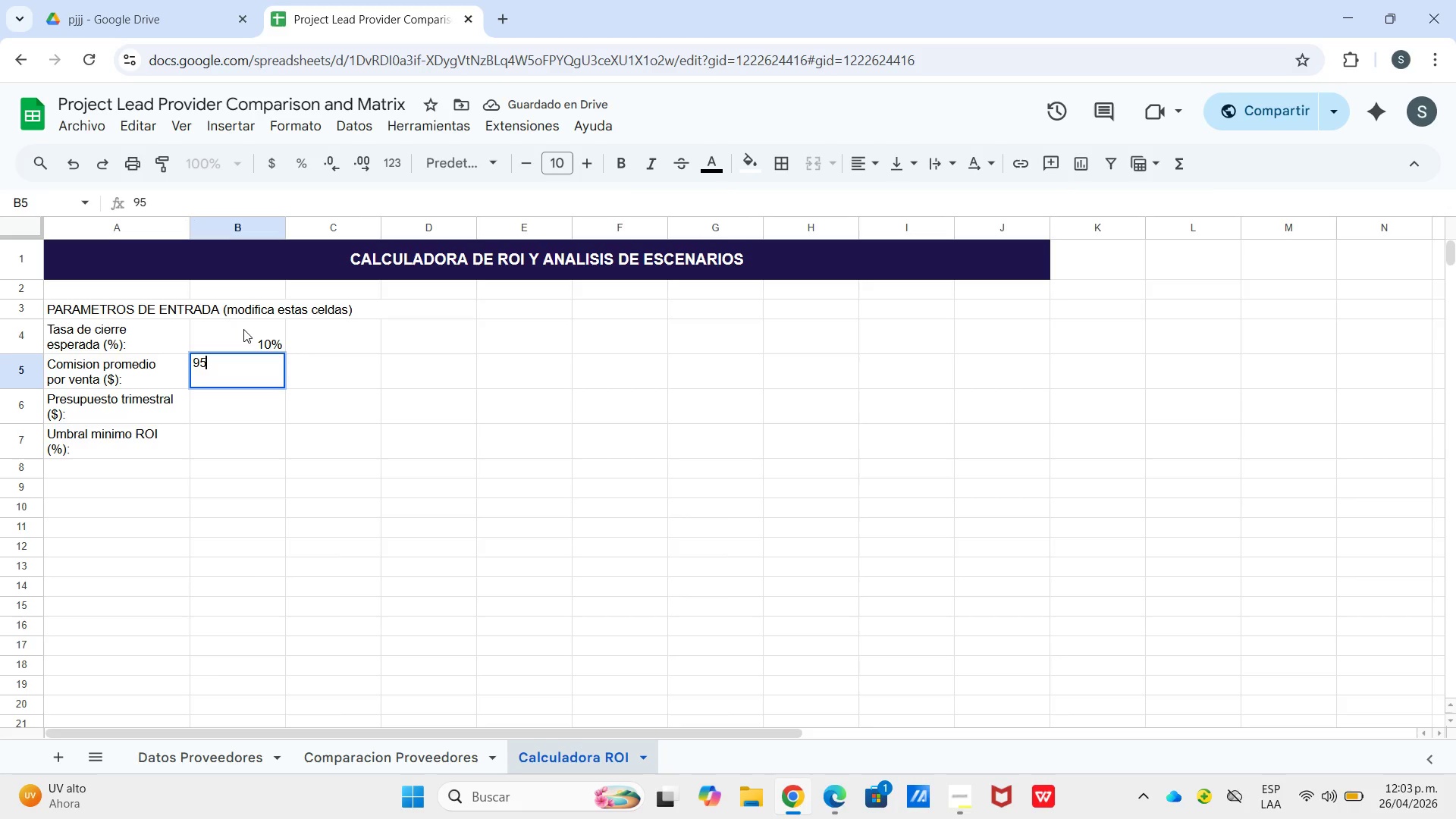 
key(Numpad5)
 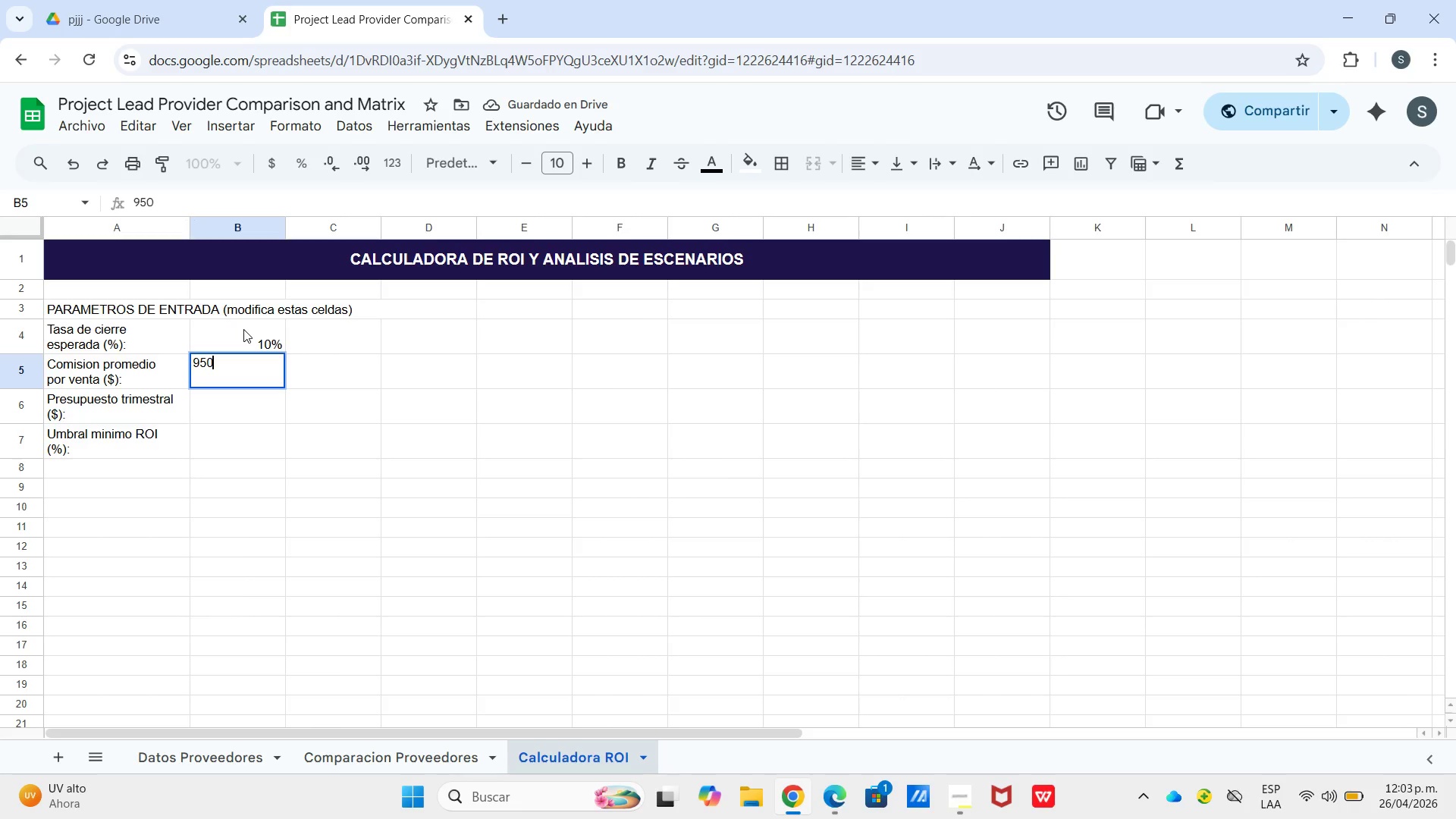 
key(Numpad0)
 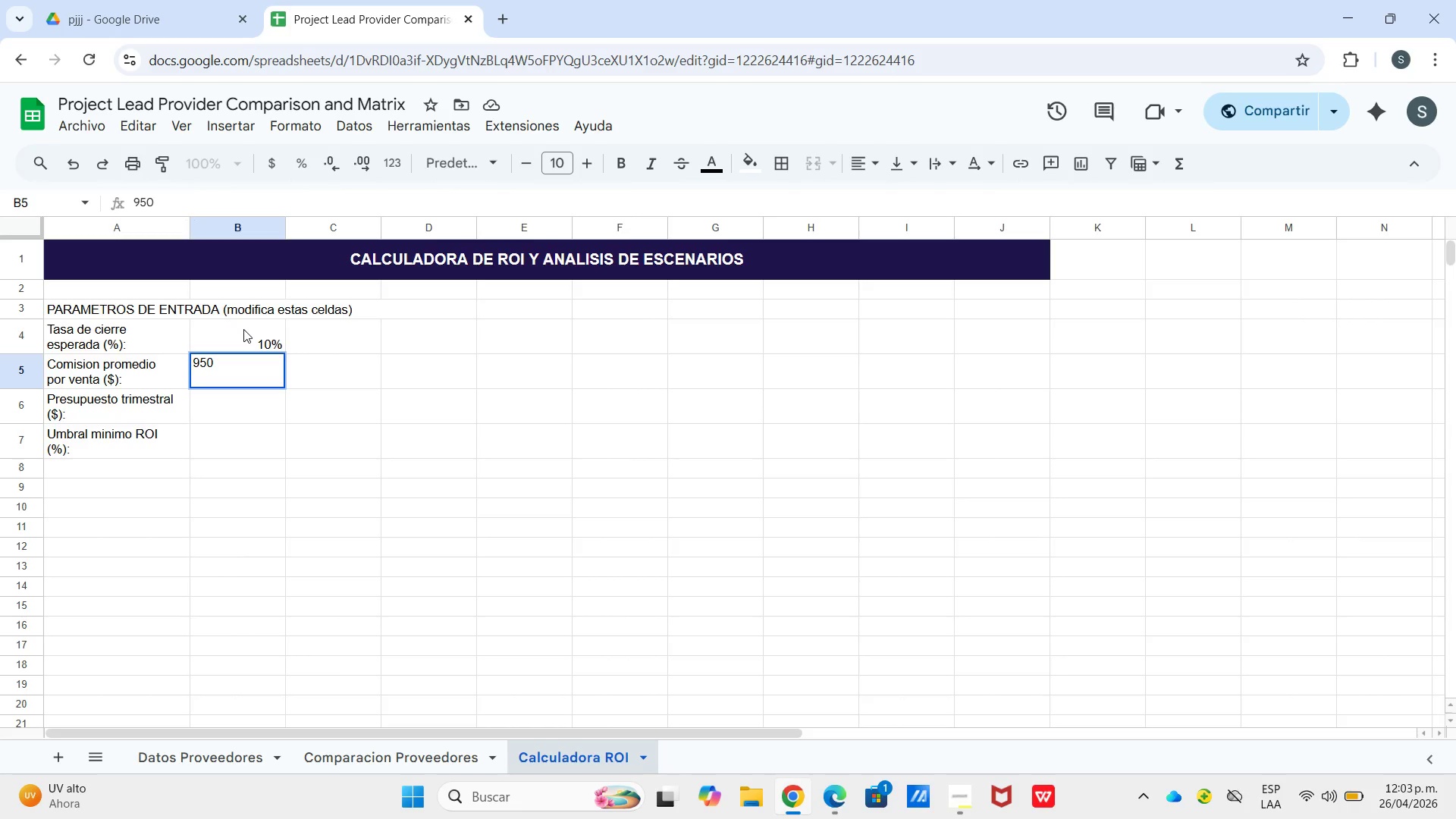 
key(Shift+ShiftLeft)
 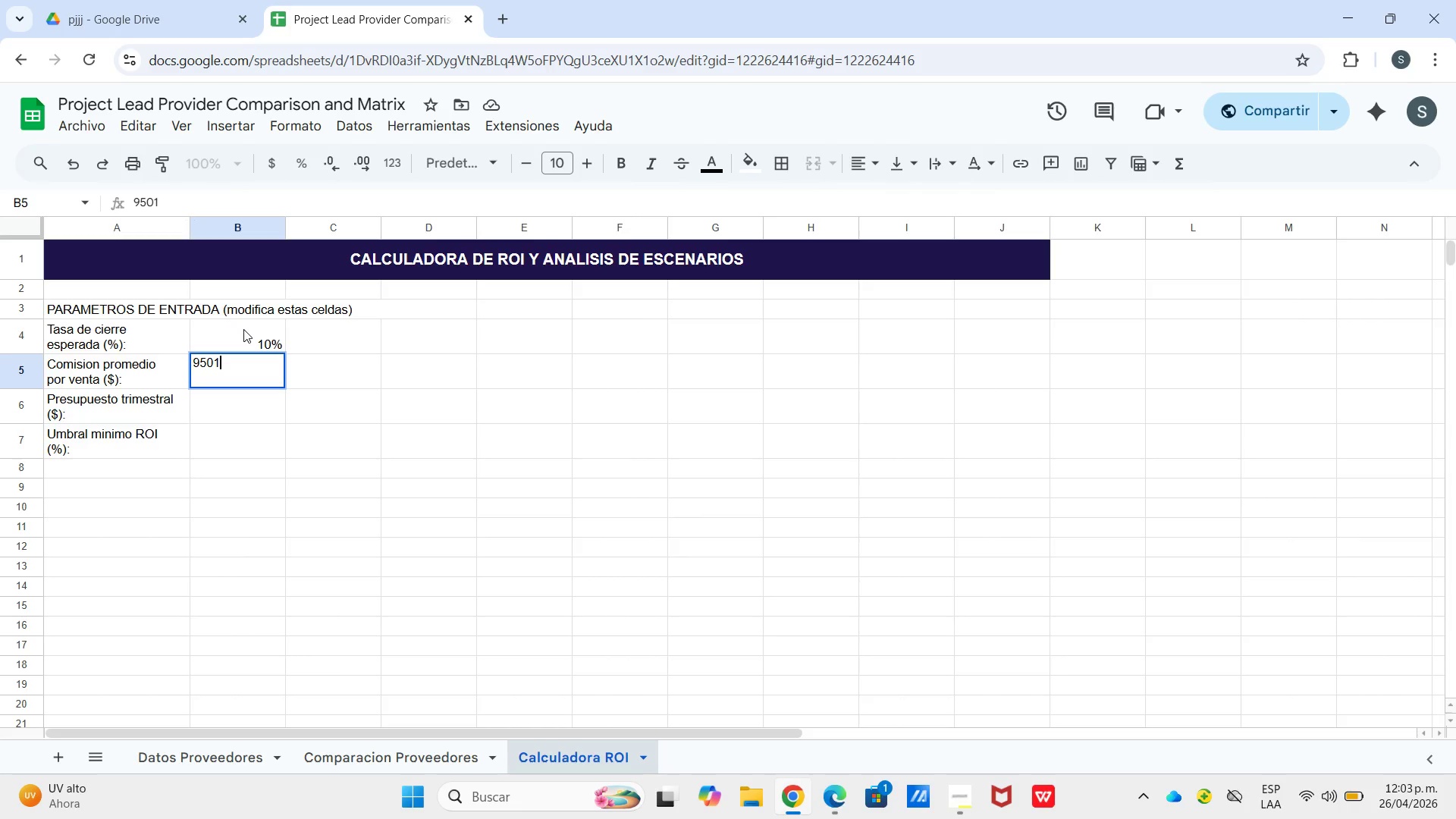 
key(Numpad1)
 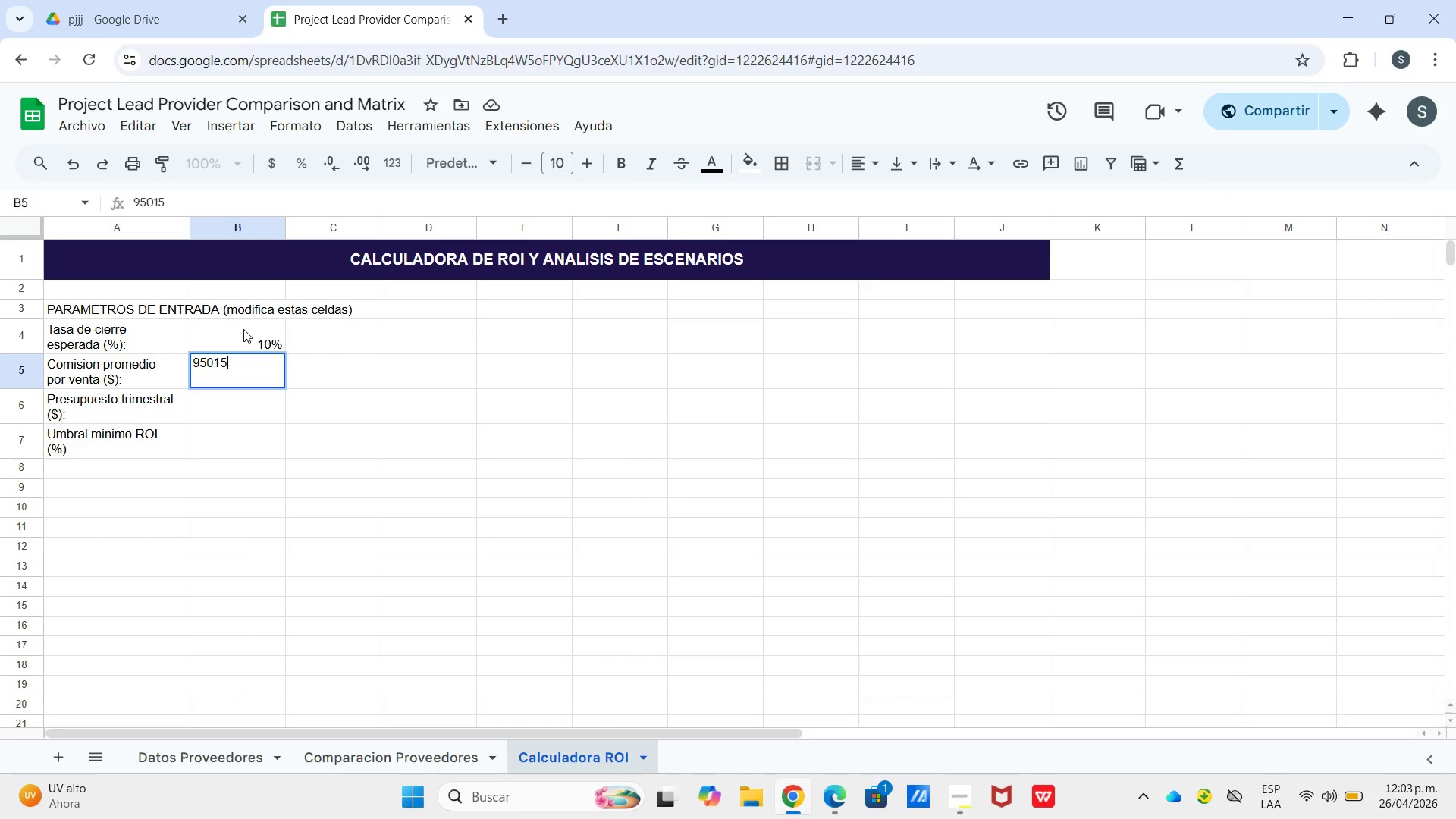 
key(Numpad5)
 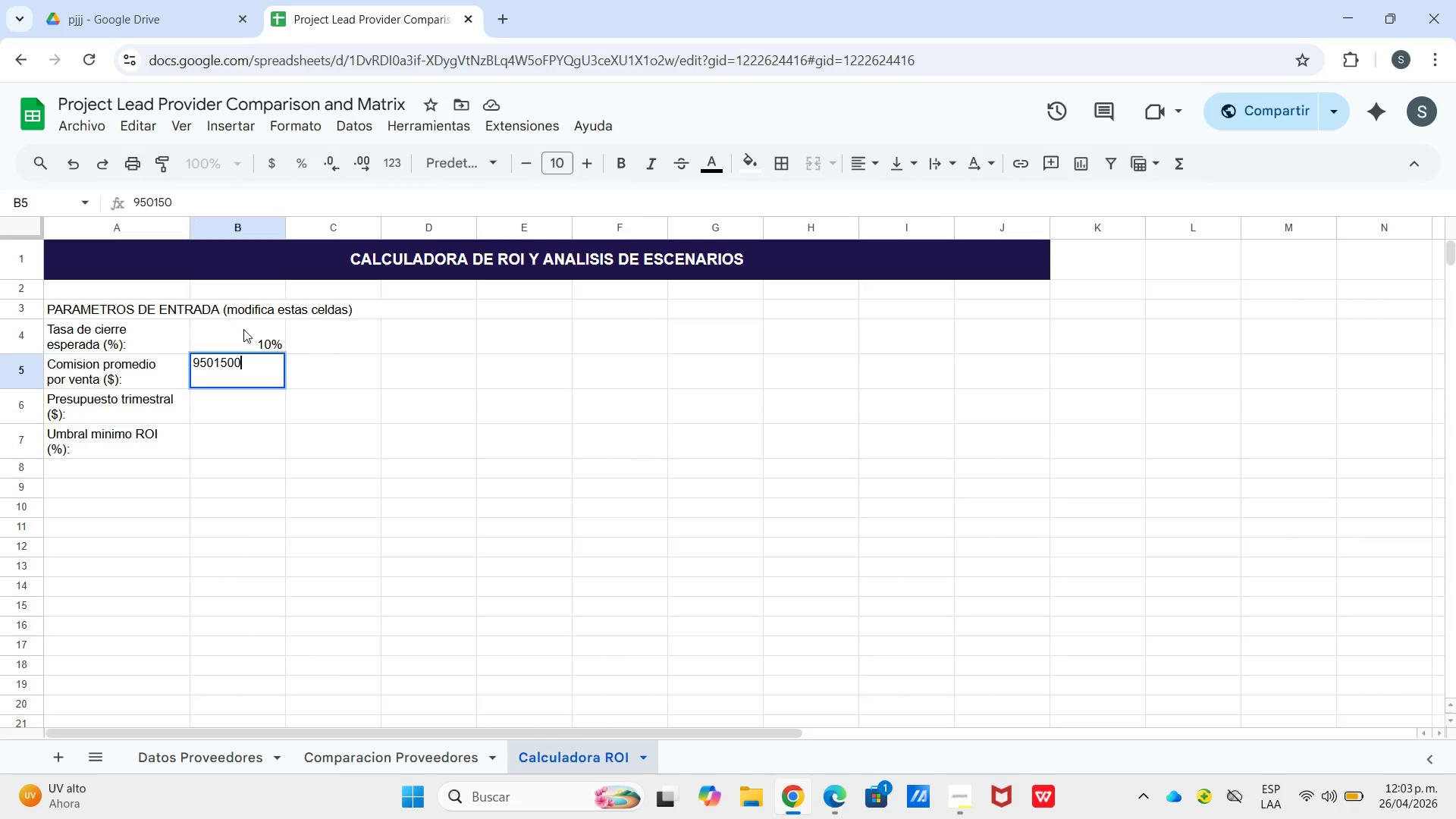 
key(Numpad0)
 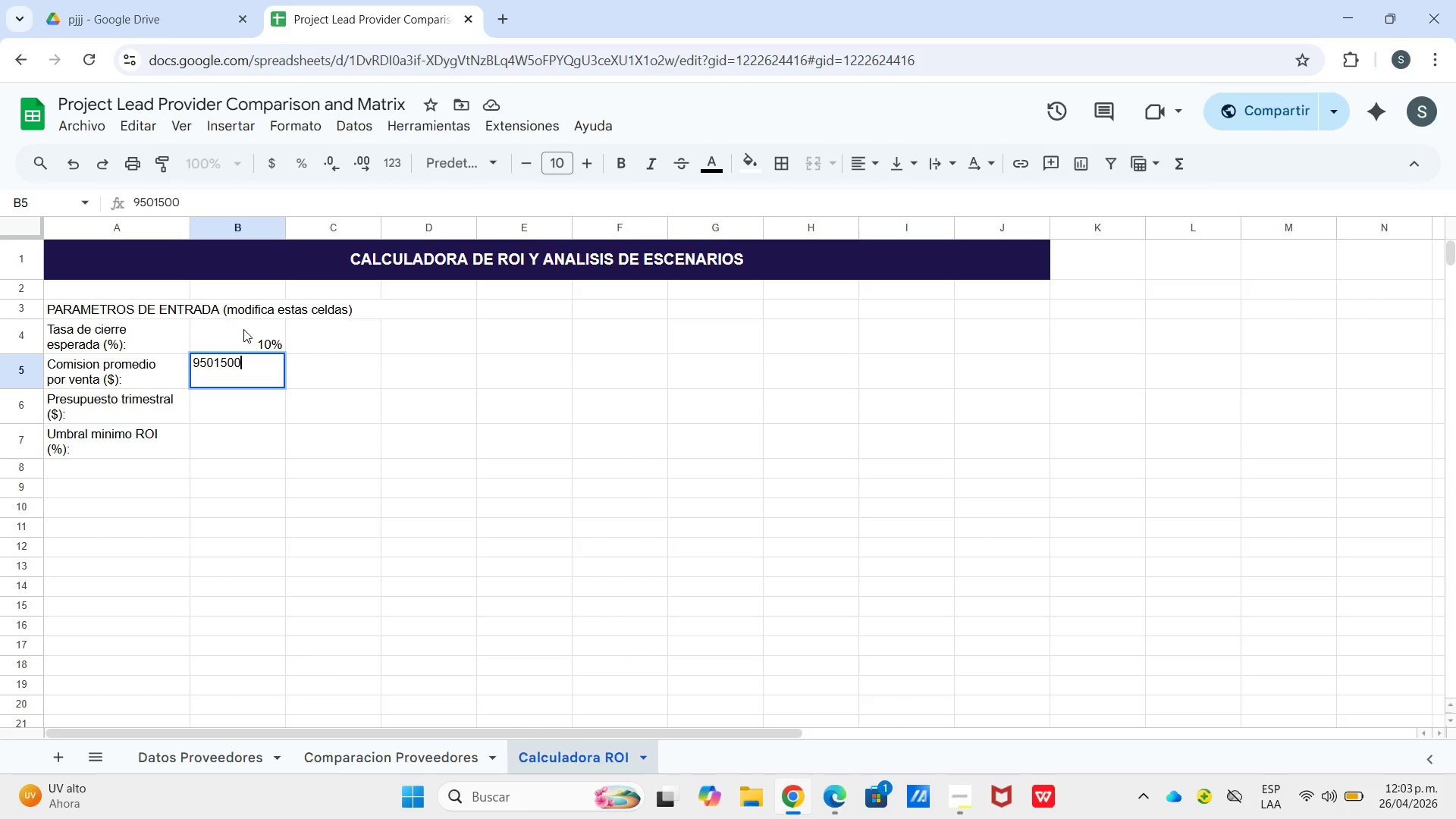 
key(Numpad0)
 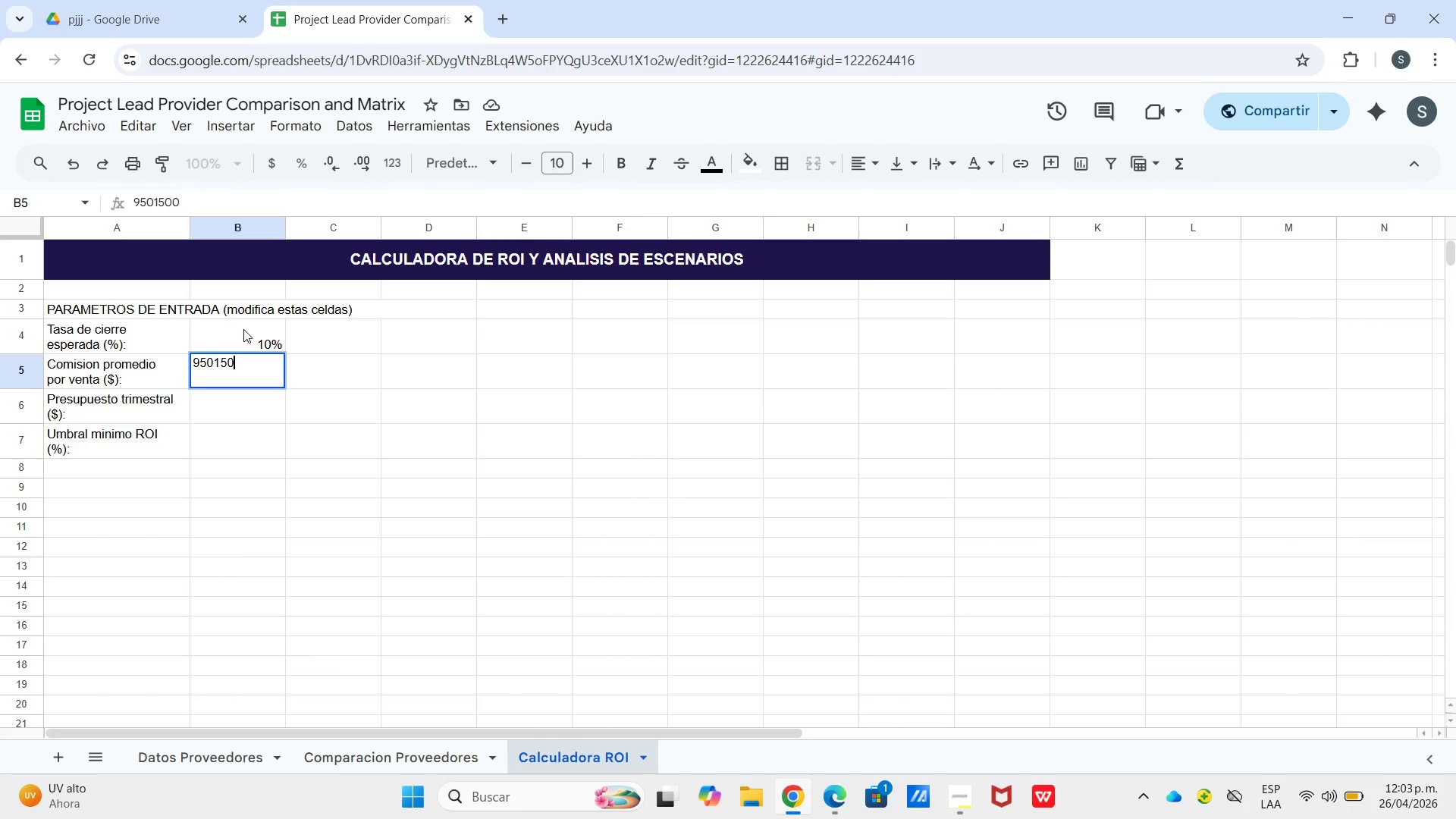 
key(Backspace)
 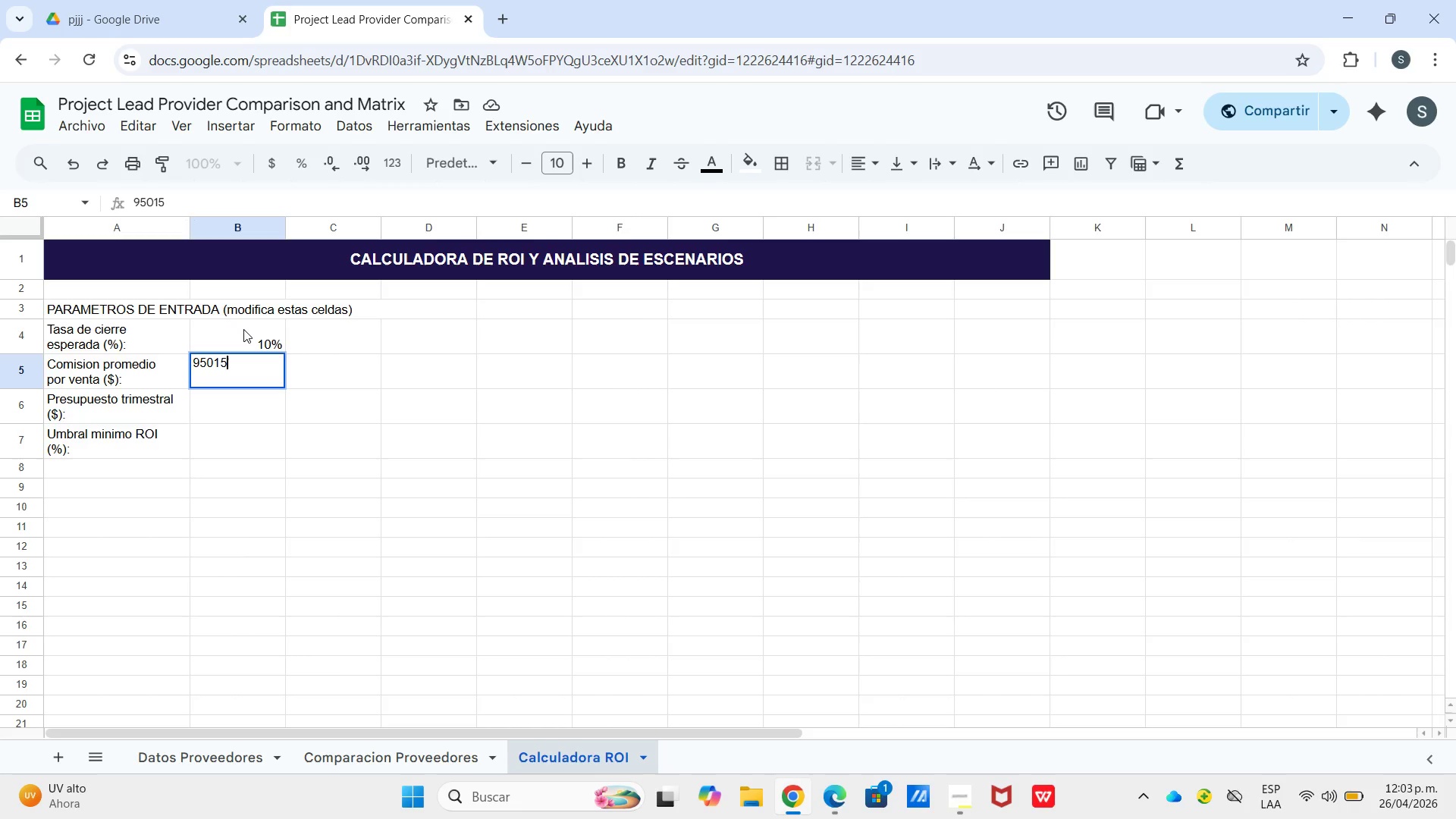 
key(Backspace)
 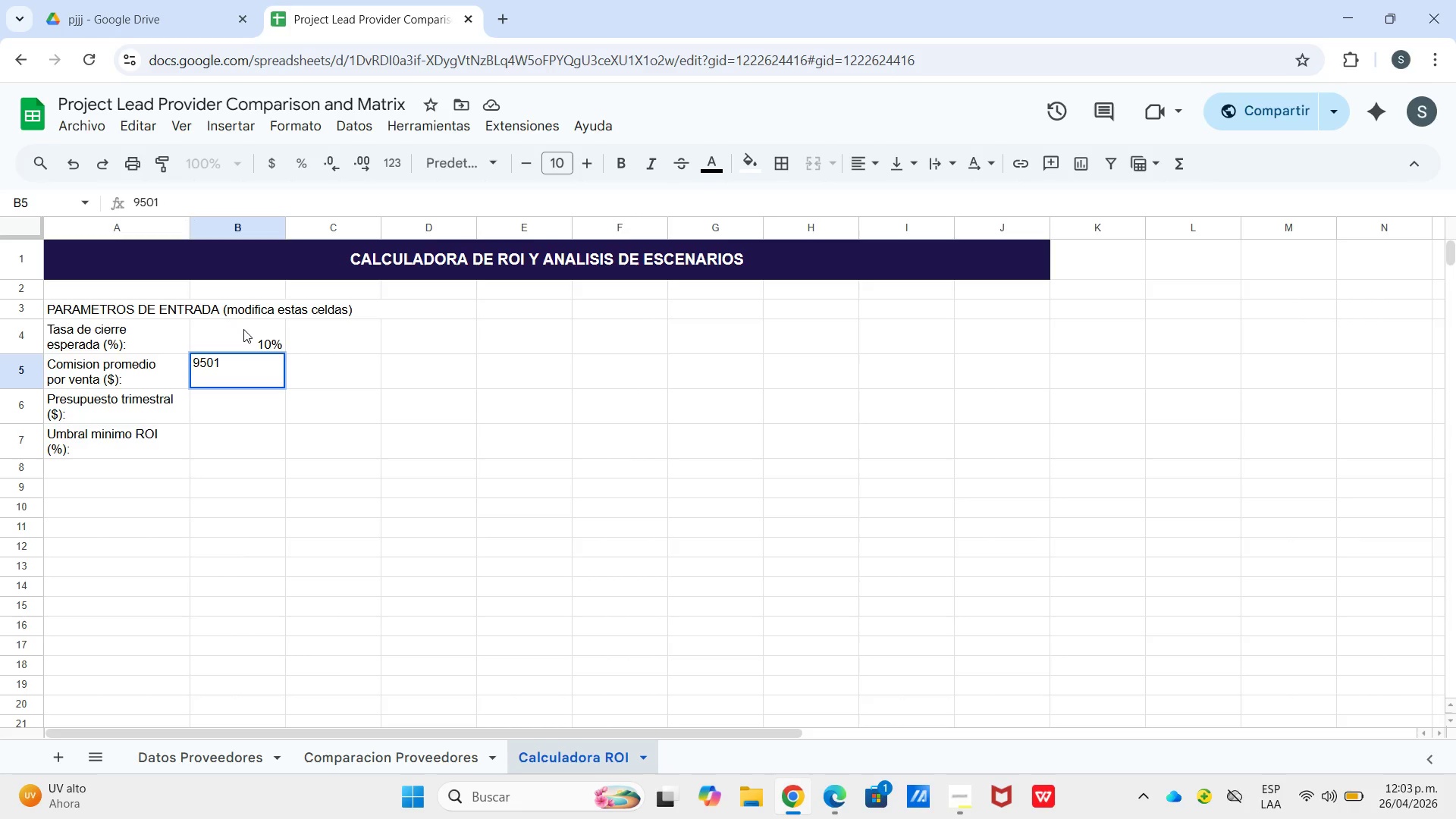 
key(Backspace)
 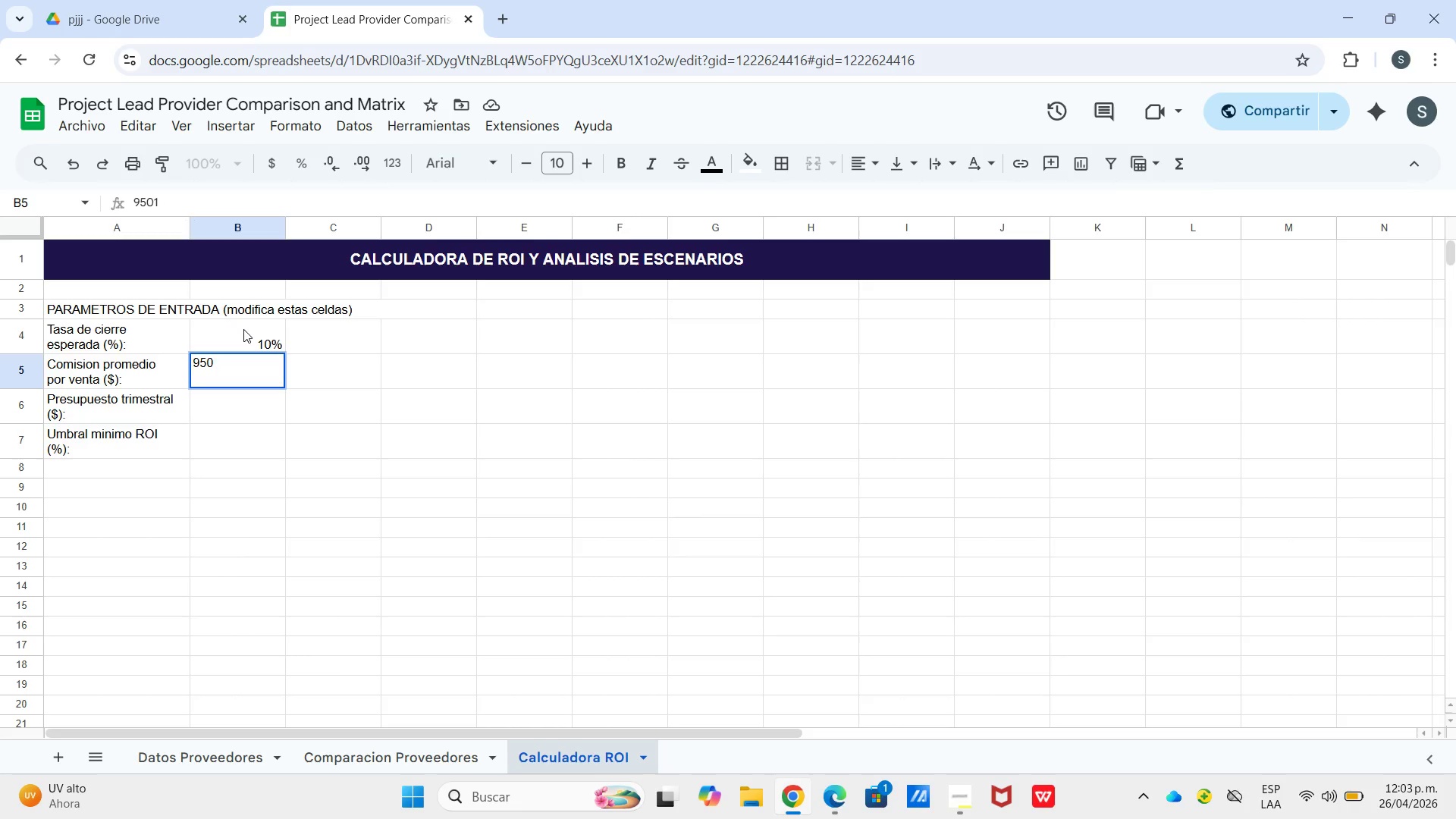 
key(Backspace)
 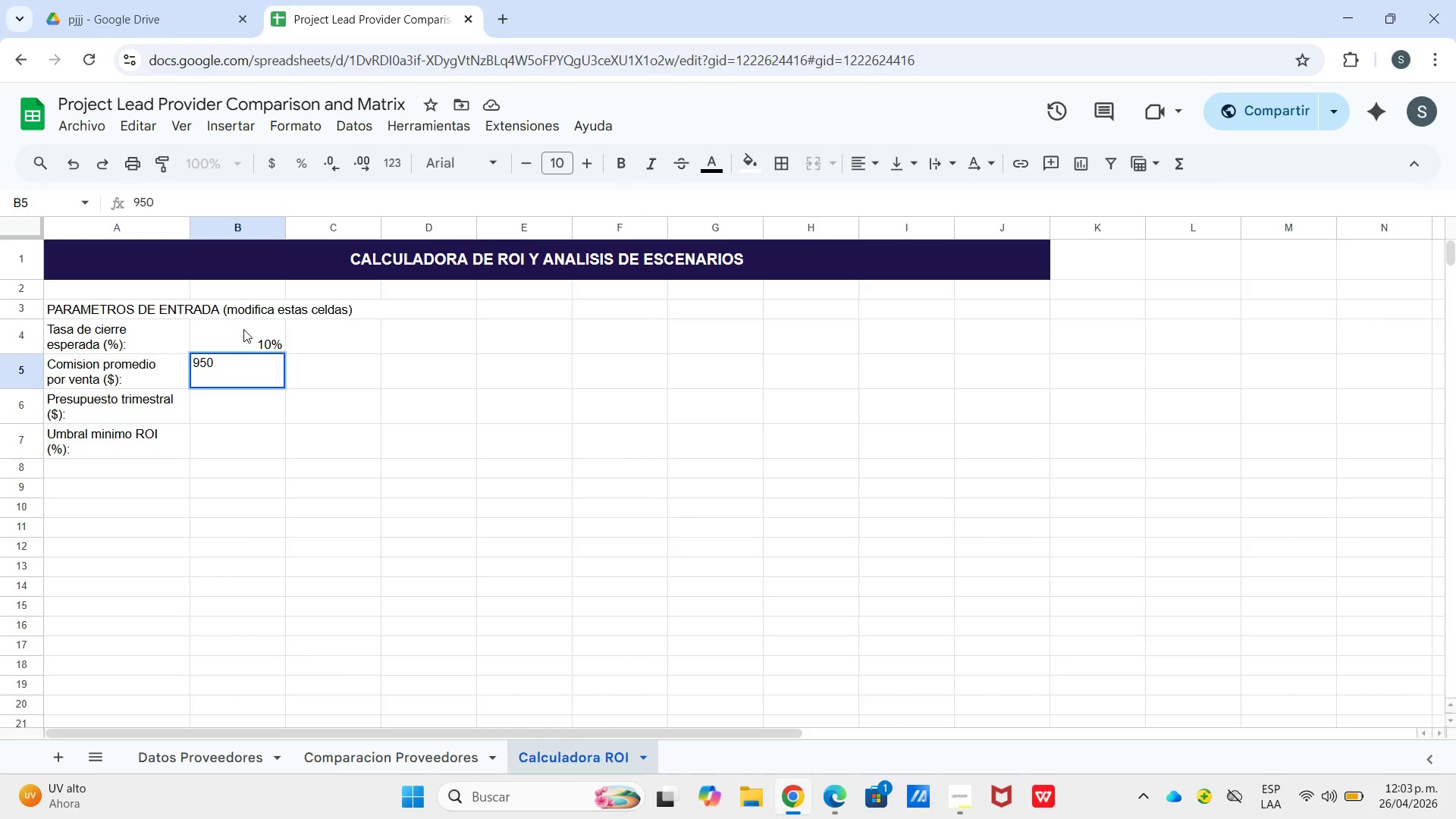 
key(Shift+ShiftLeft)
 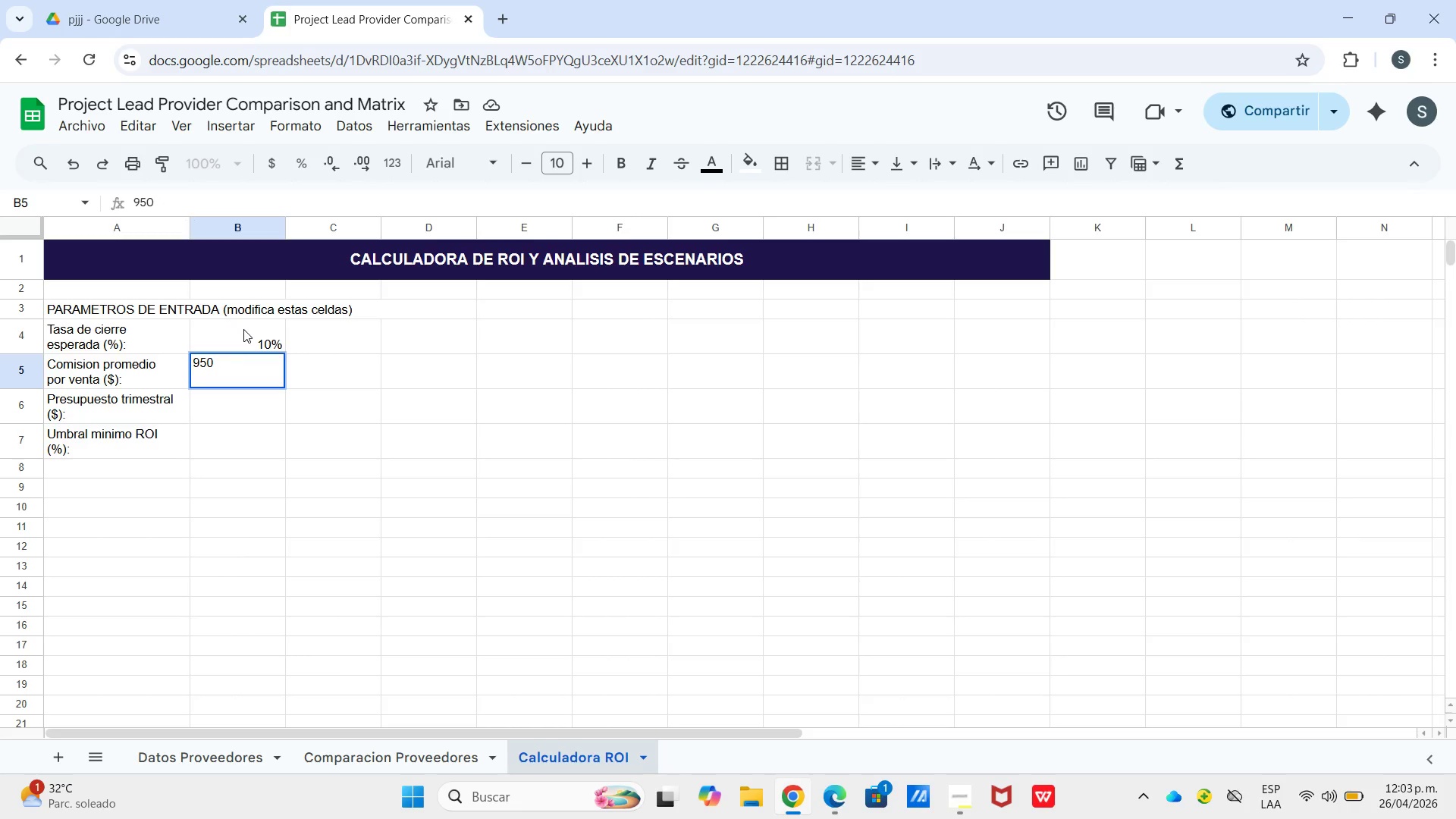 
key(Enter)
 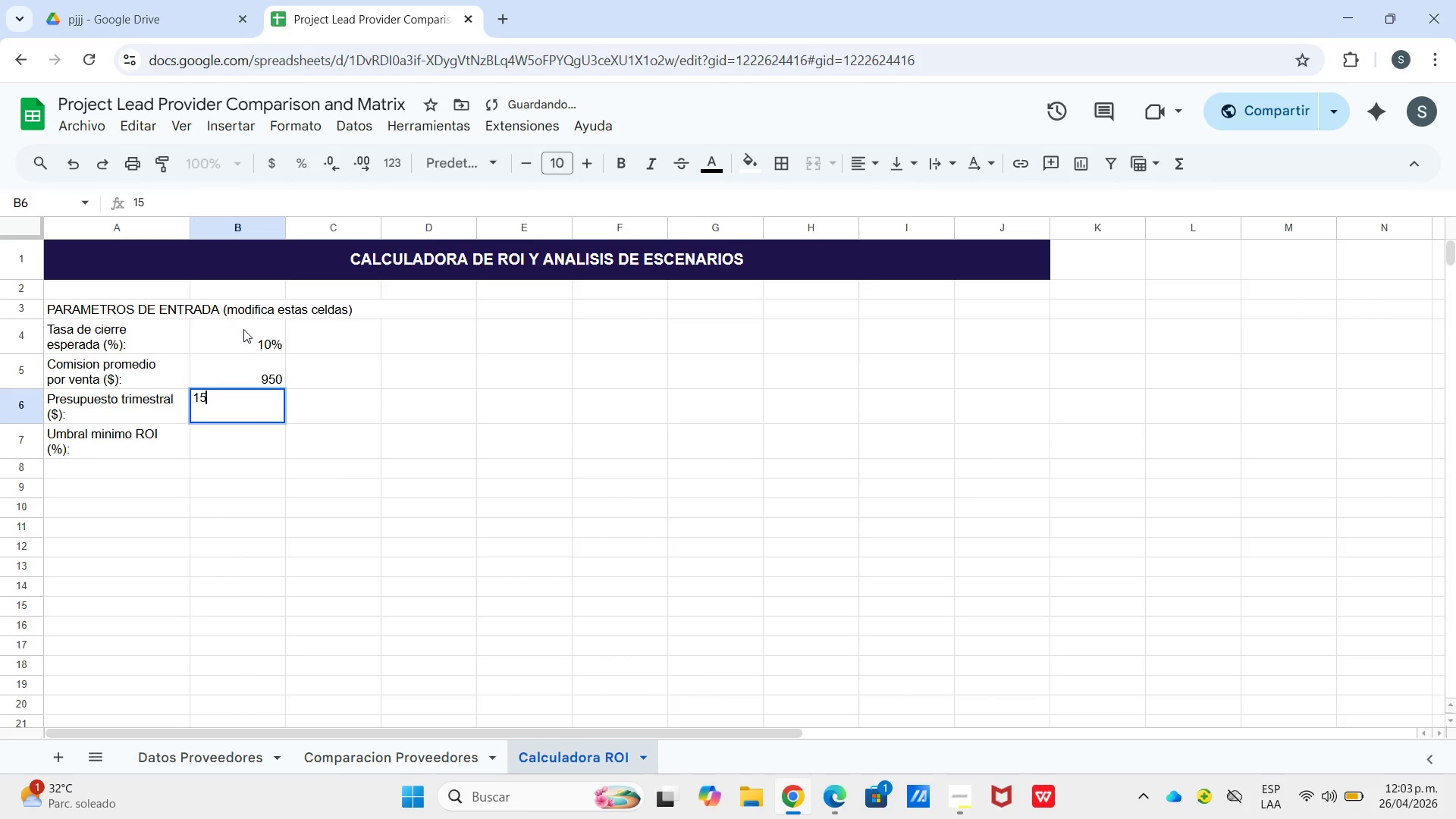 
key(Numpad1)
 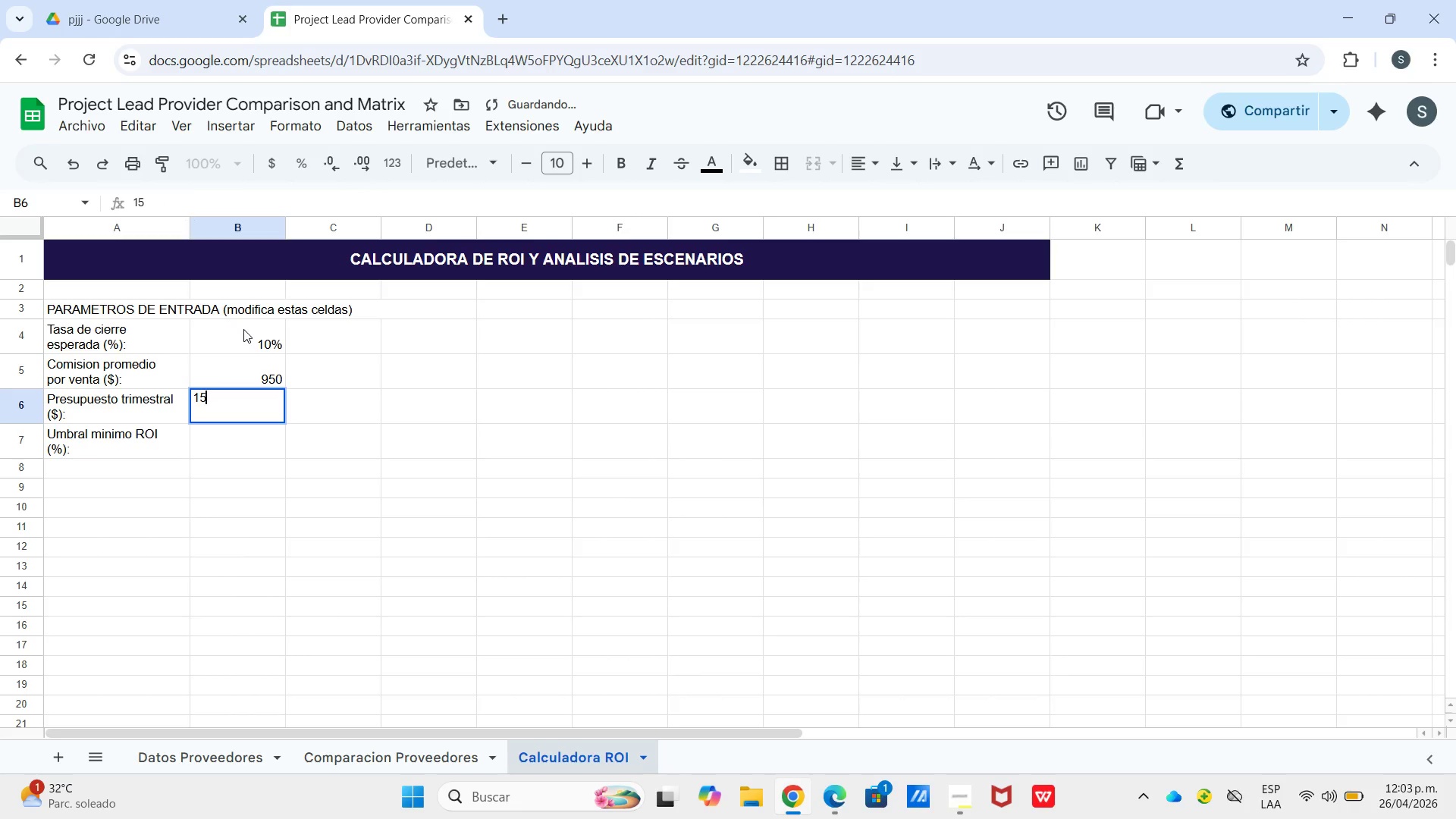 
key(Numpad5)
 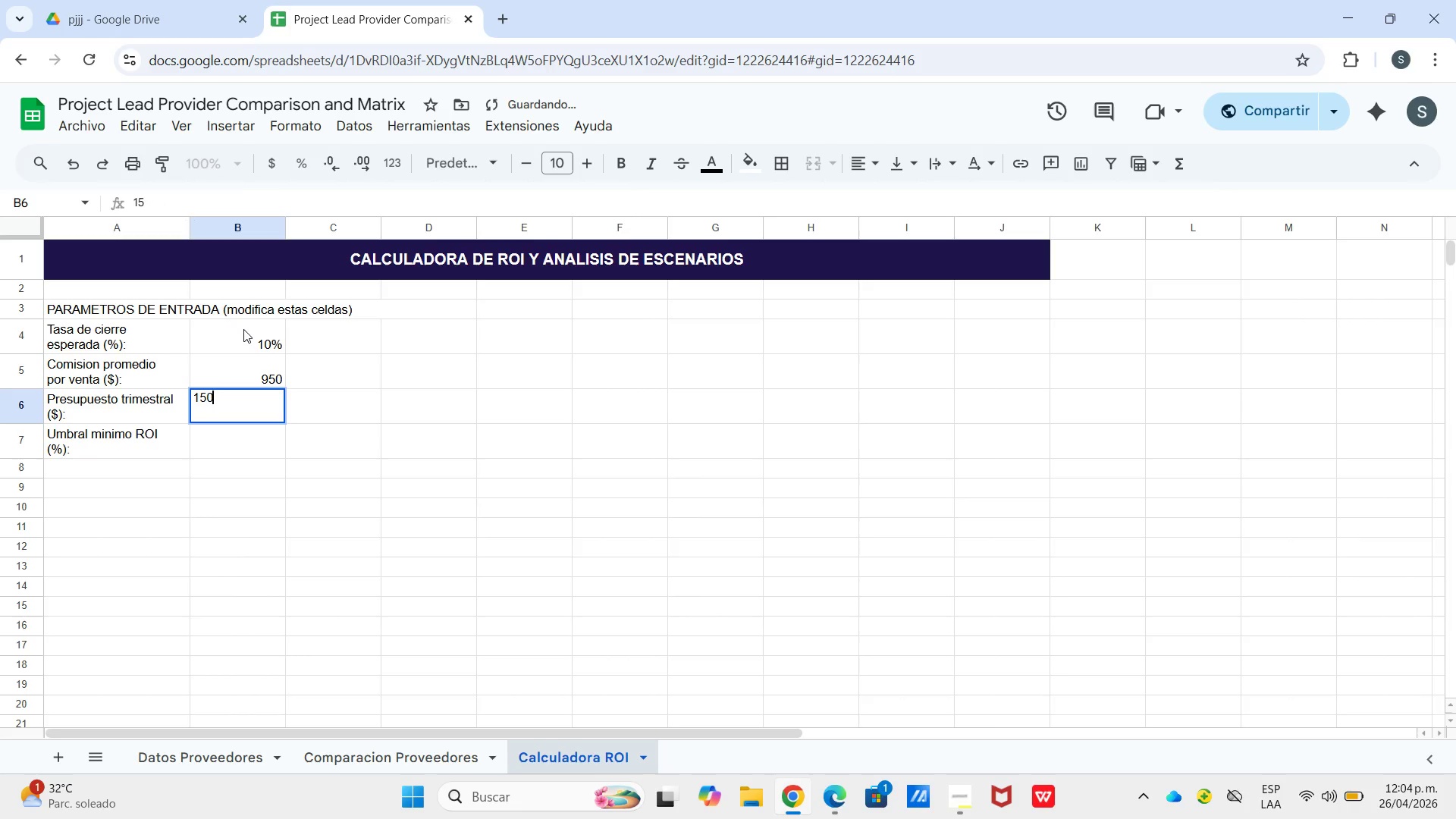 
key(Numpad0)
 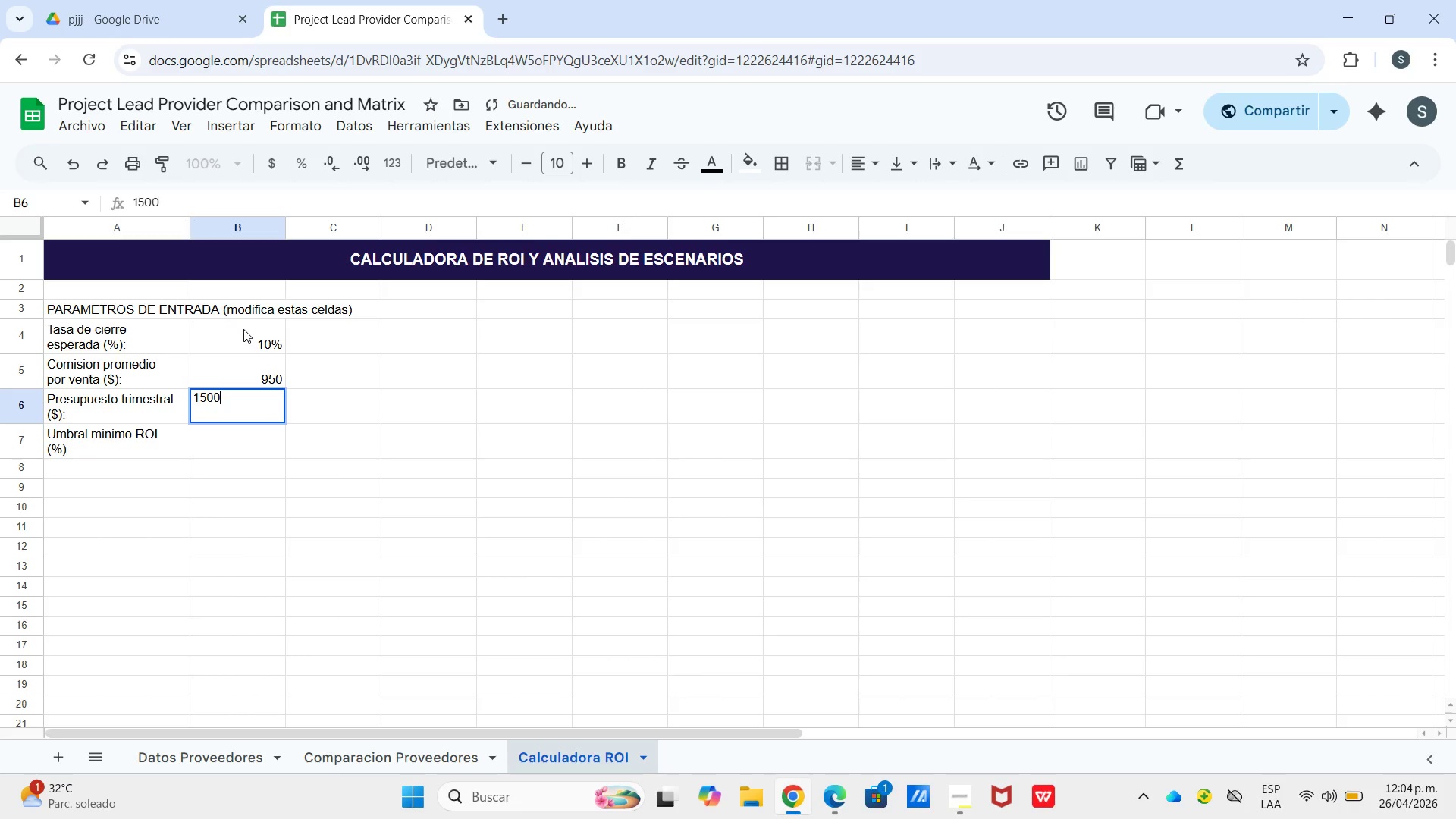 
key(Numpad0)
 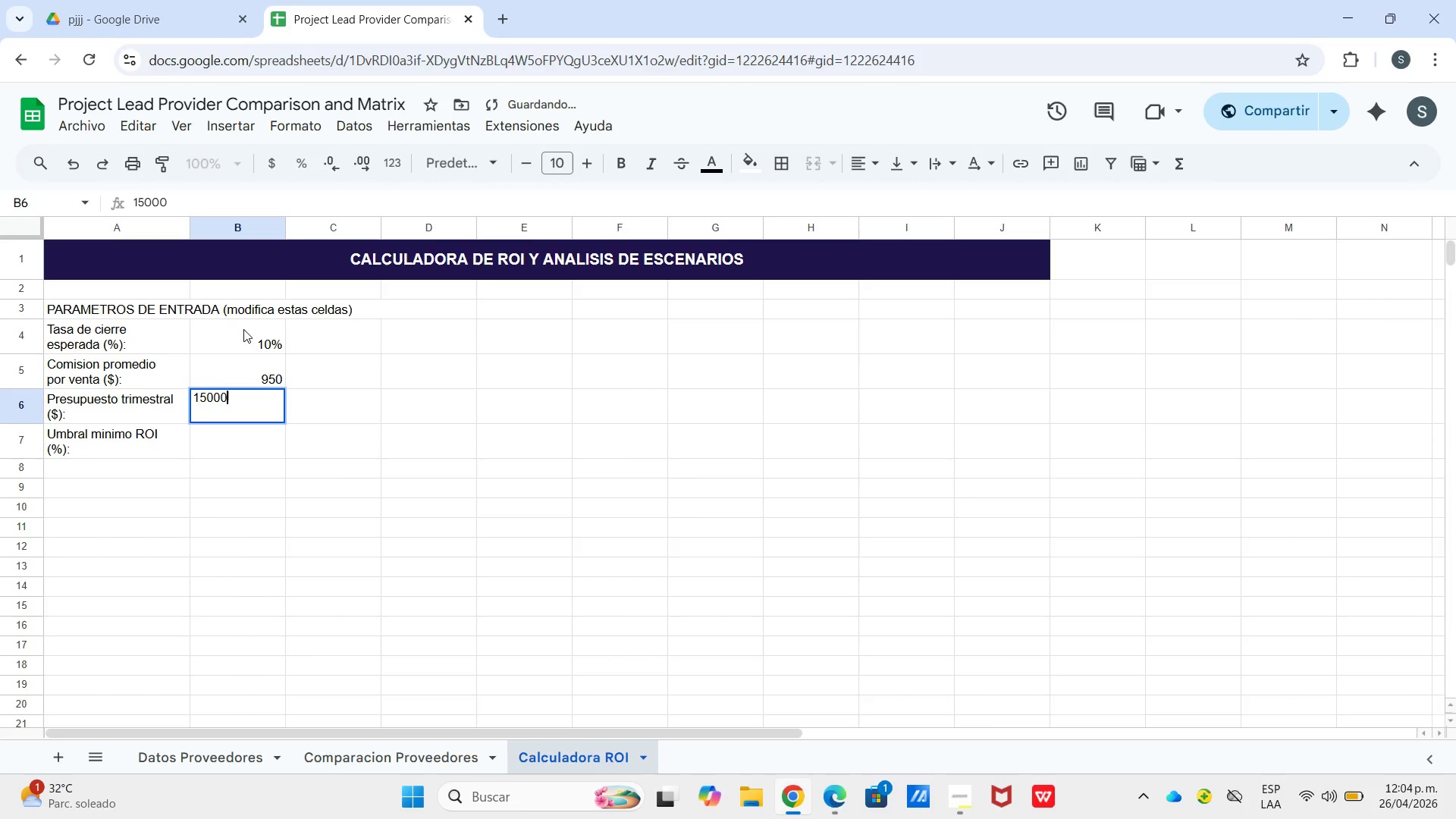 
key(Numpad0)
 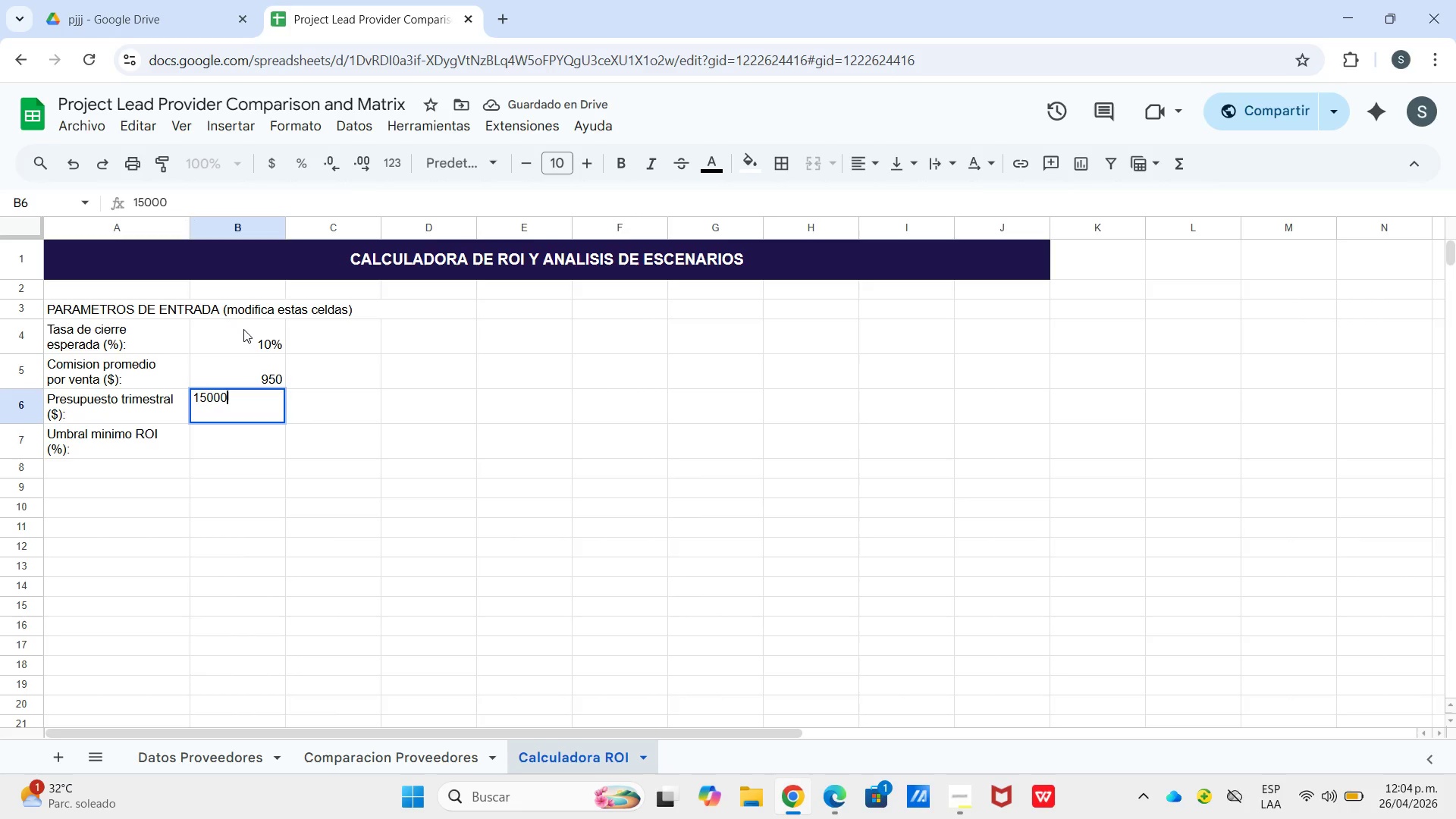 
key(Enter)
 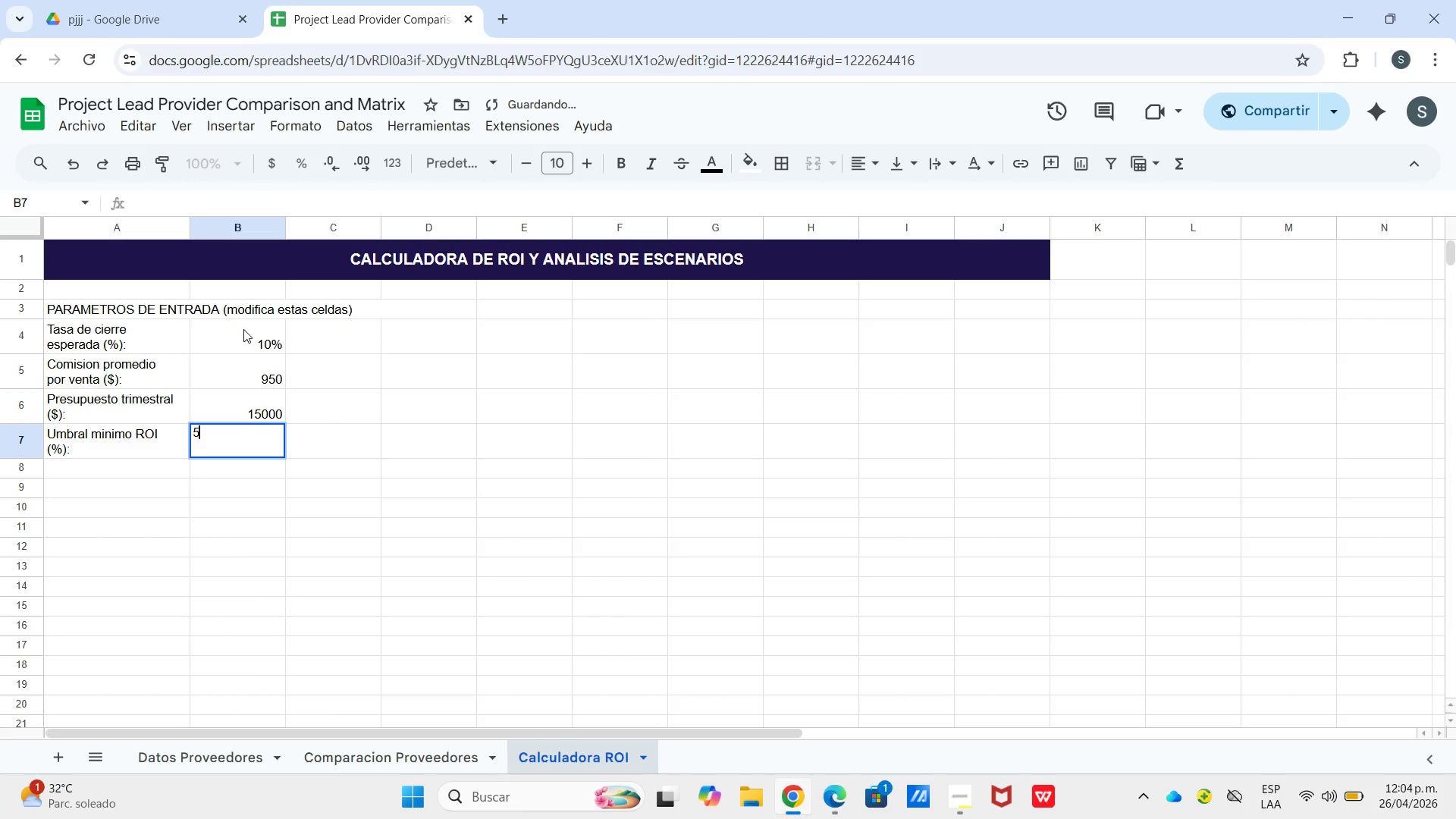 
key(Numpad5)
 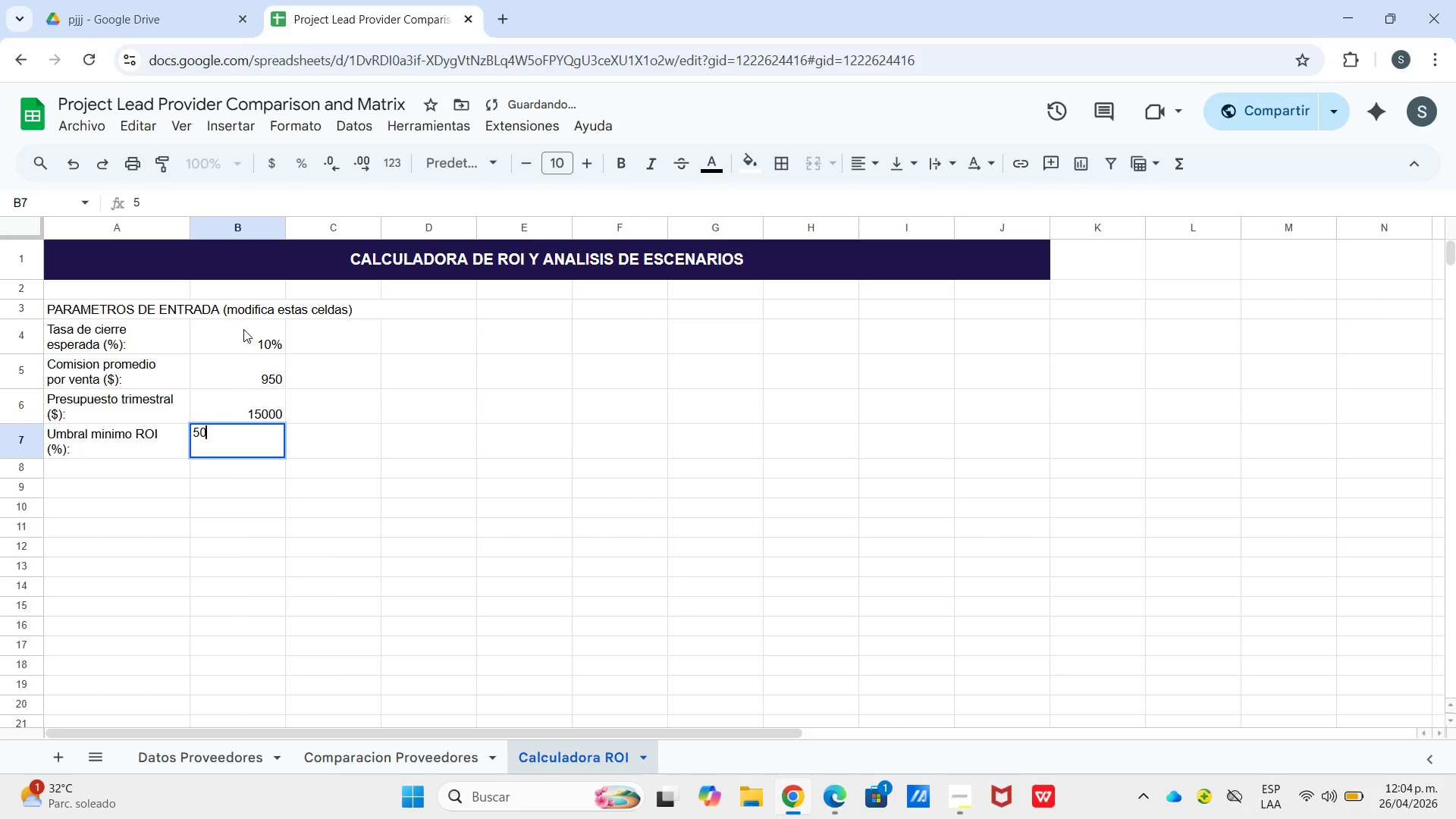 
key(Numpad0)
 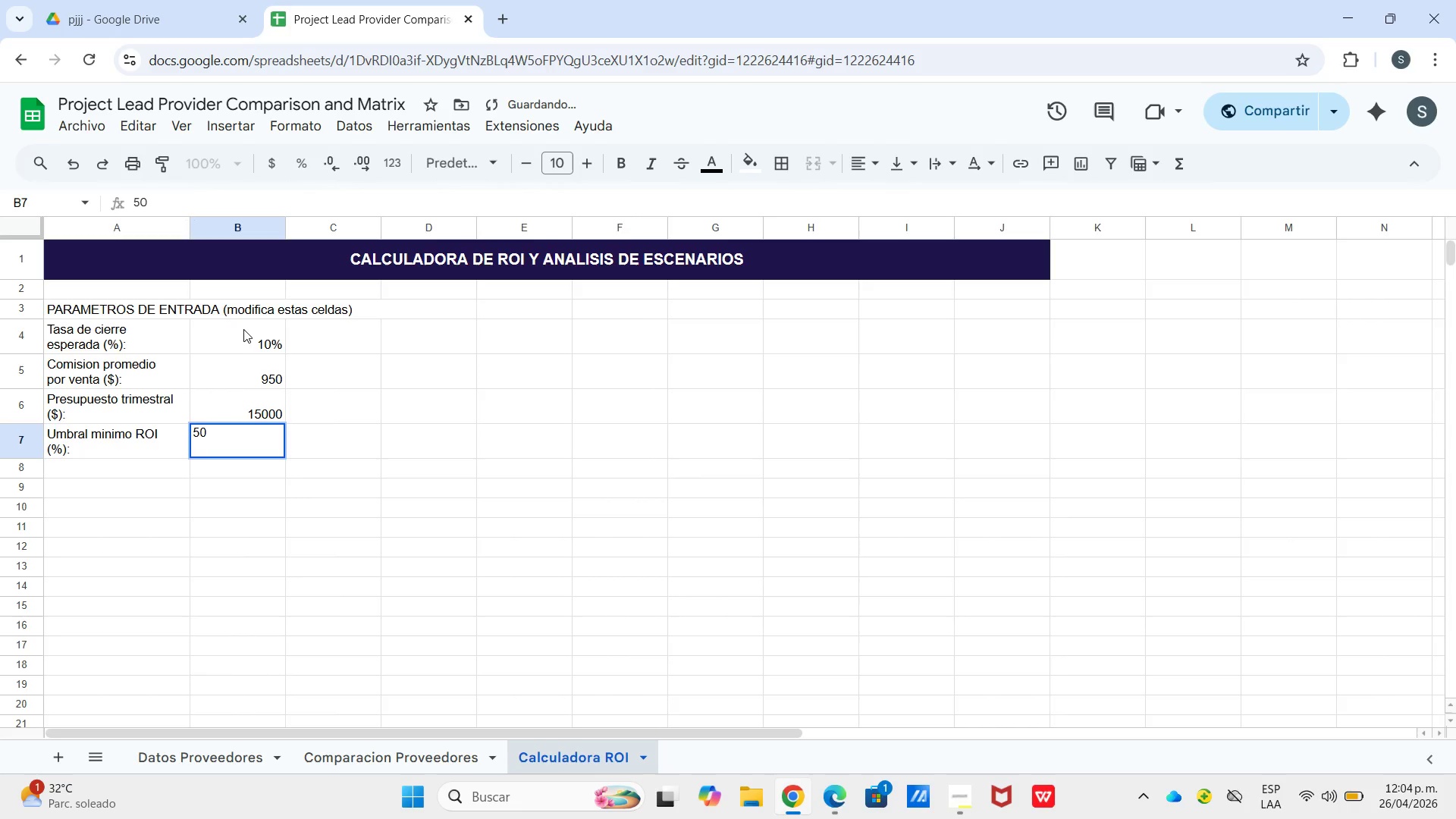 
key(Shift+5)
 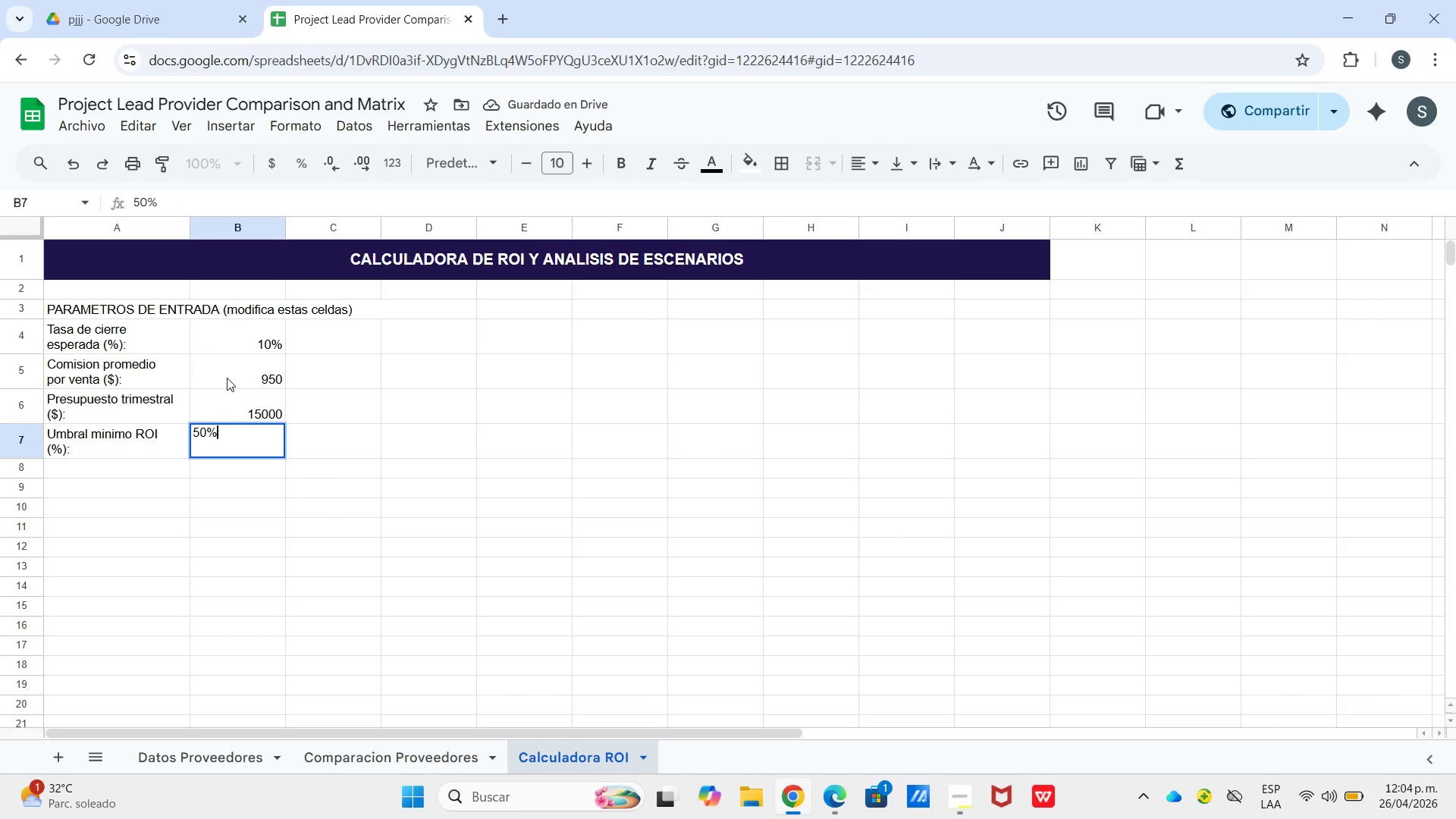 
left_click_drag(start_coordinate=[230, 378], to_coordinate=[246, 413])
 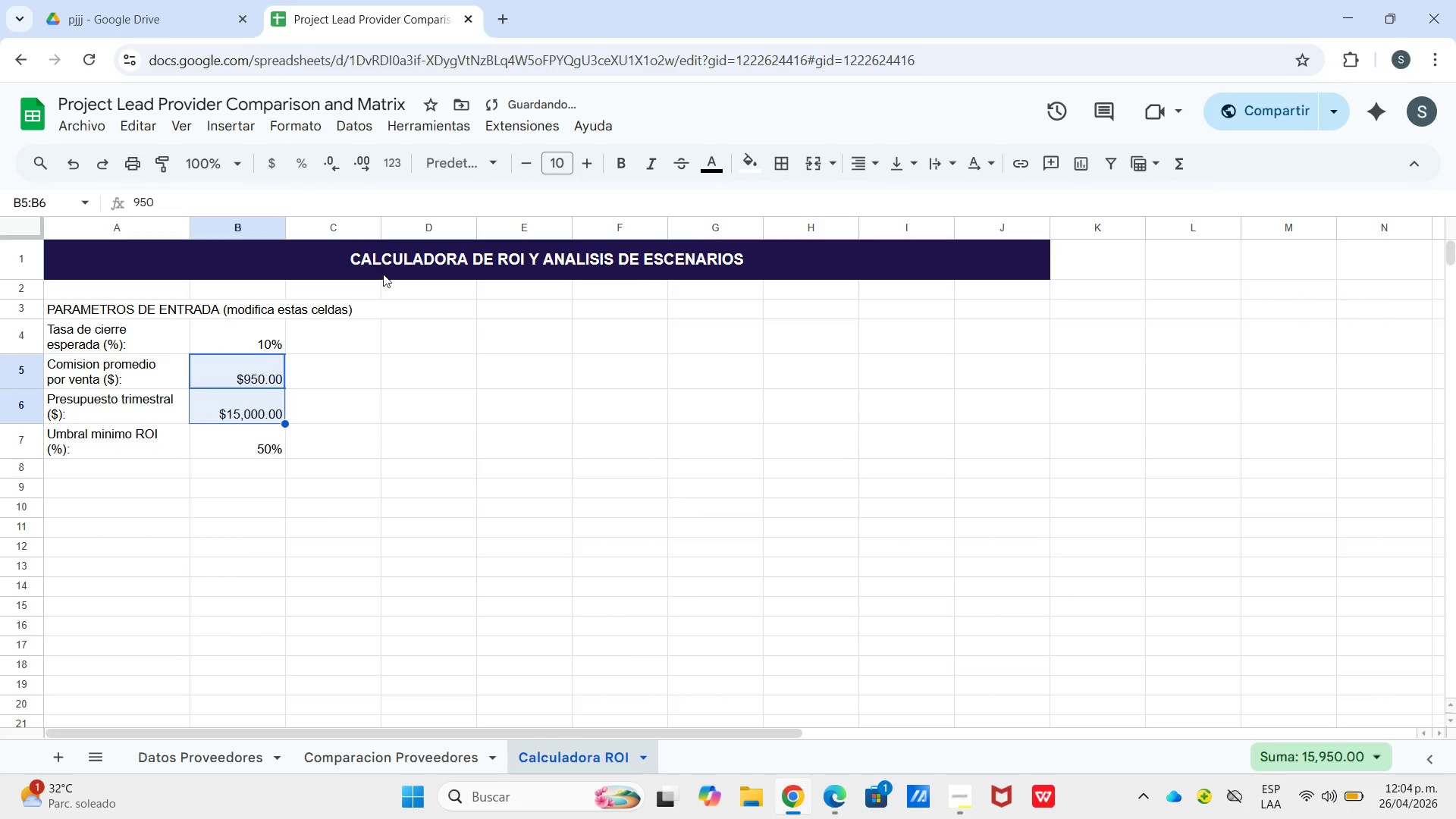 
double_click([388, 324])
 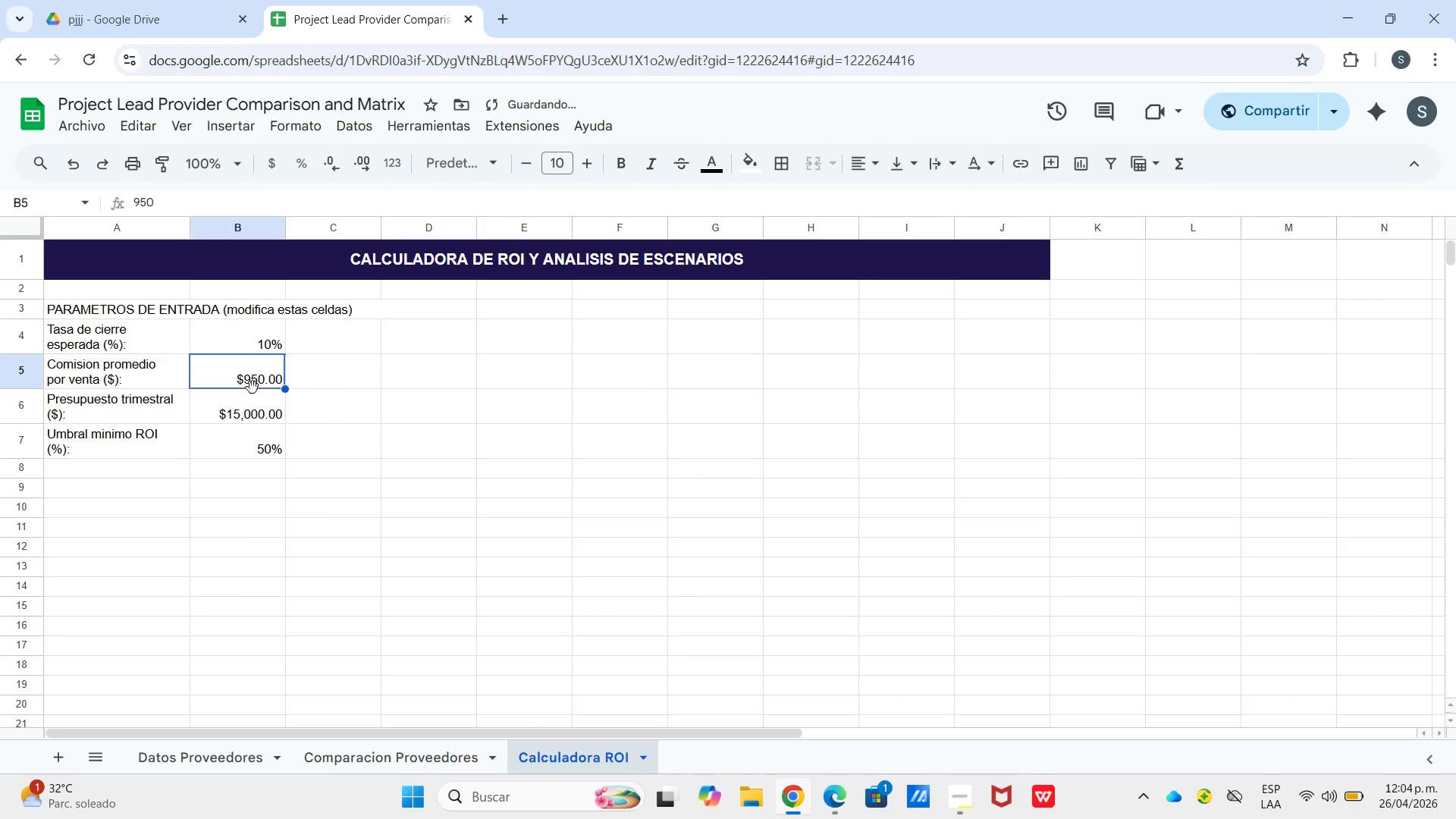 
left_click([253, 388])
 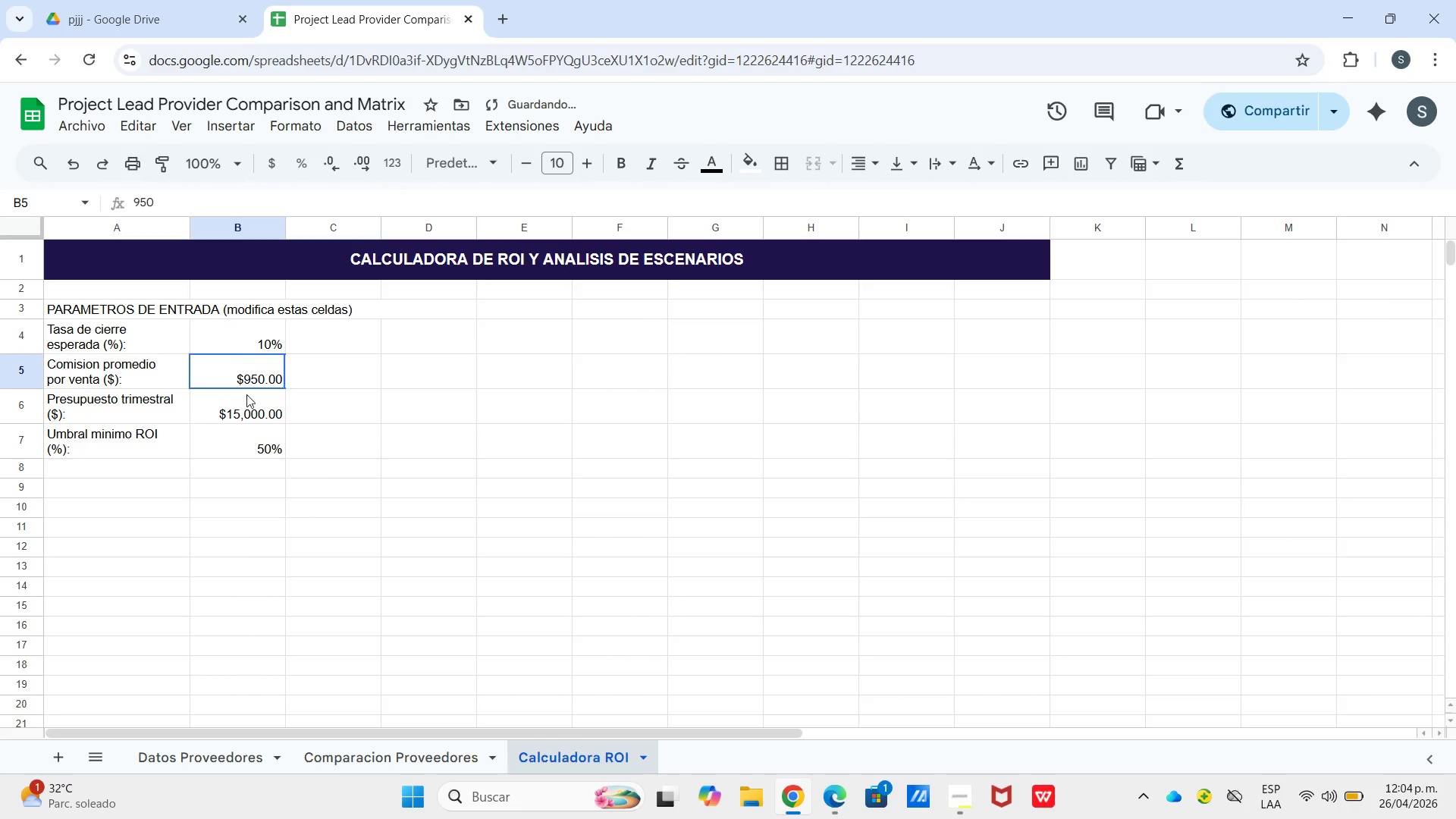 
left_click_drag(start_coordinate=[247, 368], to_coordinate=[246, 397])
 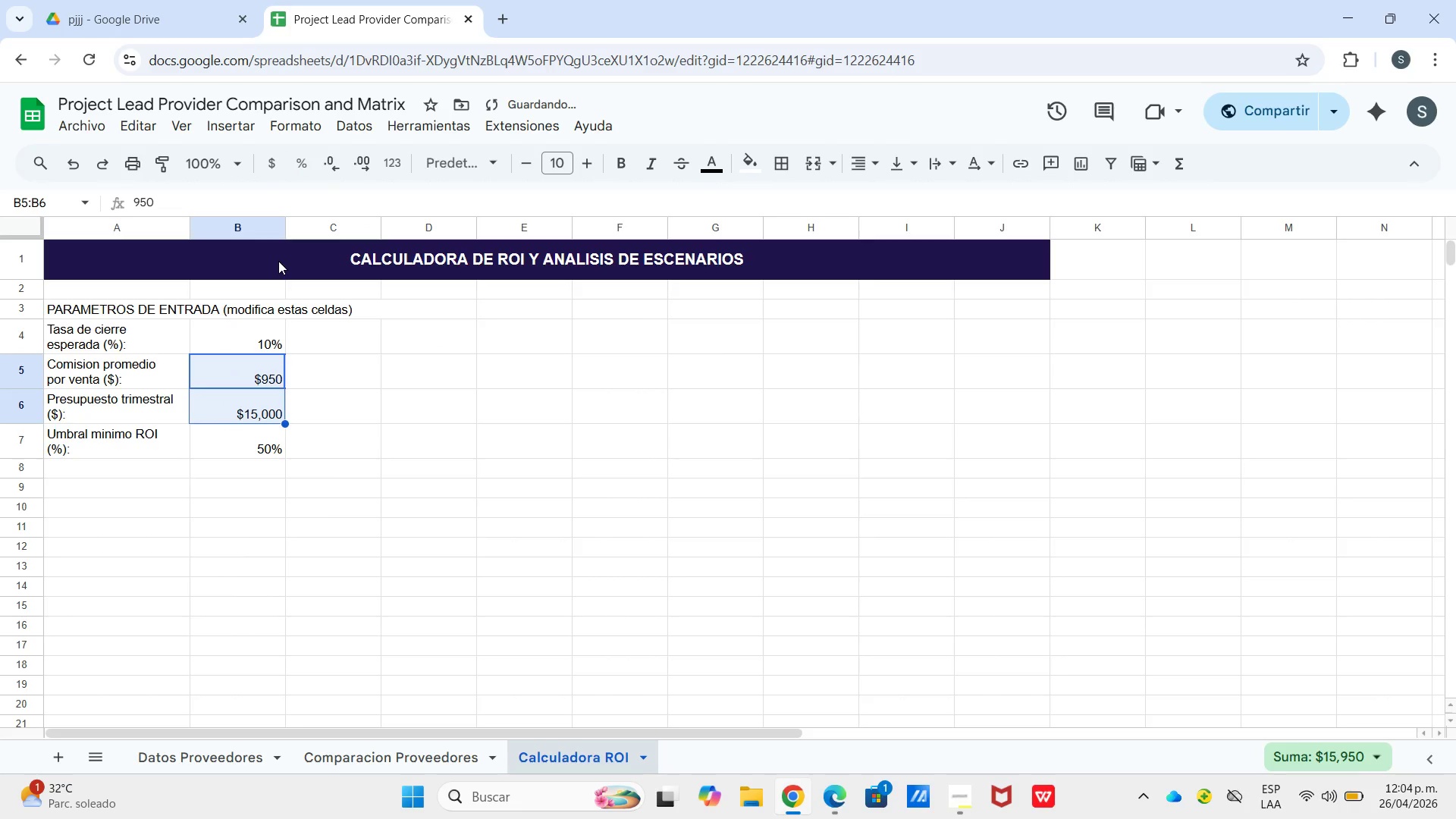 
wait(8.41)
 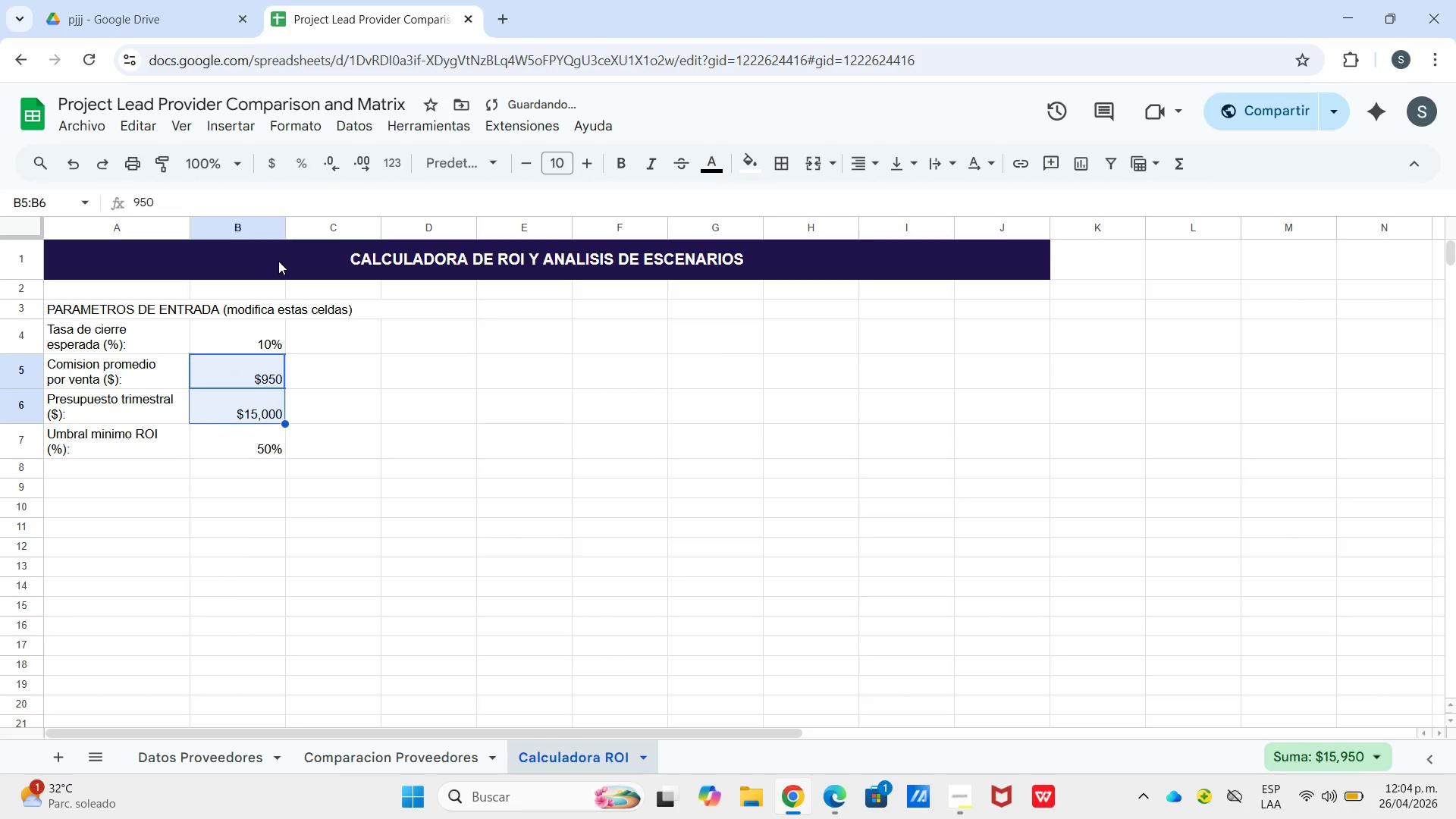 
left_click_drag(start_coordinate=[348, 333], to_coordinate=[593, 428])
 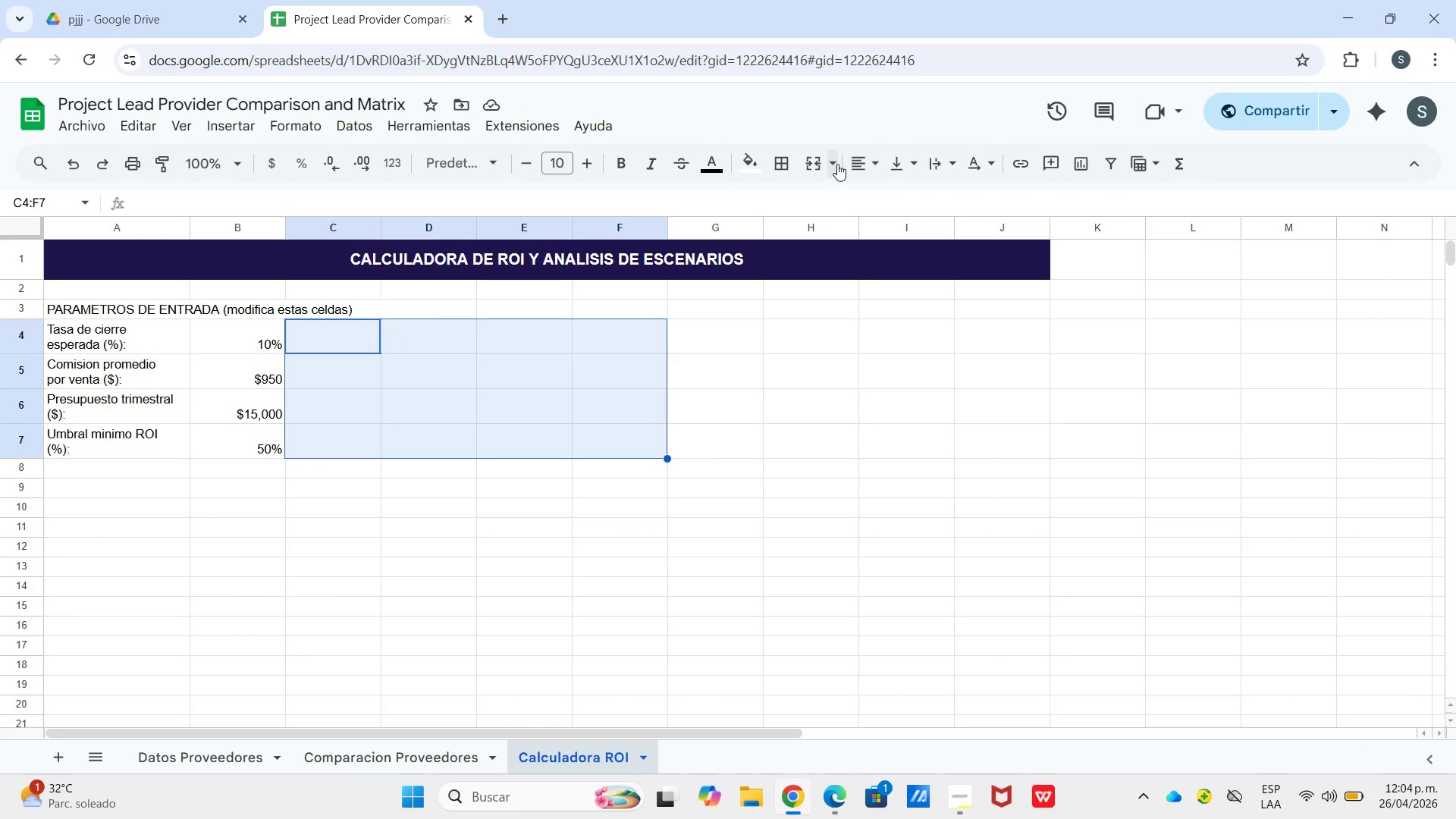 
left_click([837, 164])
 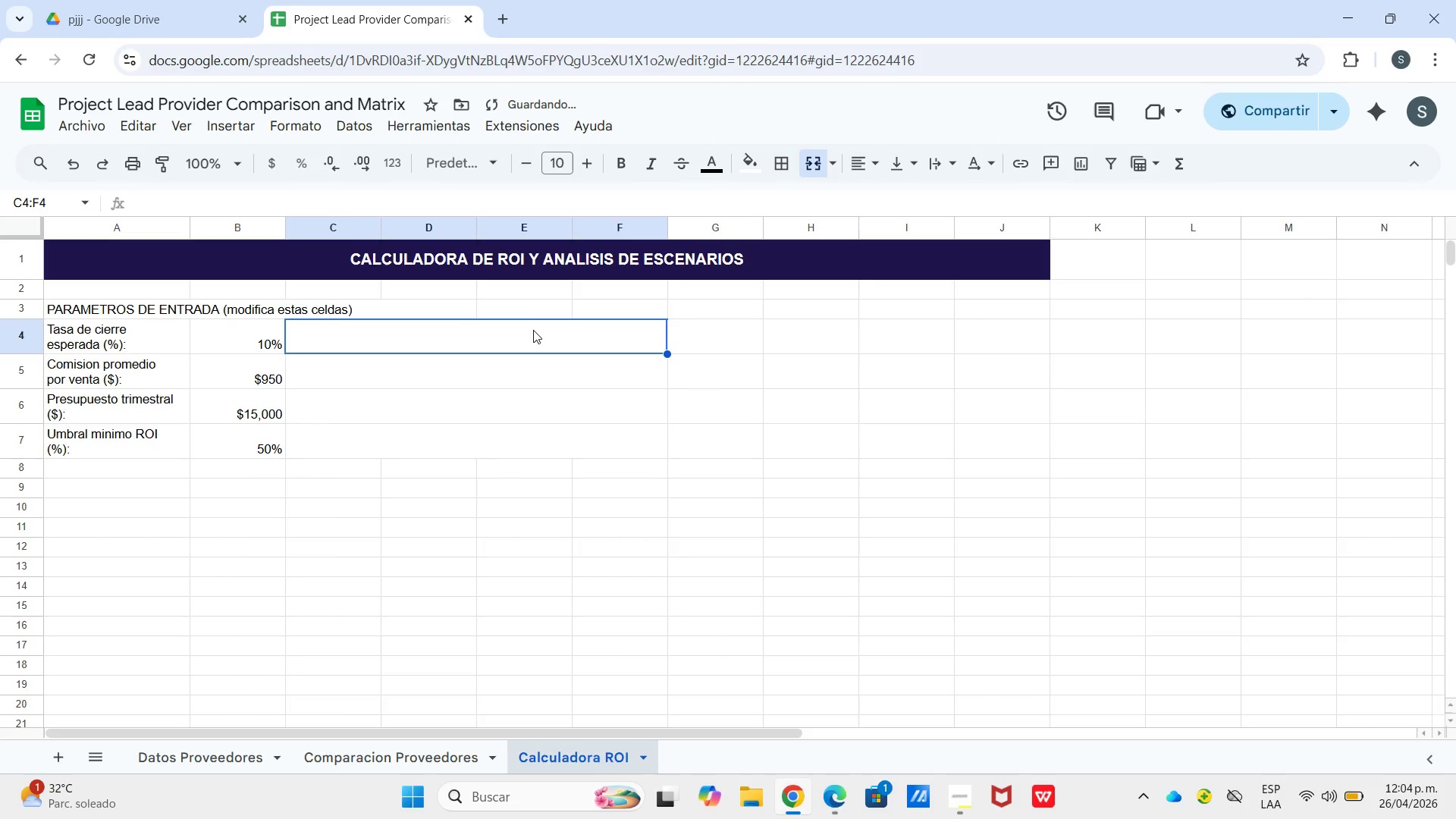 
triple_click([535, 331])
 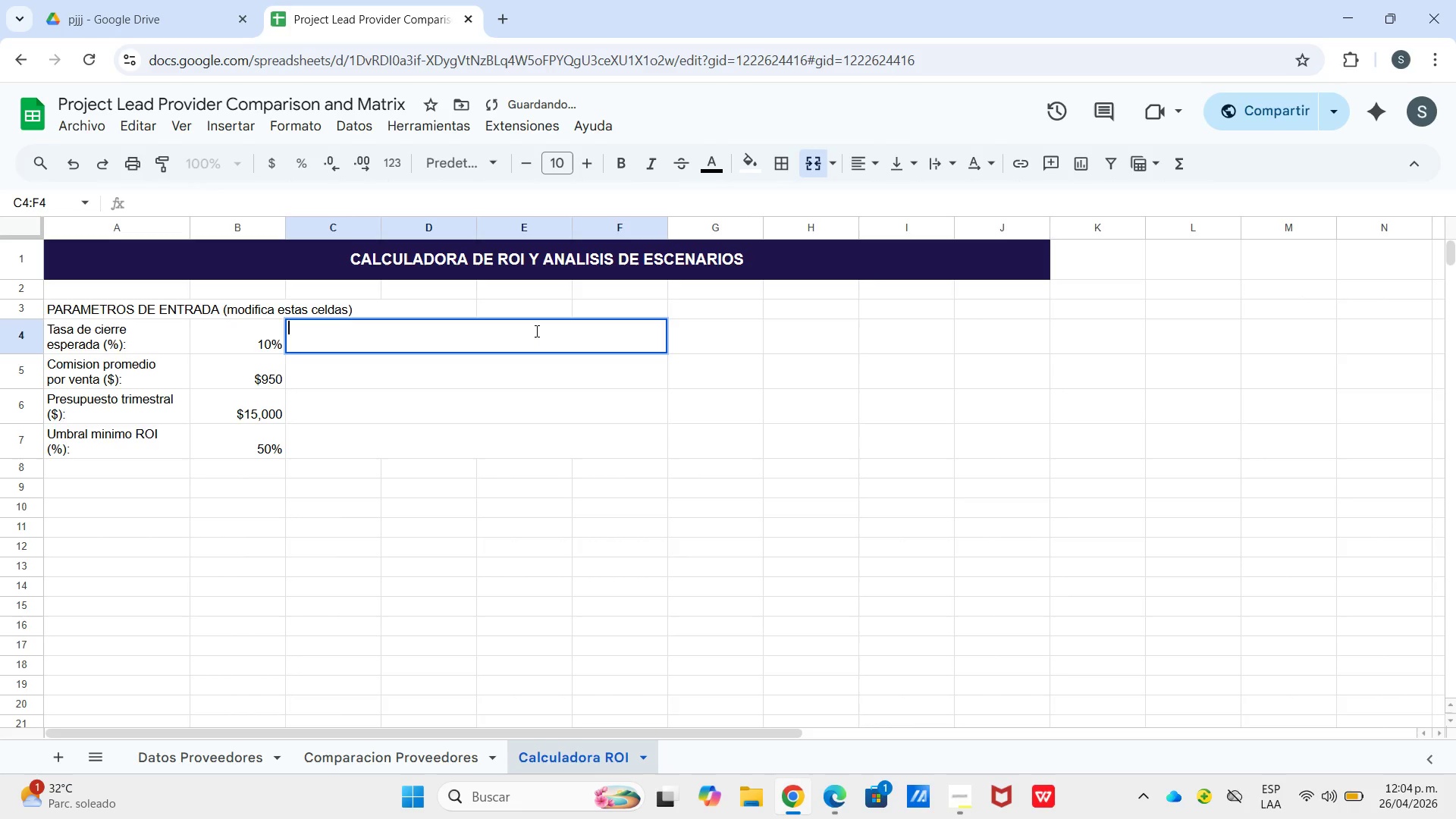 
hold_key(key=ShiftLeft, duration=0.31)
 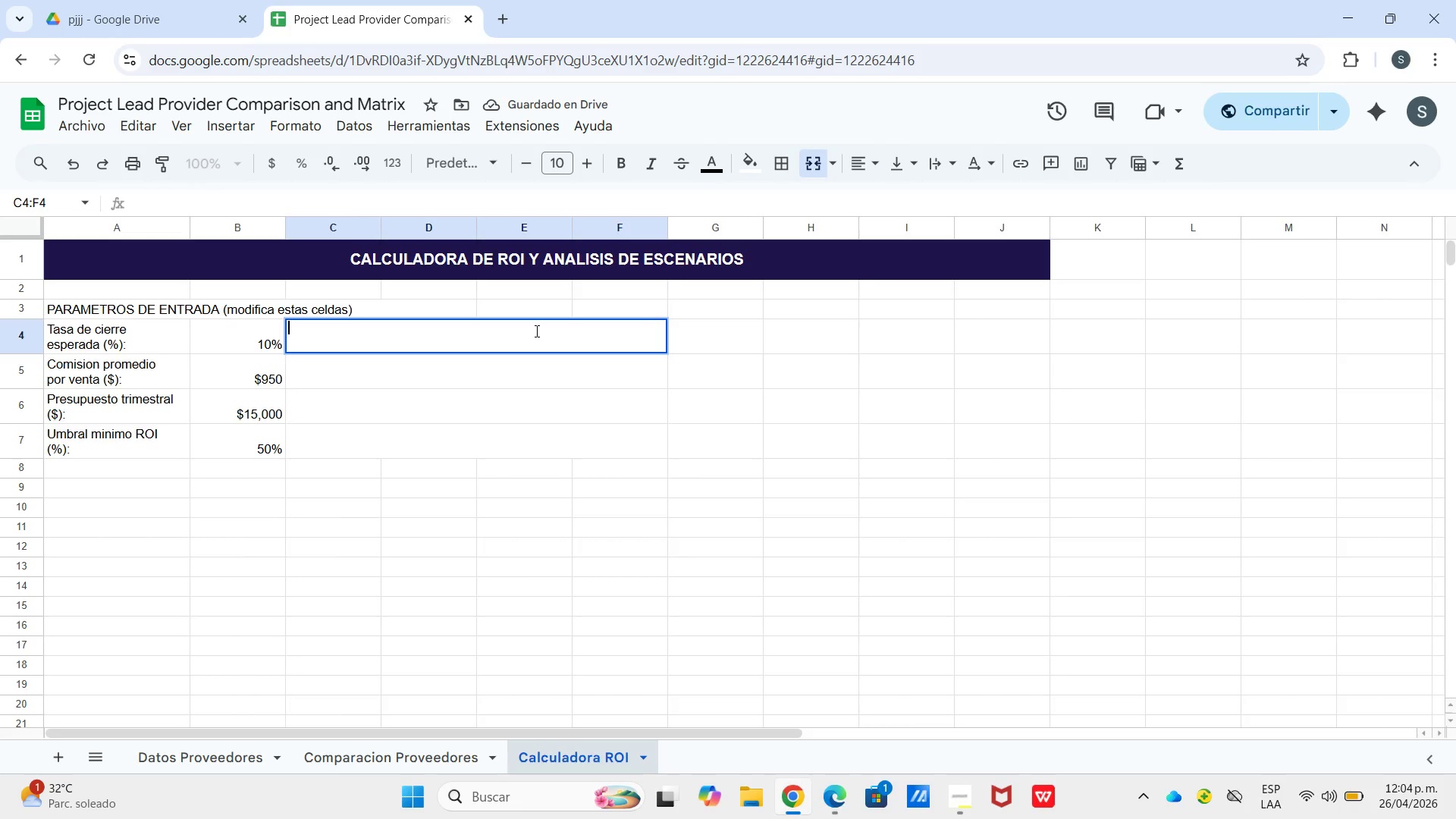 
type([Break]-- Cal)
key(Backspace)
key(Backspace)
type(lave )
key(Backspace)
key(Backspace)
key(Backspace)
key(Backspace)
key(Backspace)
type(LAVE> Cambia este a)
key(Backspace)
type(a)
key(Backspace)
type(valor para ver como cambia)
key(Backspace)
type(a el raan)
key(Backspace)
key(Backspace)
type(ncki)
key(Backspace)
key(Backspace)
key(Backspace)
type(king)
 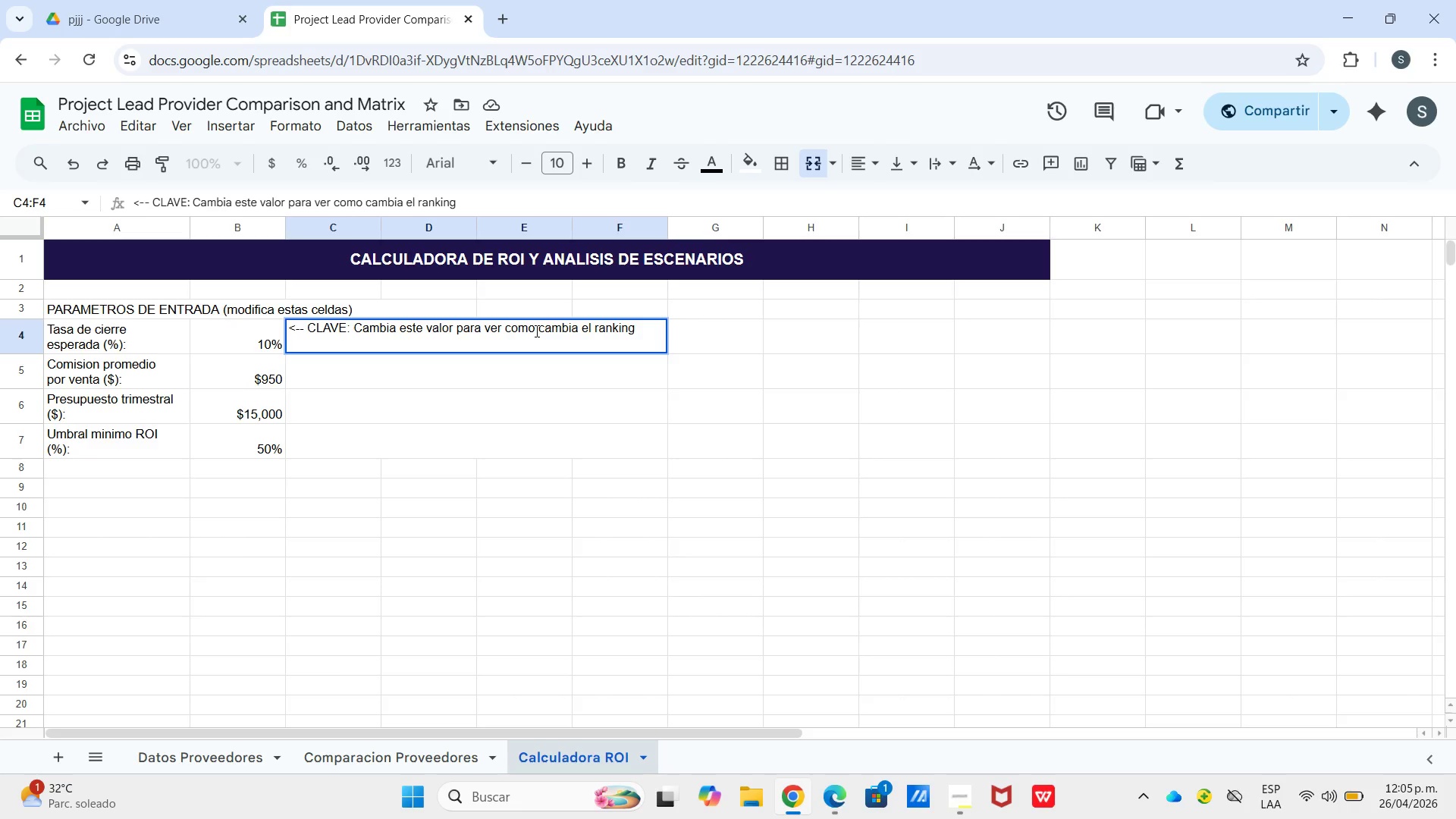 
key(Enter)
 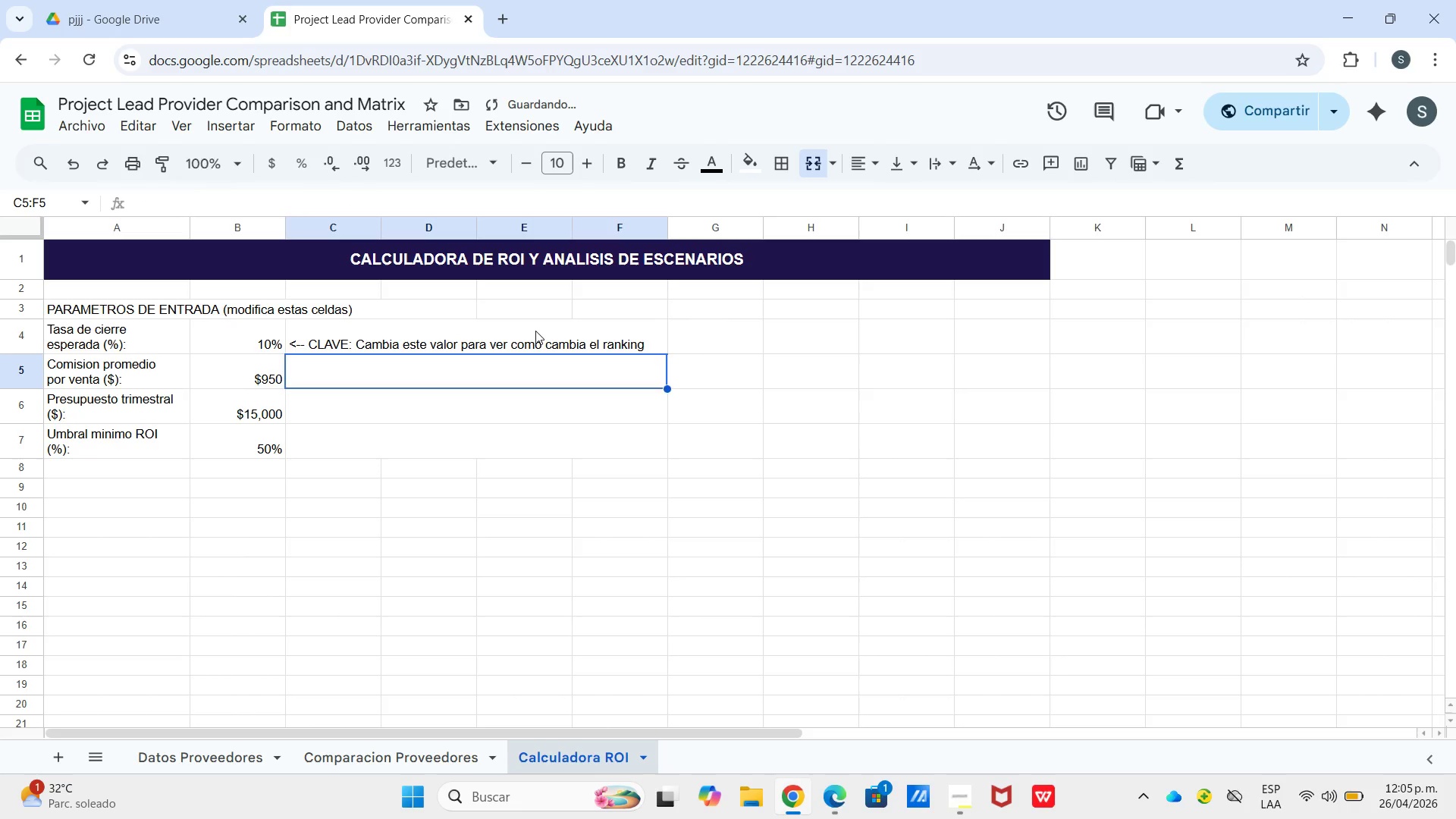 
type([Break]-- )
key(Backspace)
type(Ingreso promde)
key(Backspace)
key(Backspace)
type(e)
key(Backspace)
type(edio por poliza cerrada)
 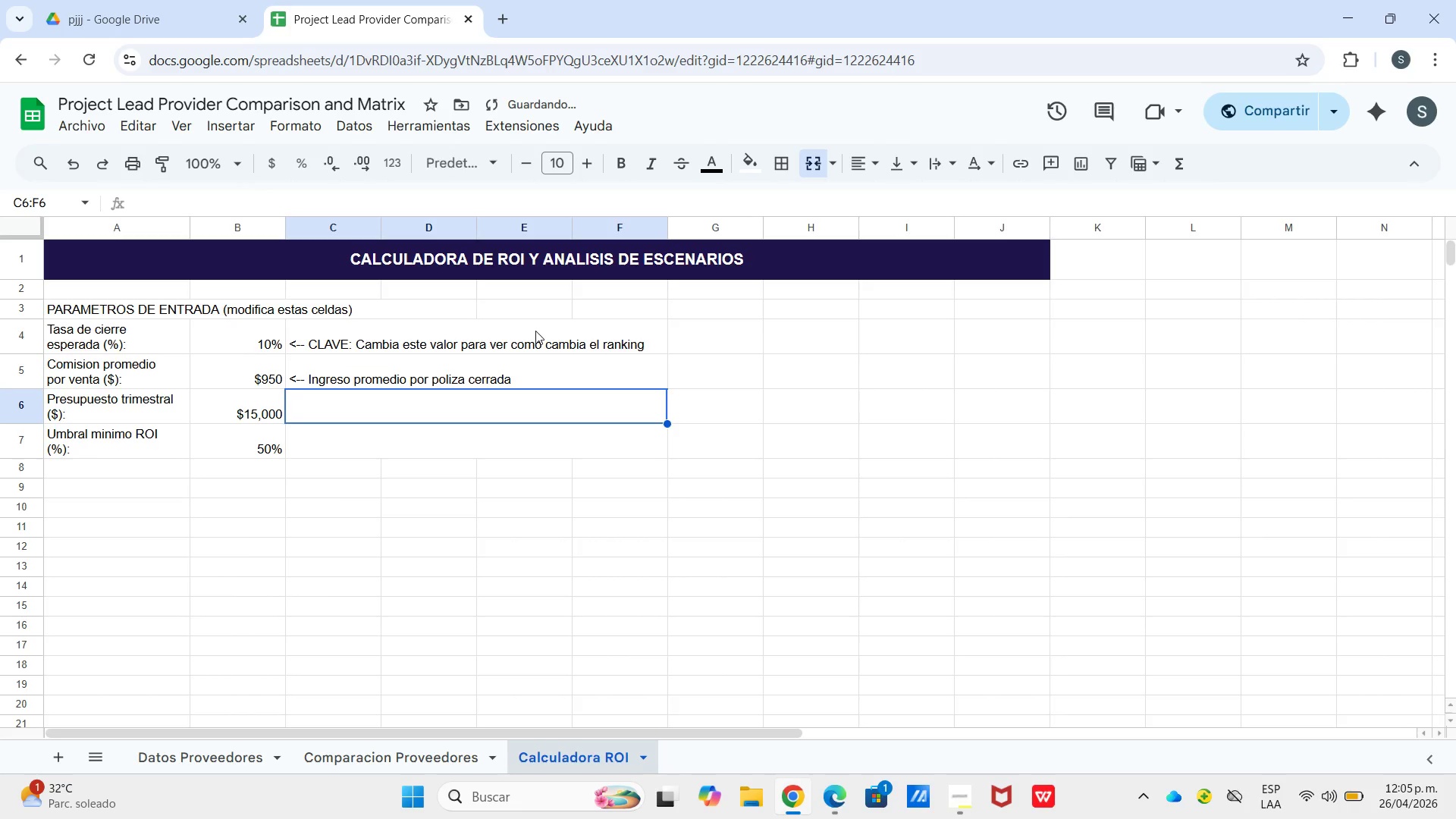 
 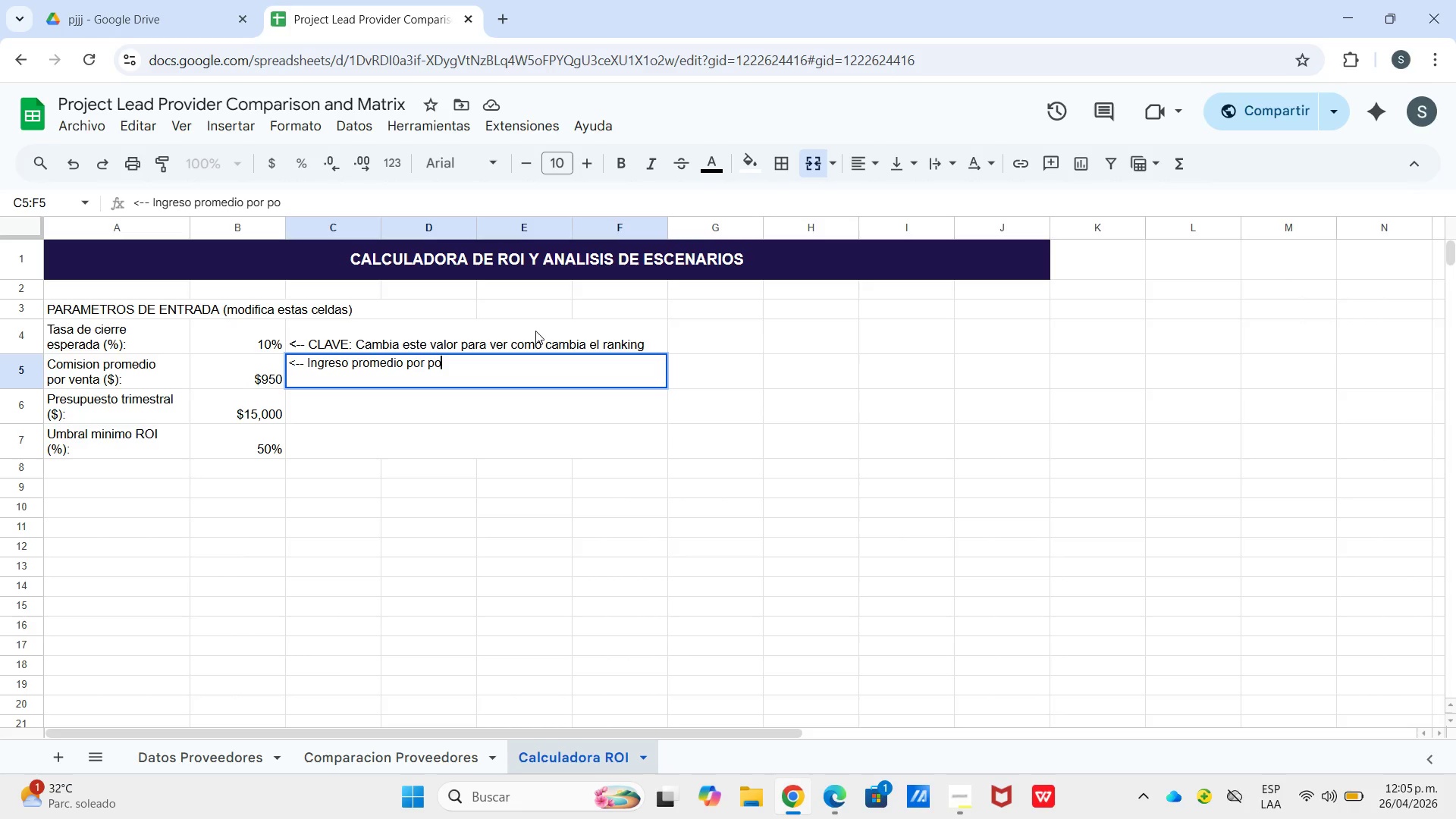 
key(Enter)
 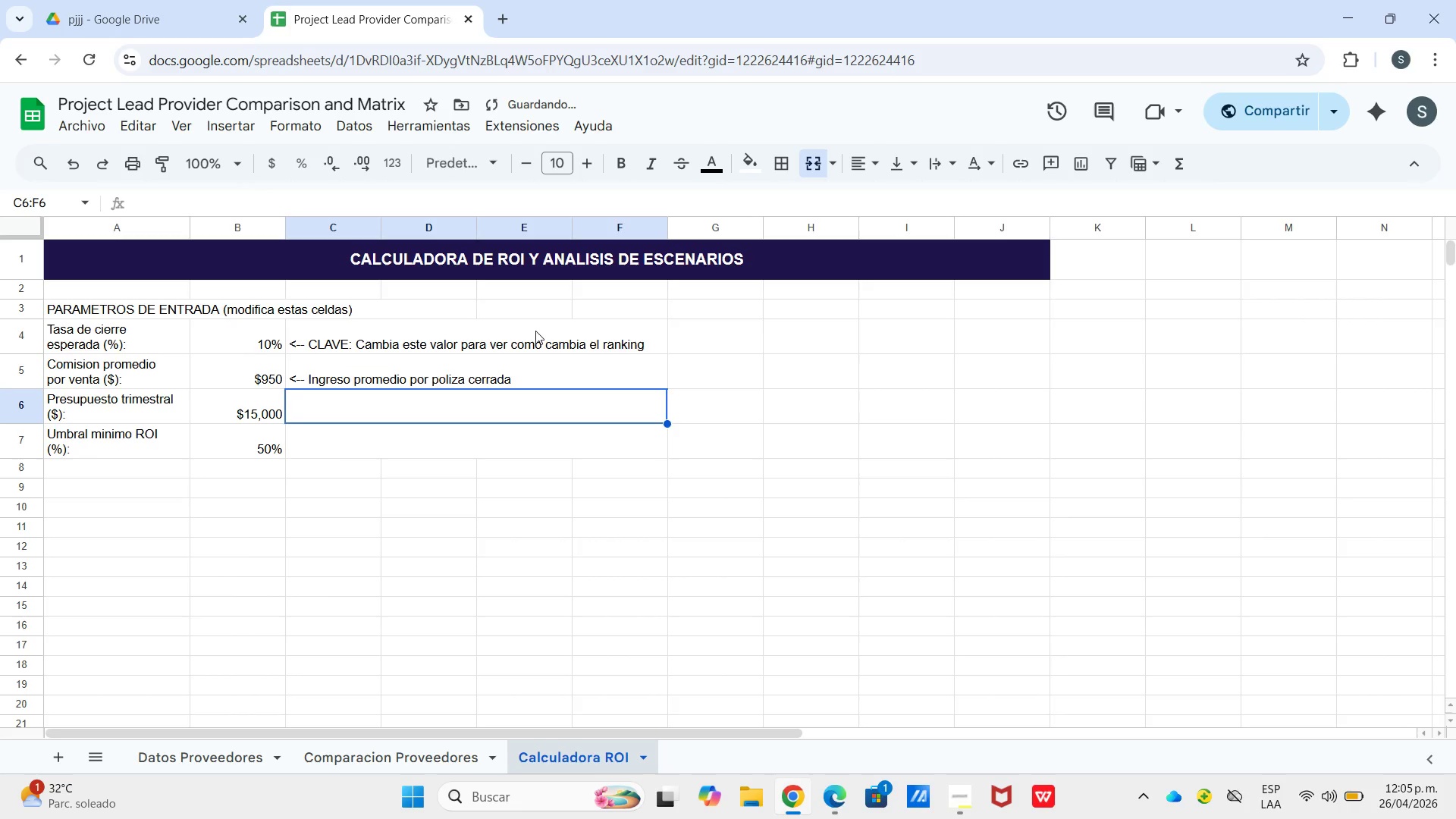 
hold_key(key=ShiftLeft, duration=0.31)
 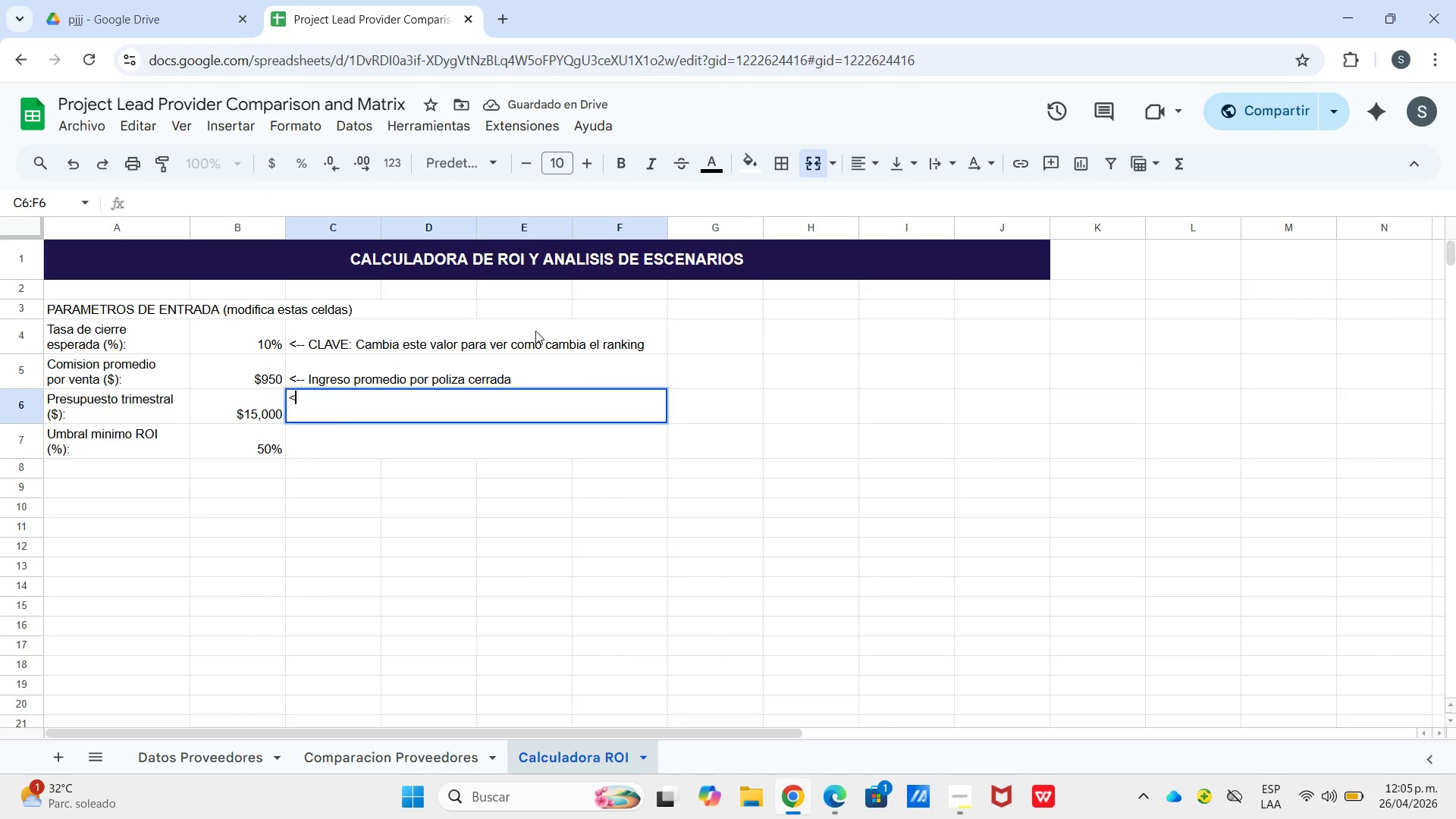 
type([Break]-- Presupuesto disponible para leads)
 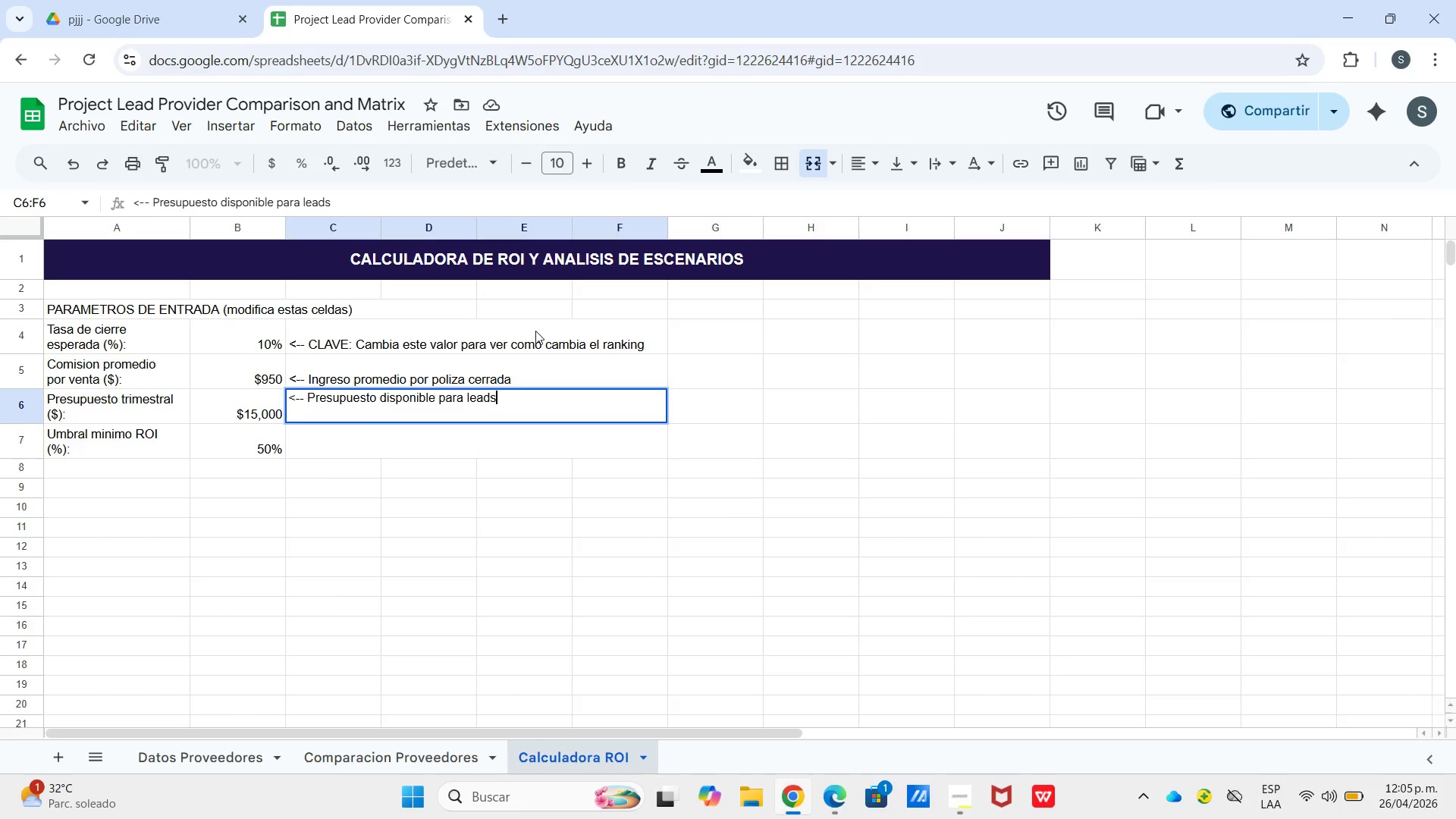 
key(Enter)
 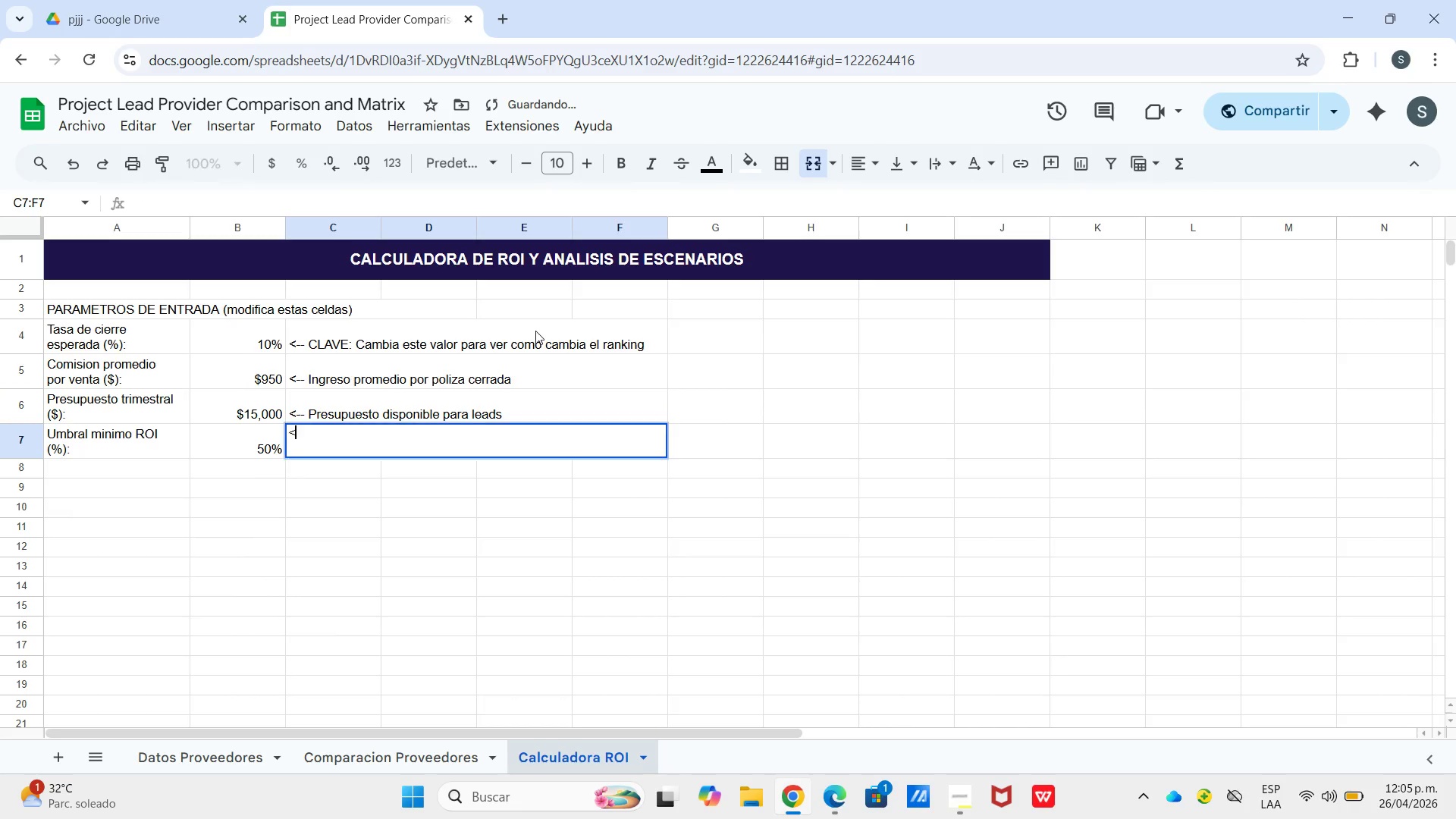 
type([Break]-- )
key(Backspace)
type( Proveedores bajo eset)
key(Backspace)
key(Backspace)
type(te ROI aer)
key(Backspace)
key(Backspace)
key(Backspace)
type(seran marcados en rojo)
 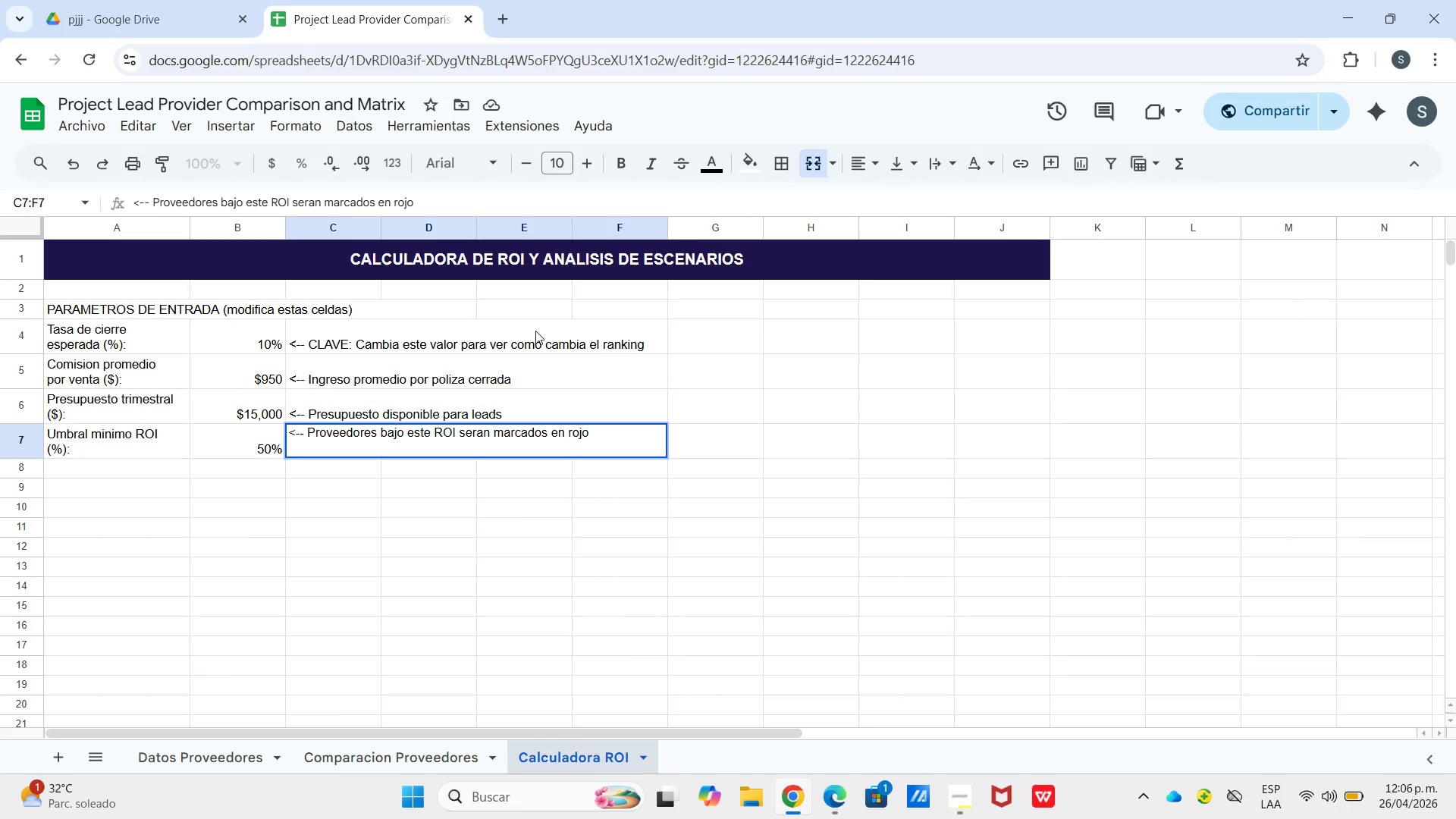 
key(Enter)
 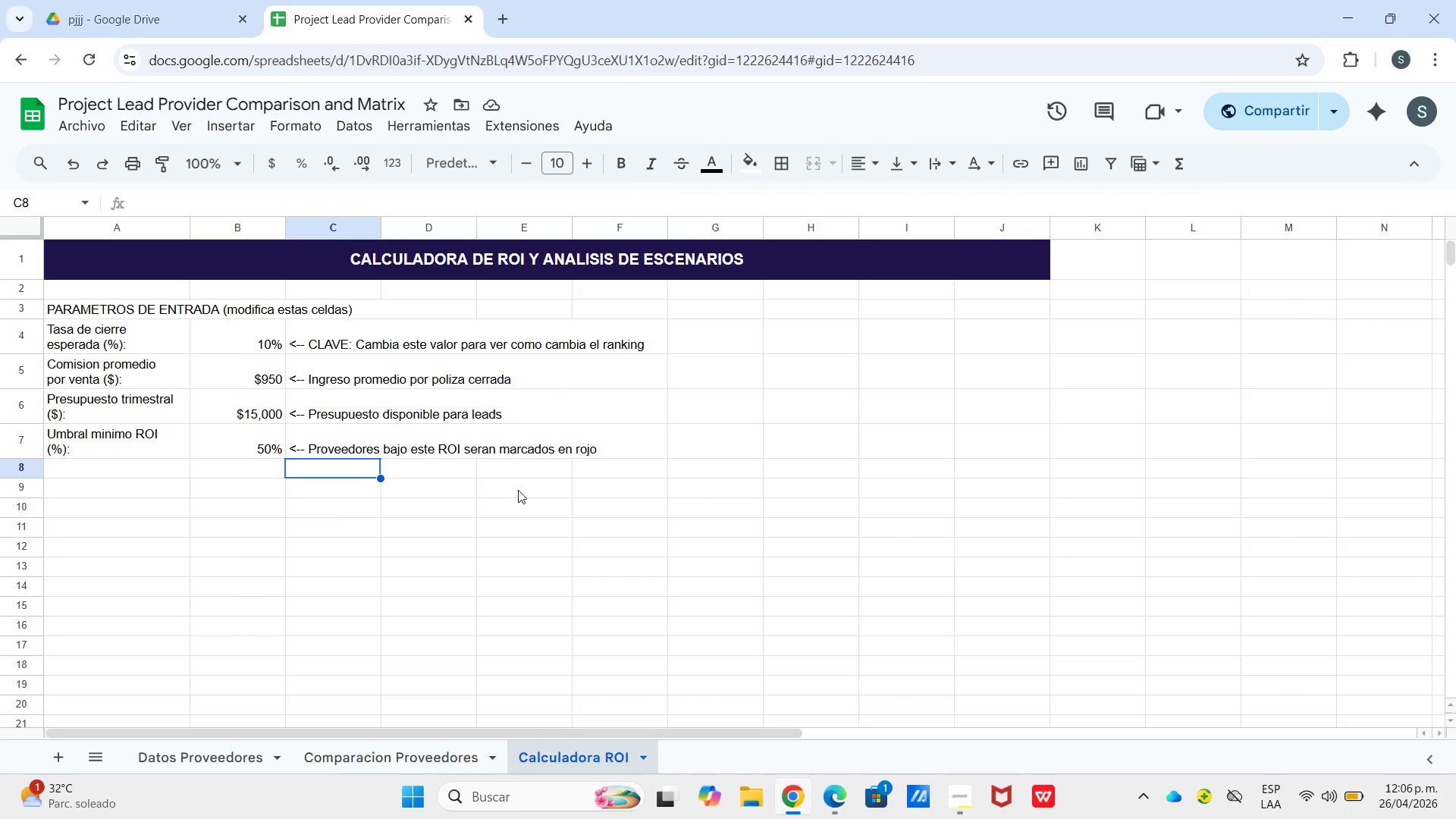 
wait(7.97)
 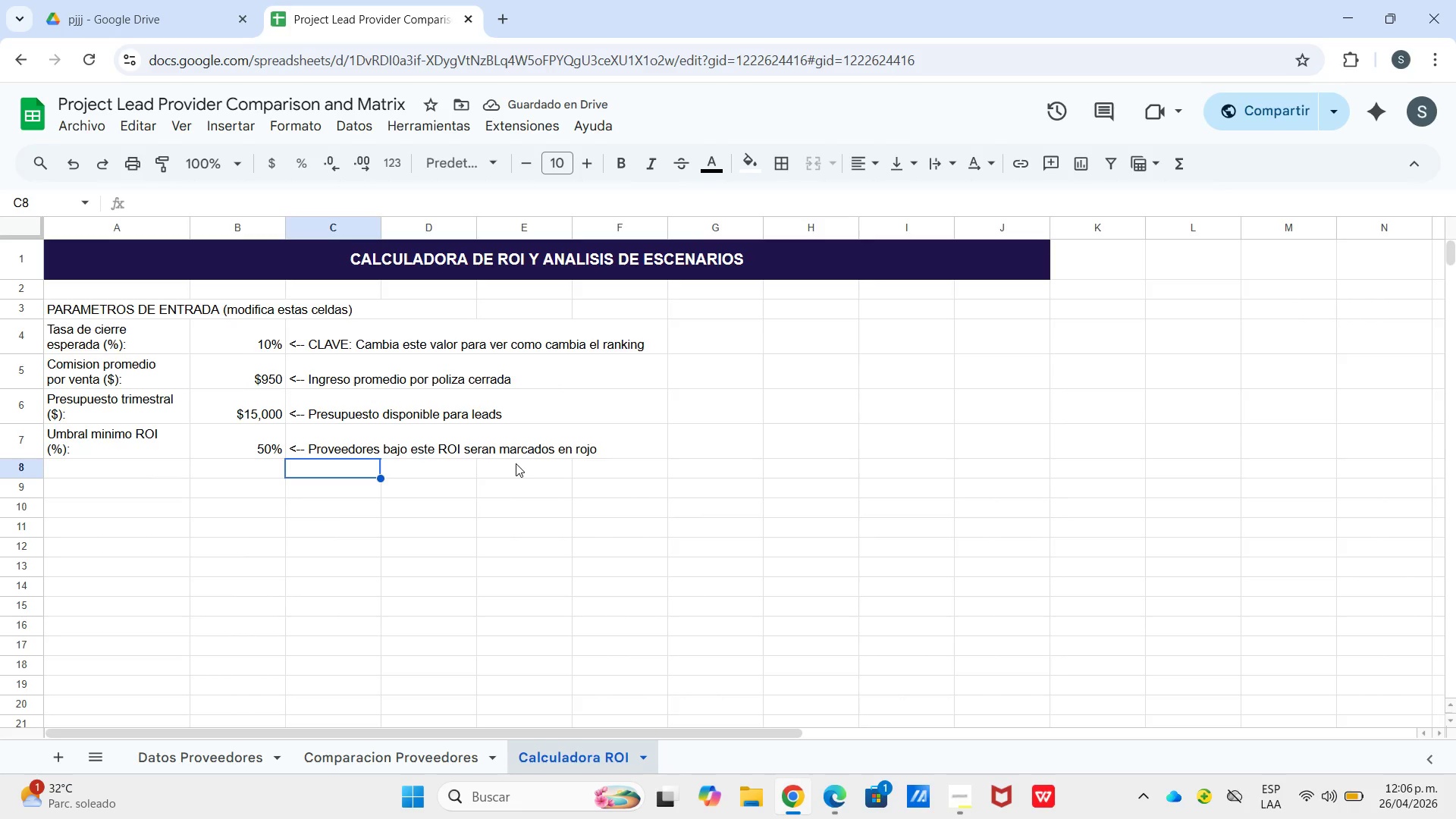 
left_click_drag(start_coordinate=[255, 342], to_coordinate=[263, 443])
 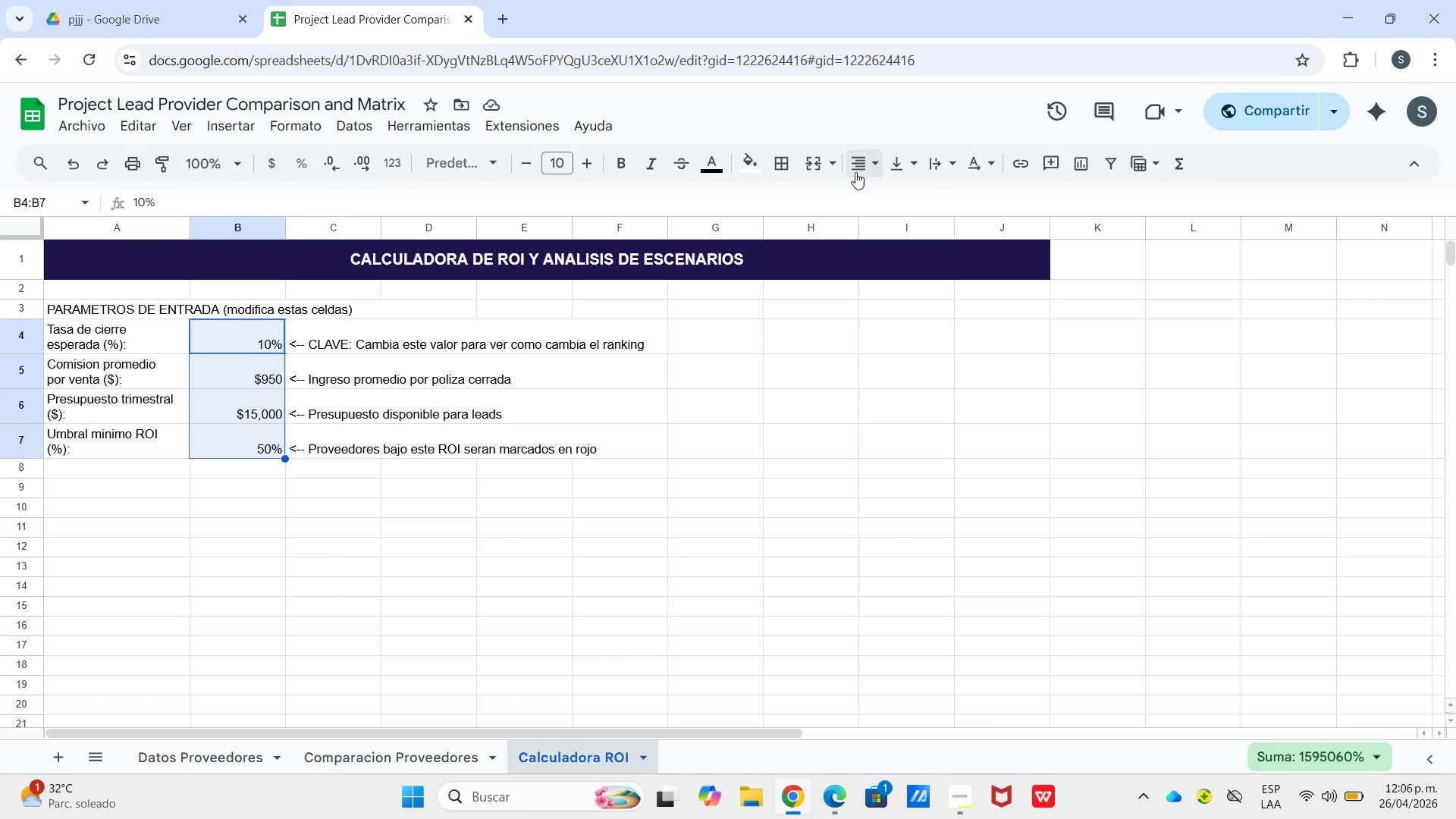 
left_click_drag(start_coordinate=[855, 172], to_coordinate=[861, 173])
 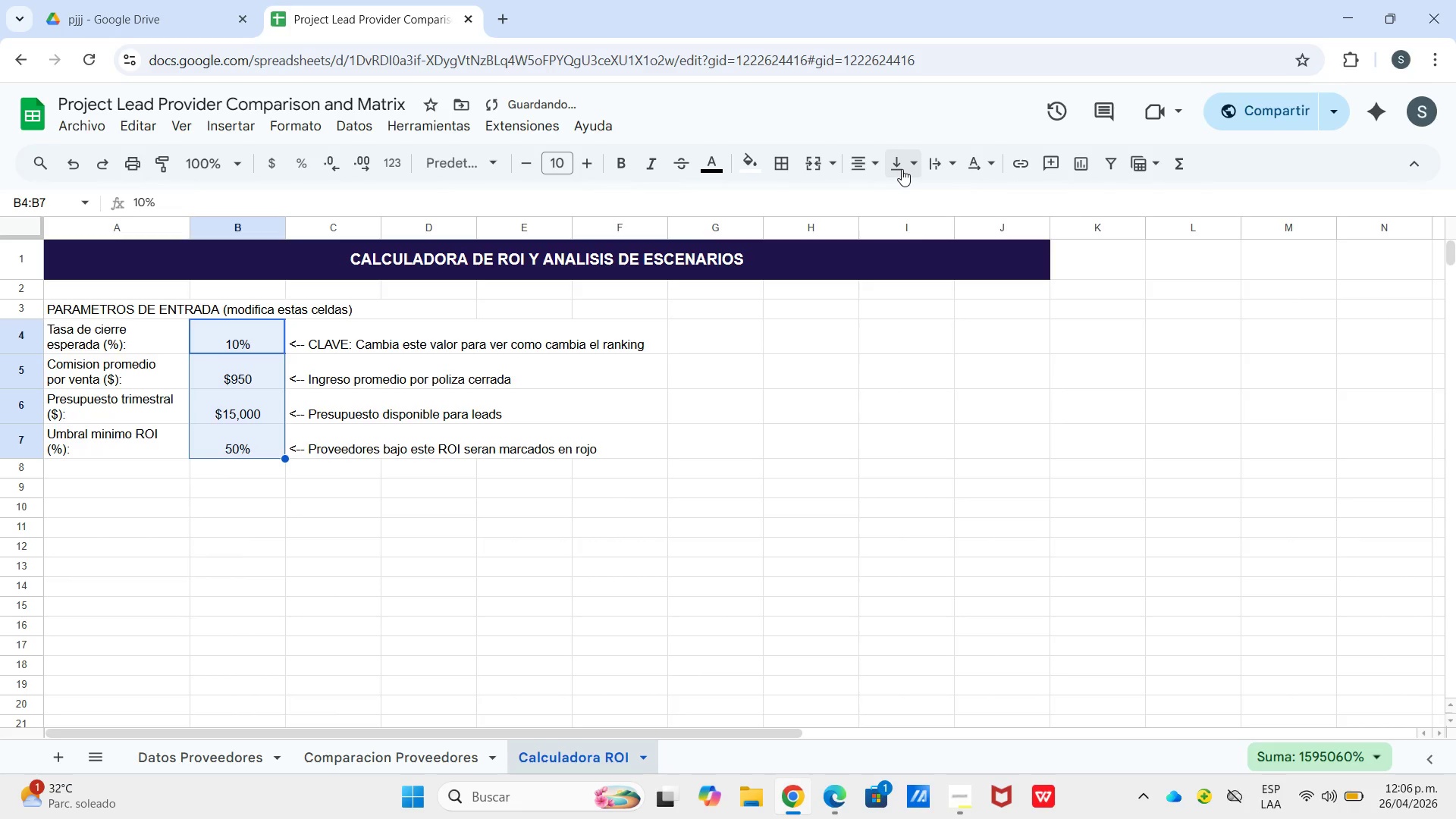 
left_click([902, 169])
 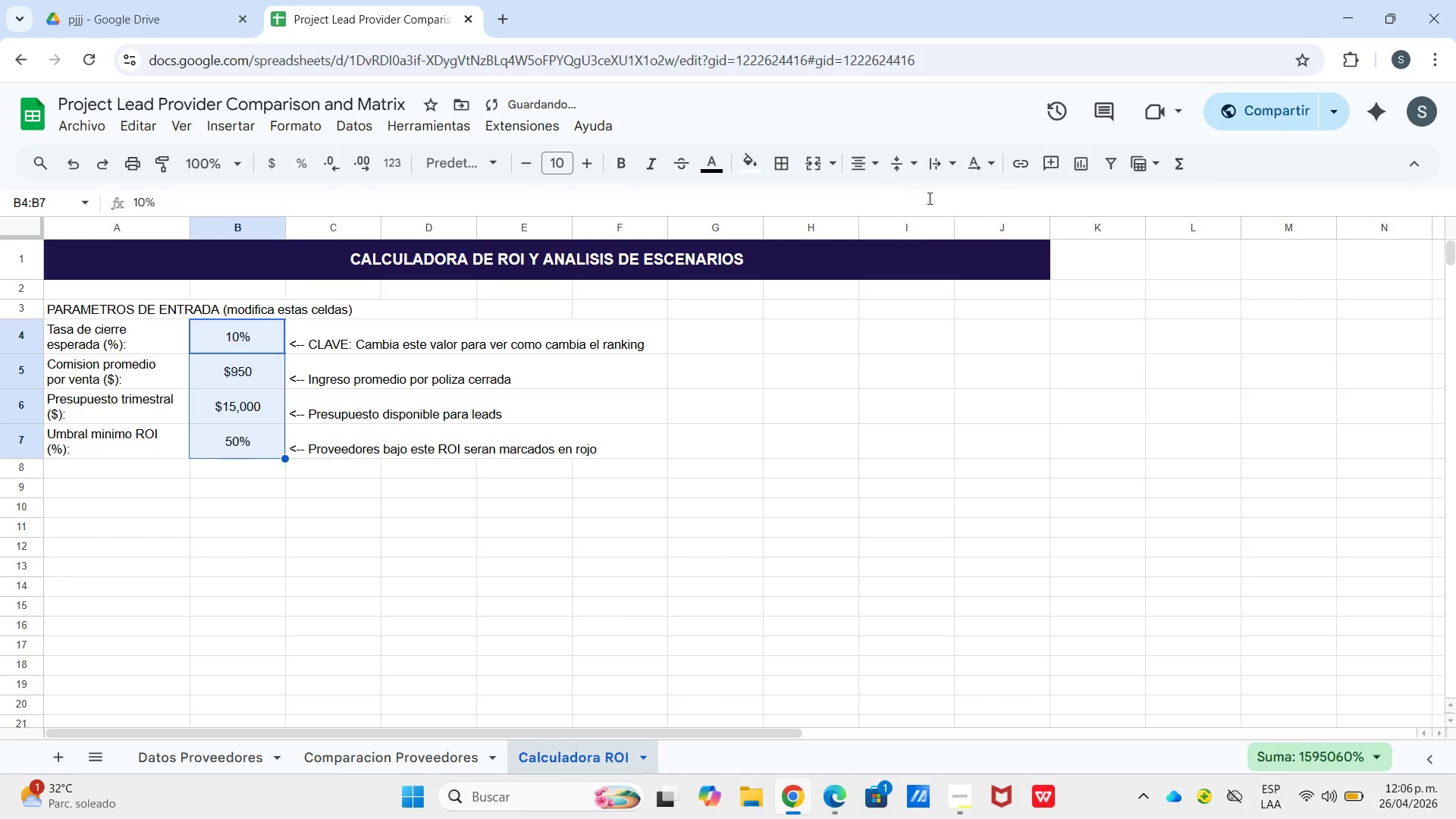 
left_click([930, 199])
 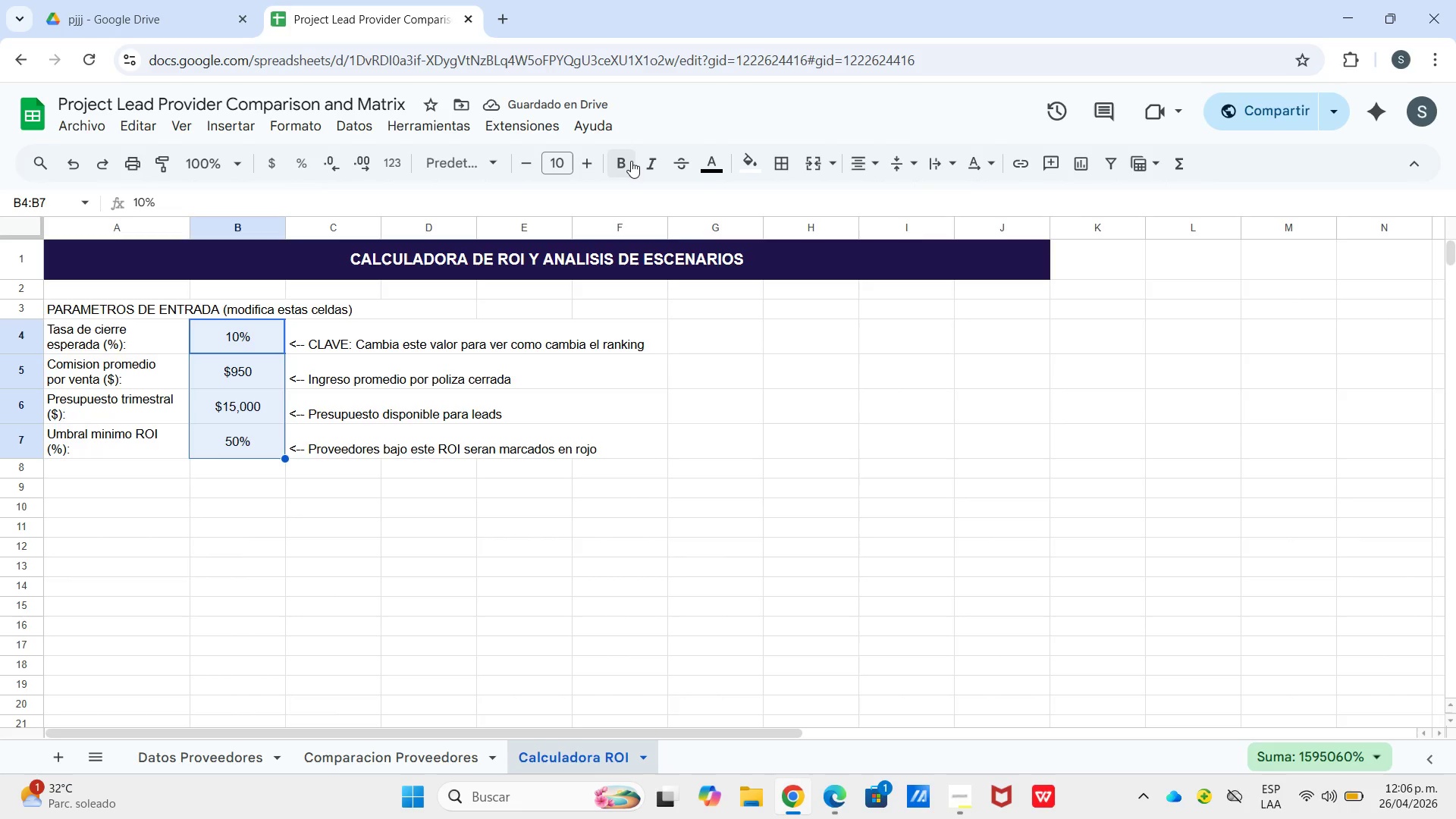 
left_click([699, 160])
 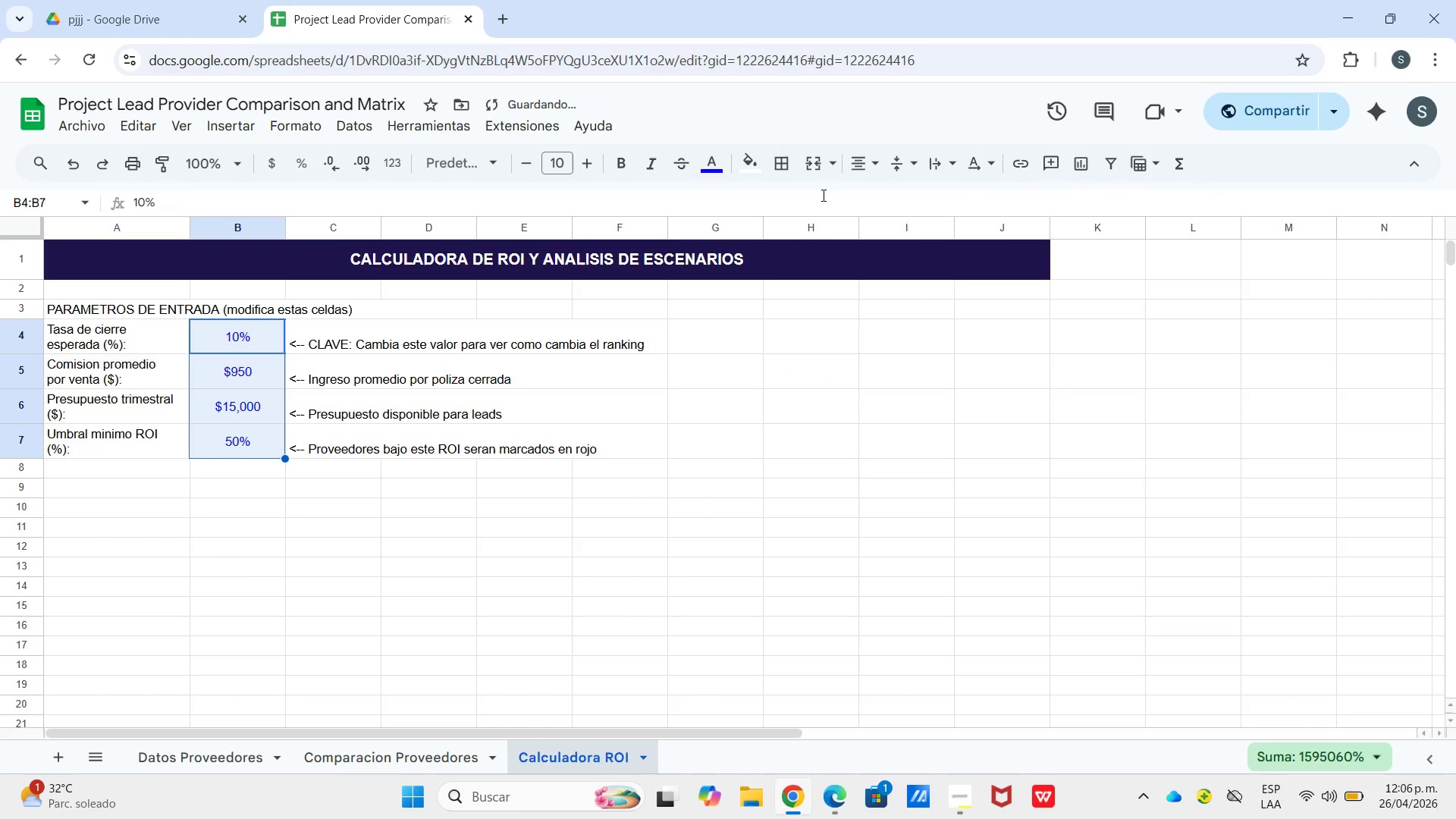 
left_click([753, 164])
 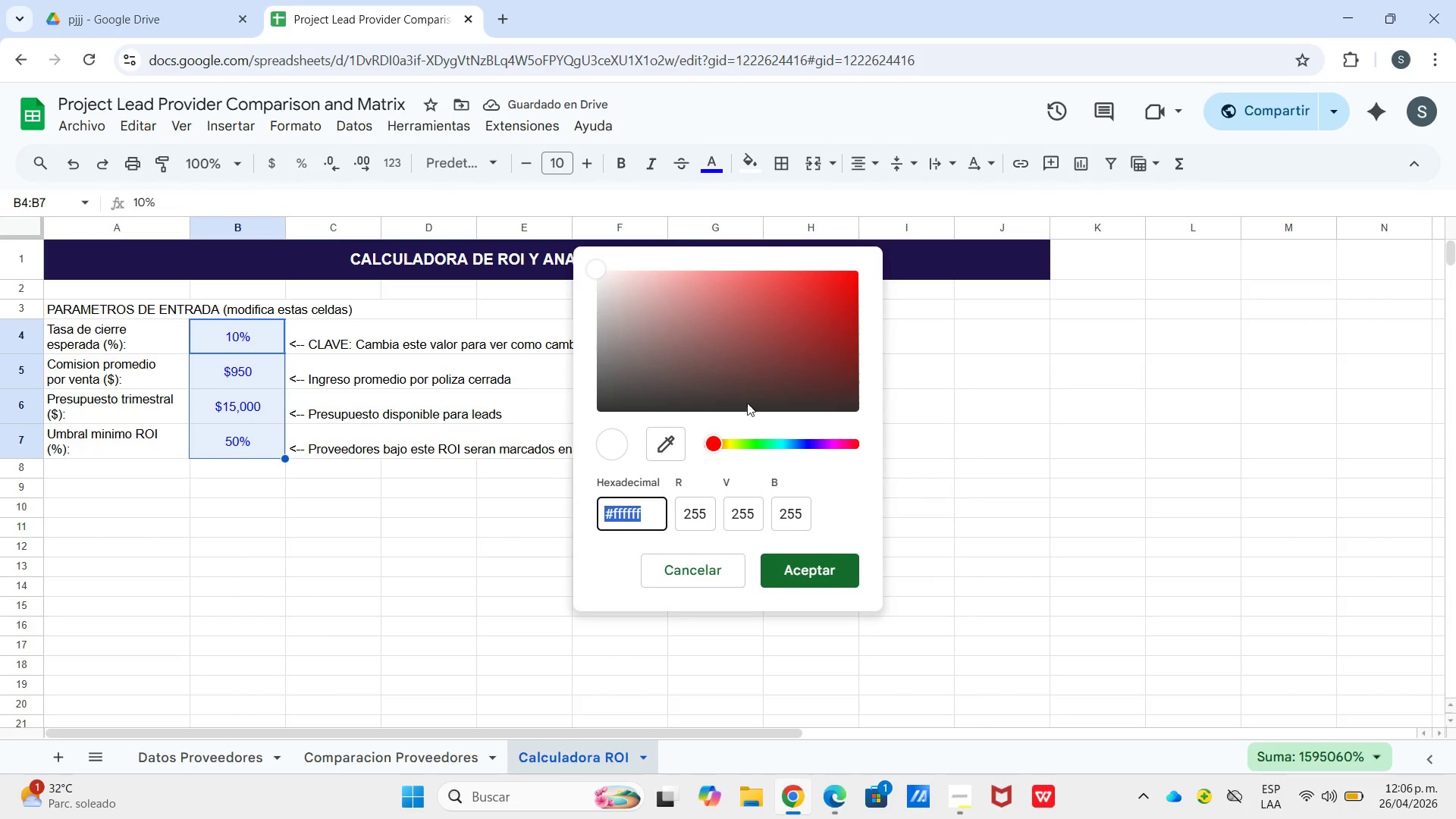 
left_click([730, 444])
 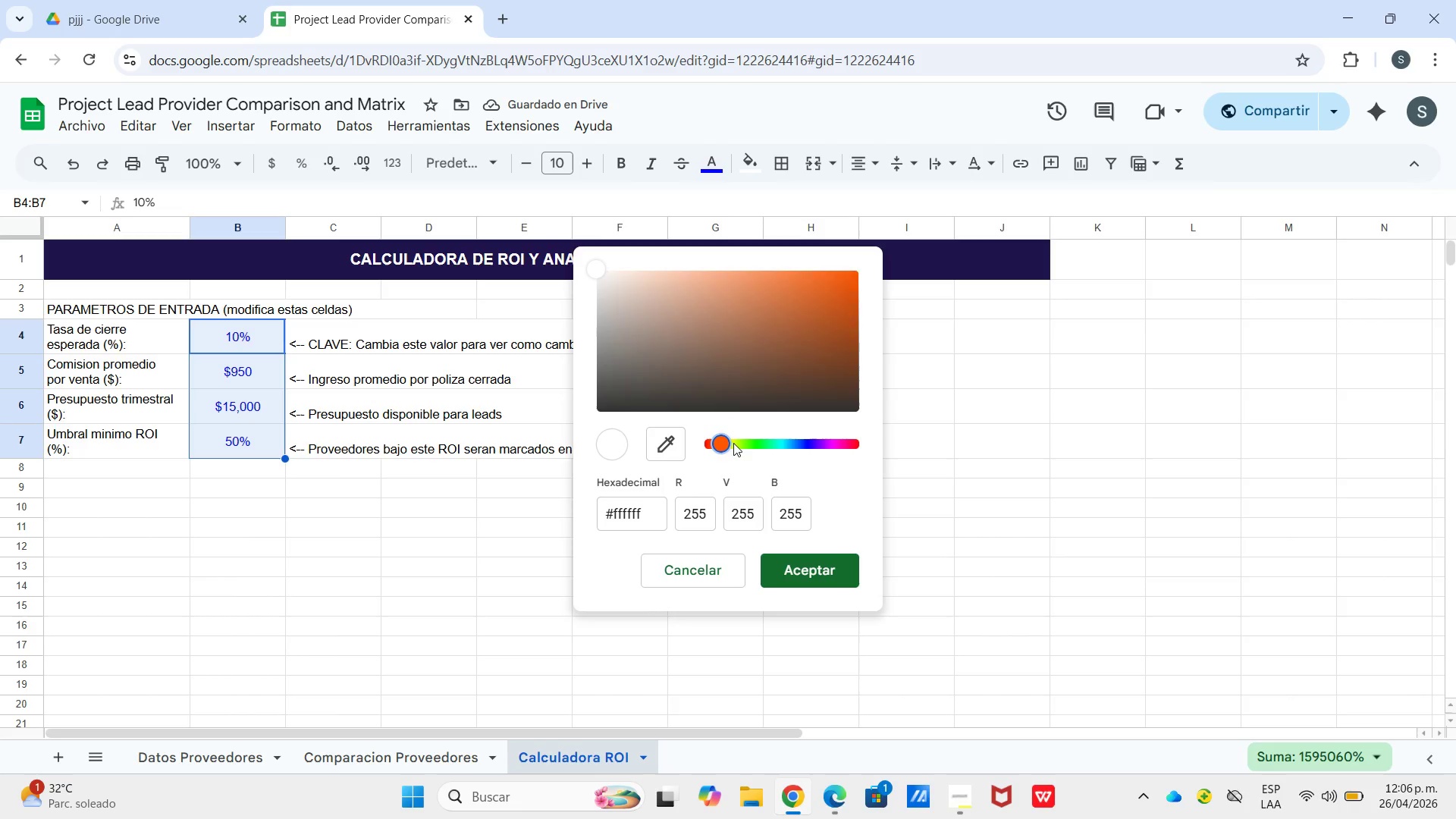 
left_click_drag(start_coordinate=[732, 444], to_coordinate=[727, 444])
 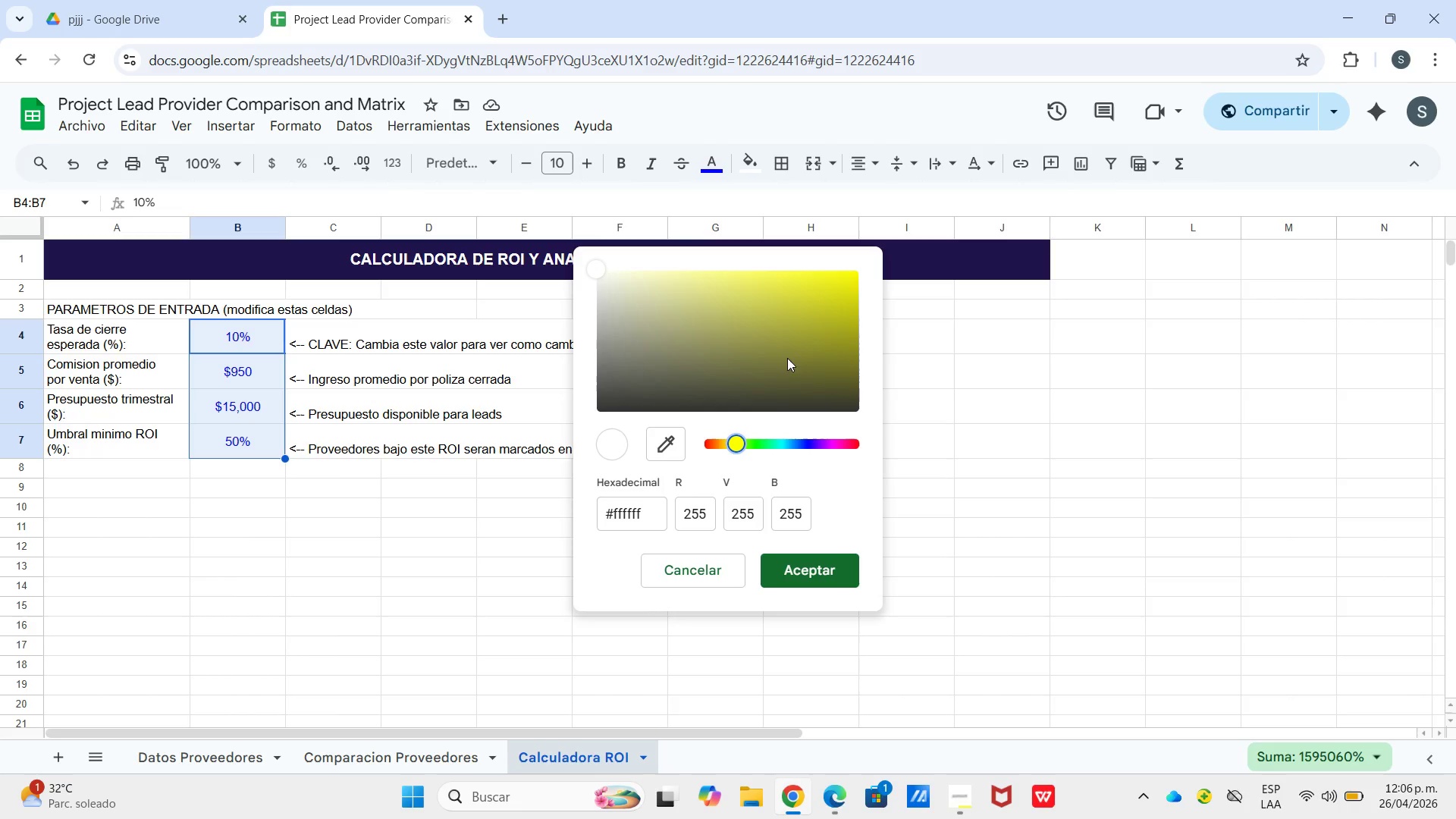 
left_click_drag(start_coordinate=[797, 340], to_coordinate=[902, 246])
 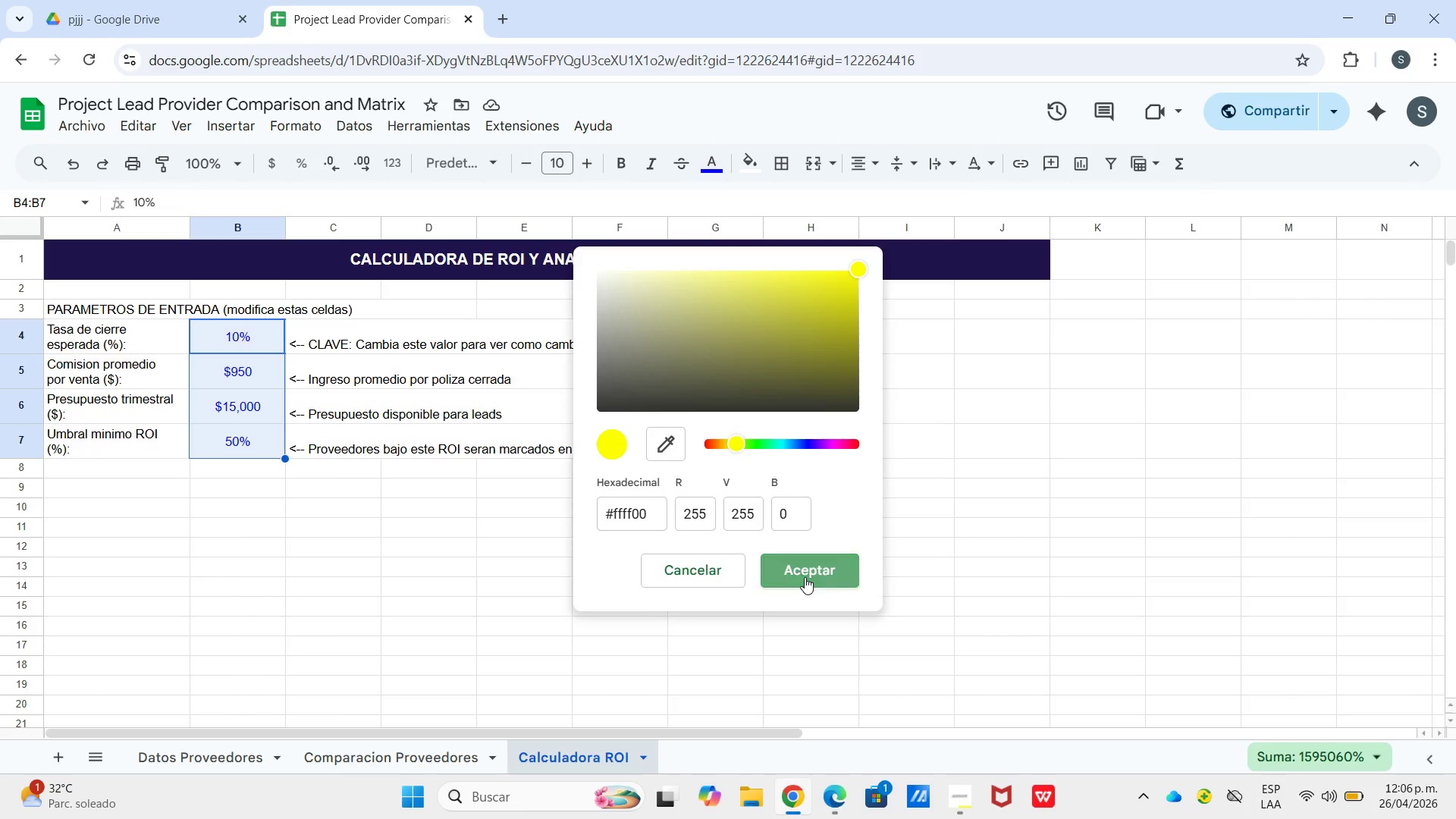 
left_click([805, 577])
 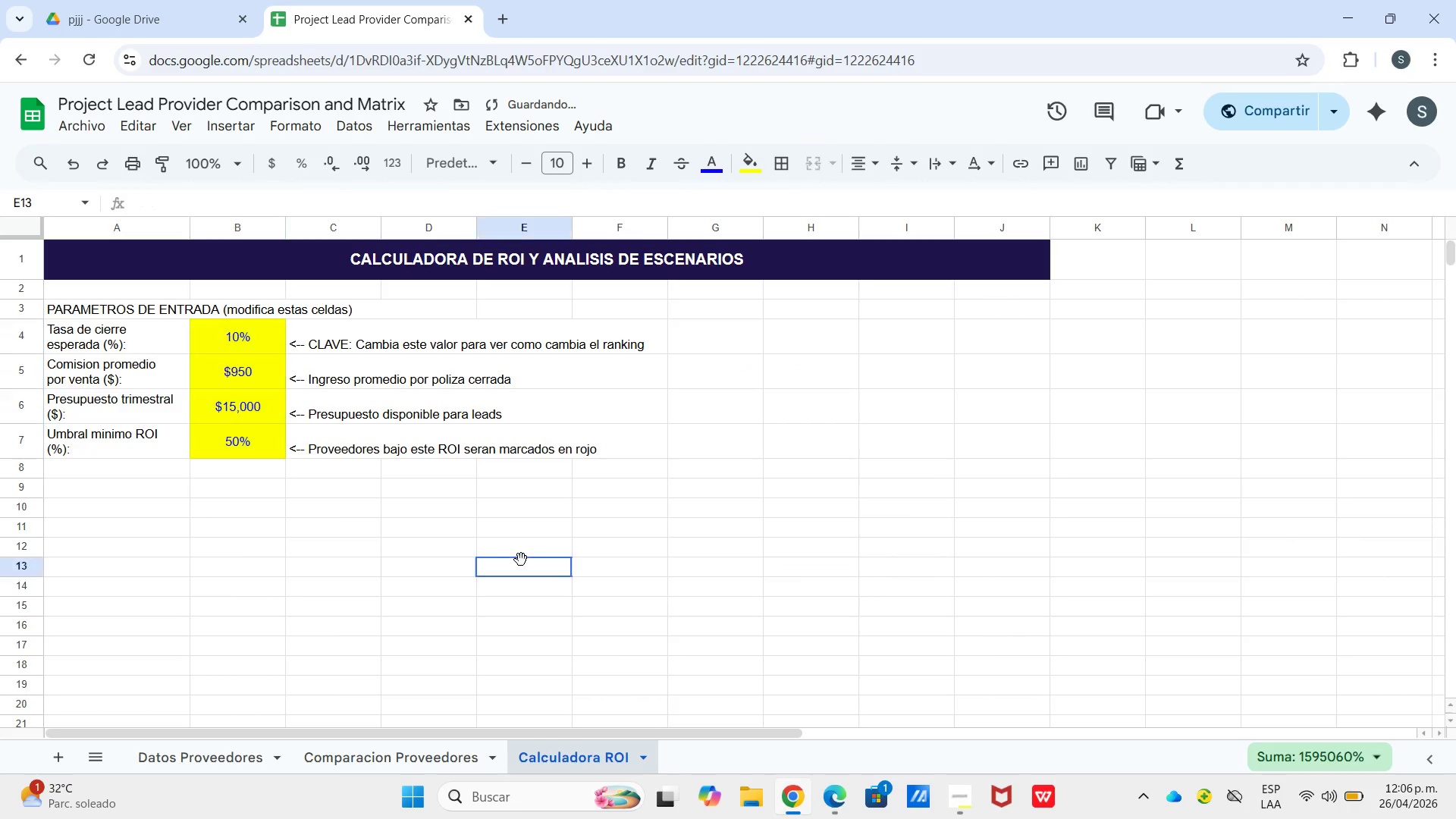 
left_click([521, 560])
 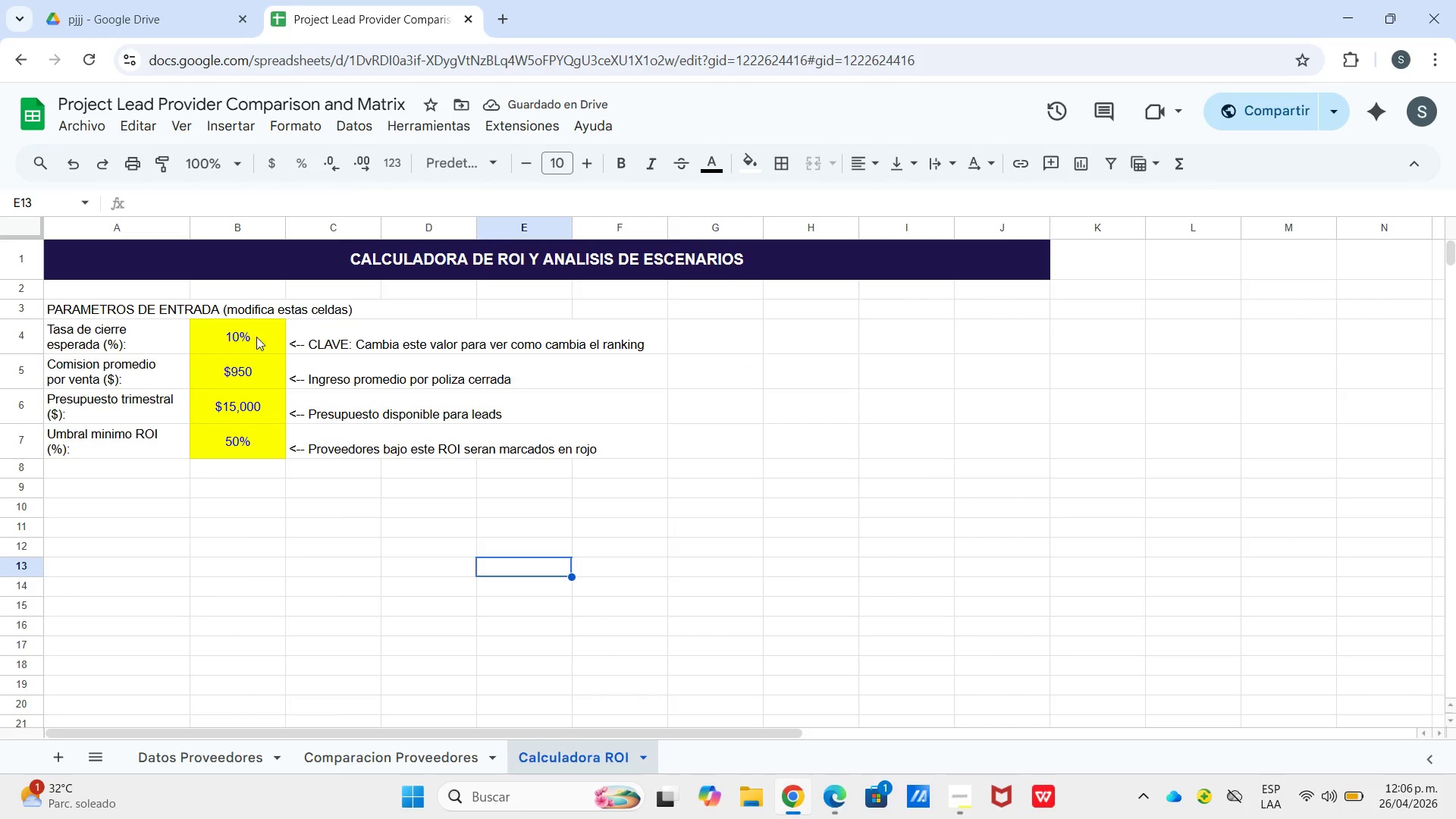 
left_click_drag(start_coordinate=[125, 334], to_coordinate=[228, 447])
 